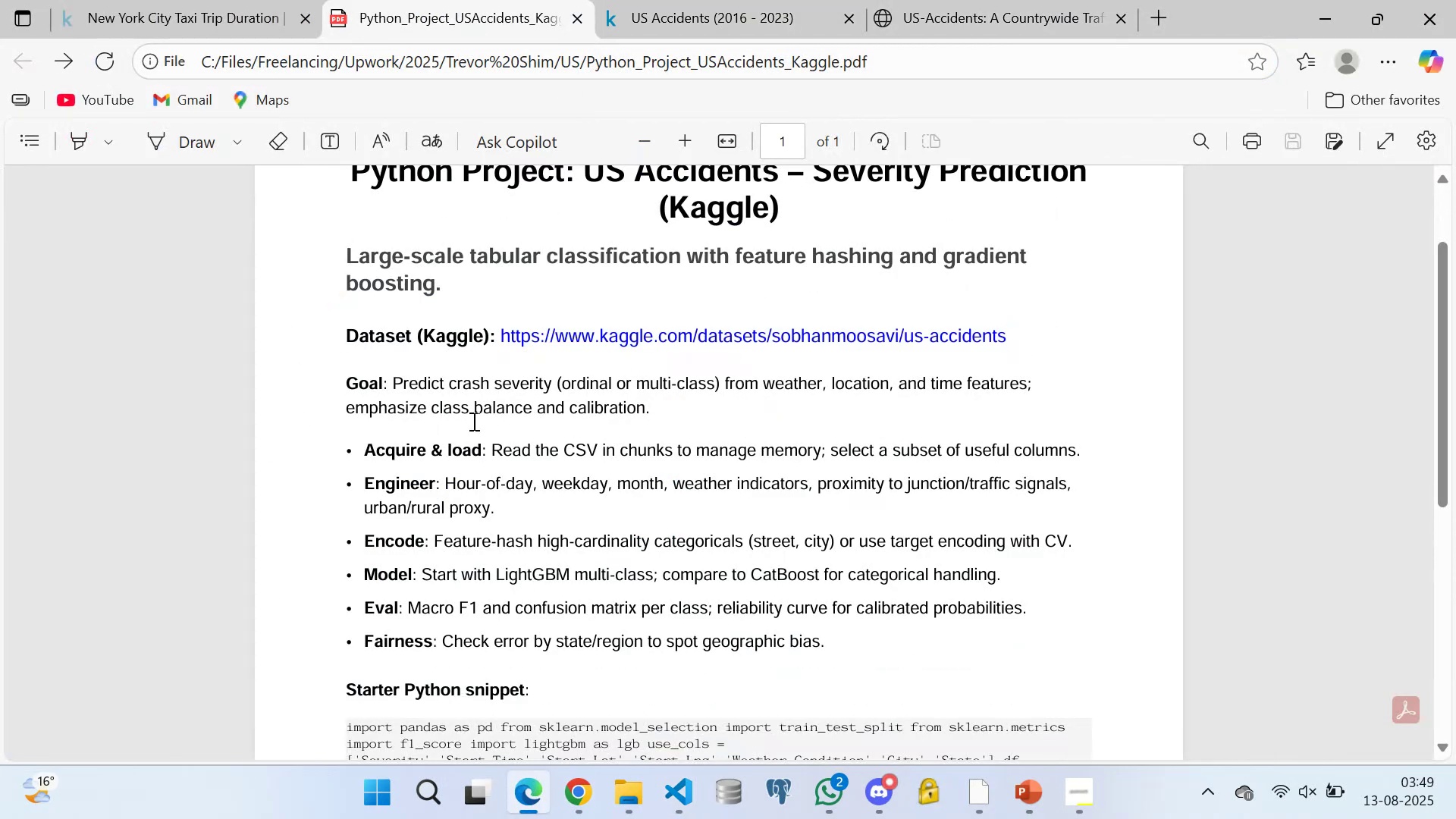 
scroll: coordinate [471, 422], scroll_direction: down, amount: 1.0
 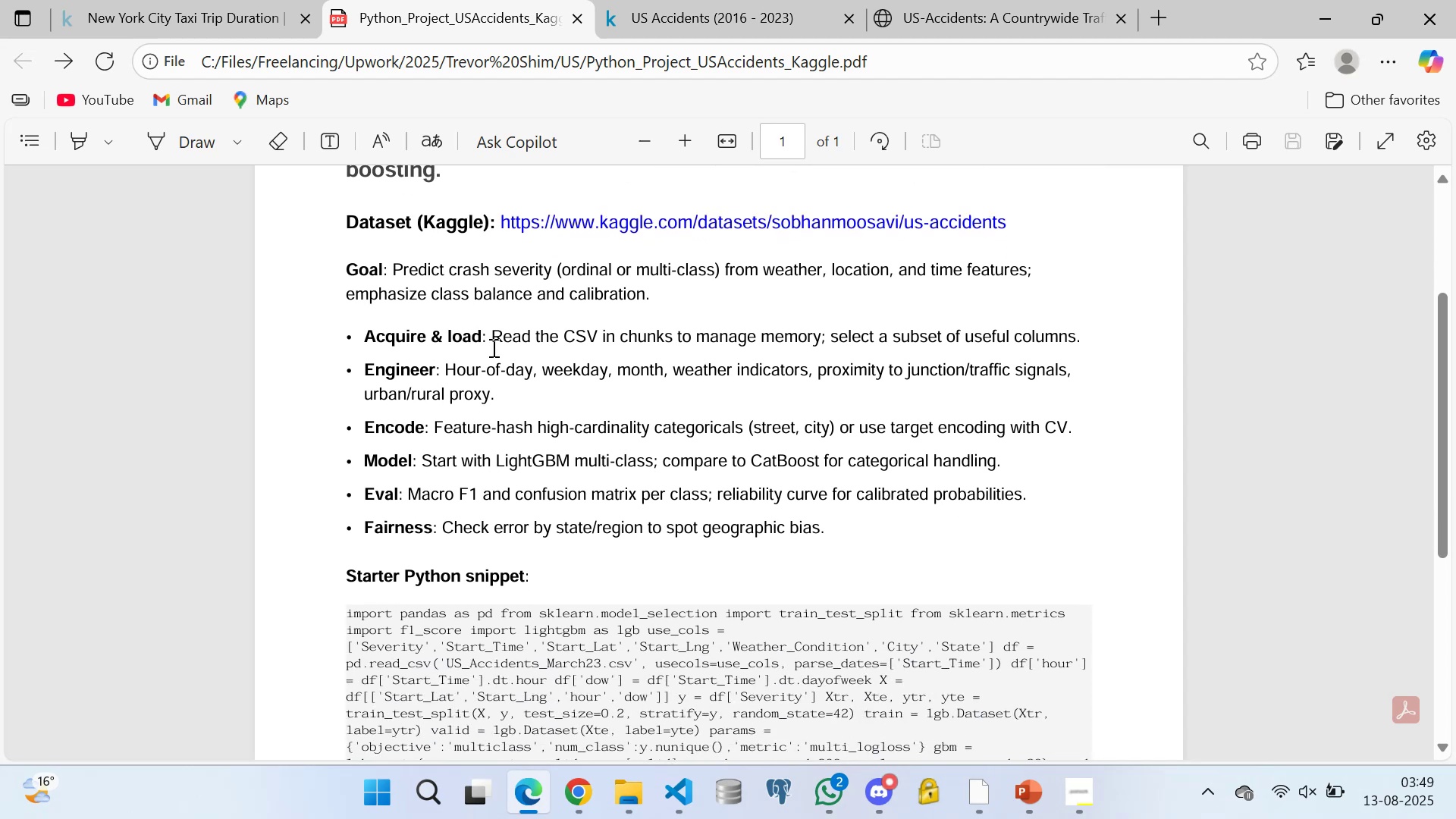 
scroll: coordinate [493, 332], scroll_direction: up, amount: 1.0
 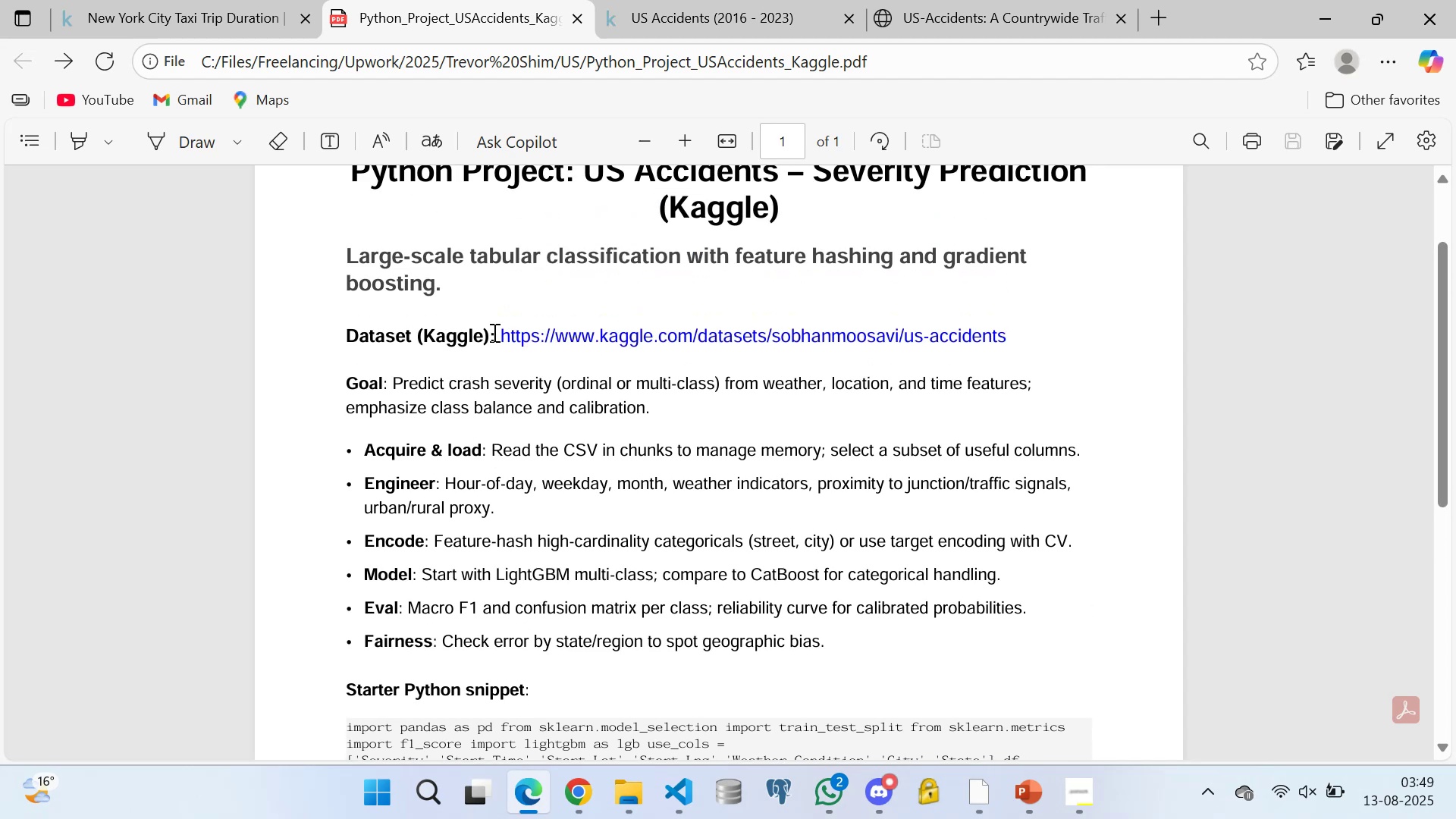 
left_click([523, 409])
 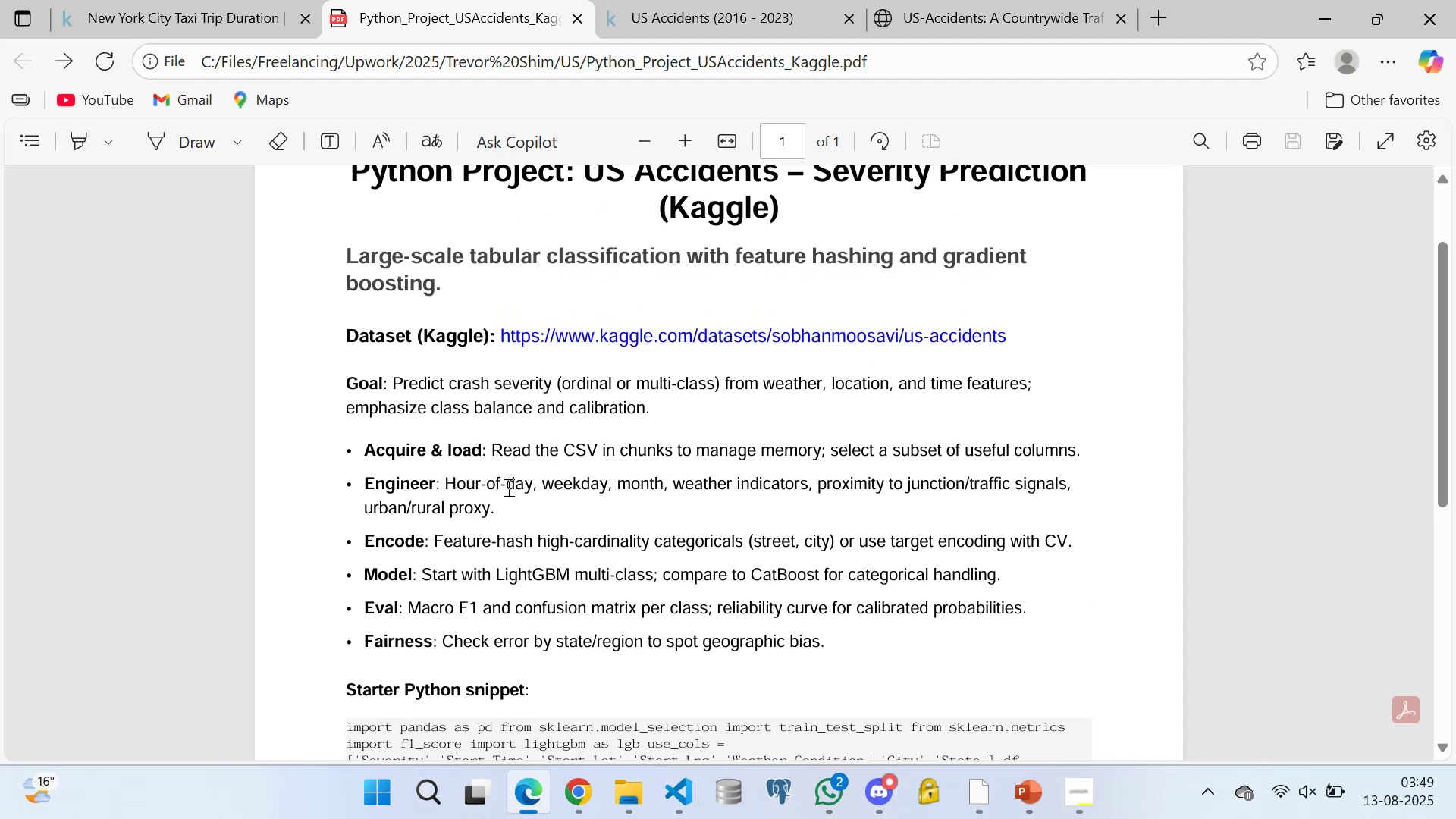 
scroll: coordinate [500, 488], scroll_direction: up, amount: 2.0
 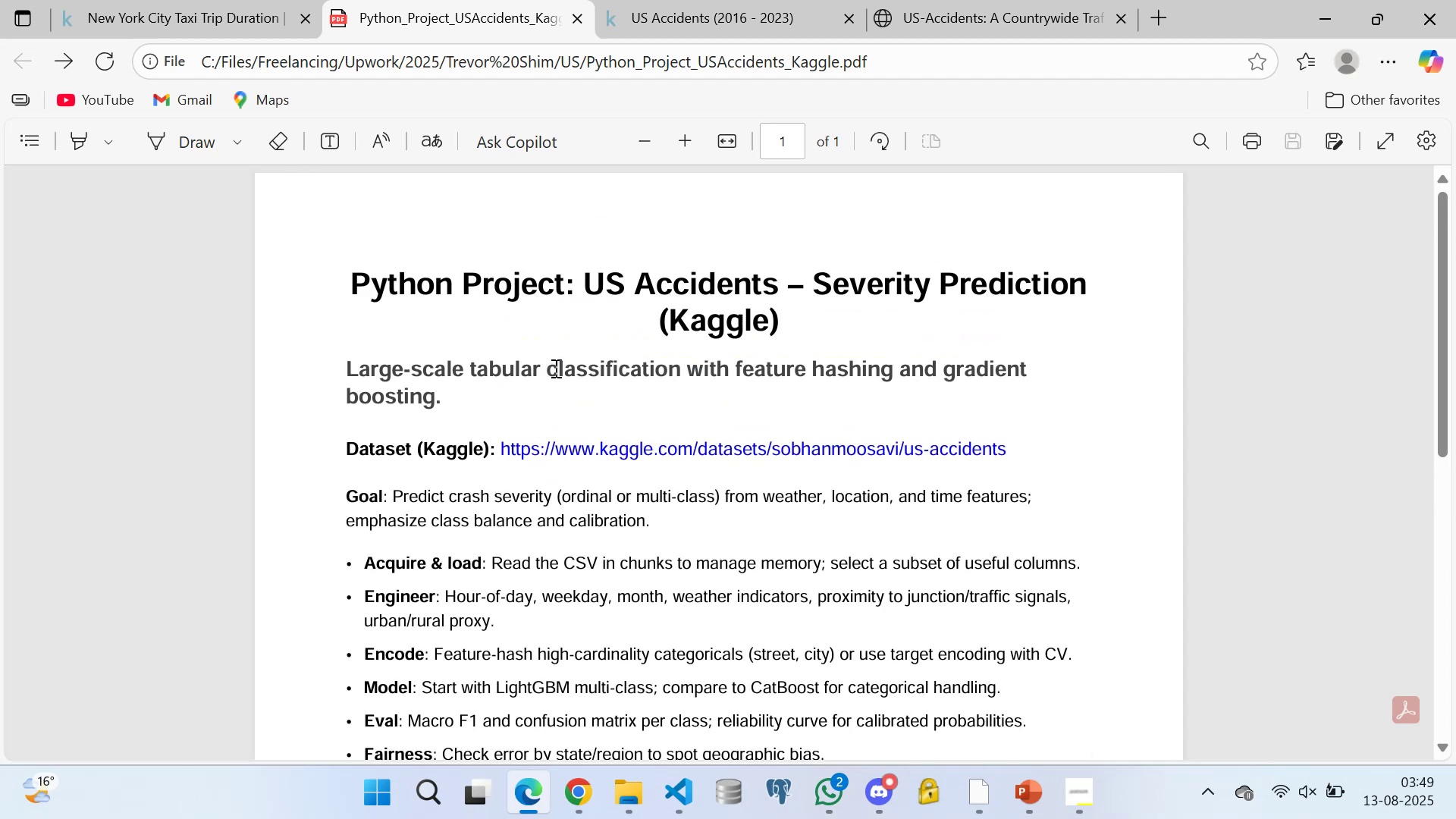 
left_click([554, 368])
 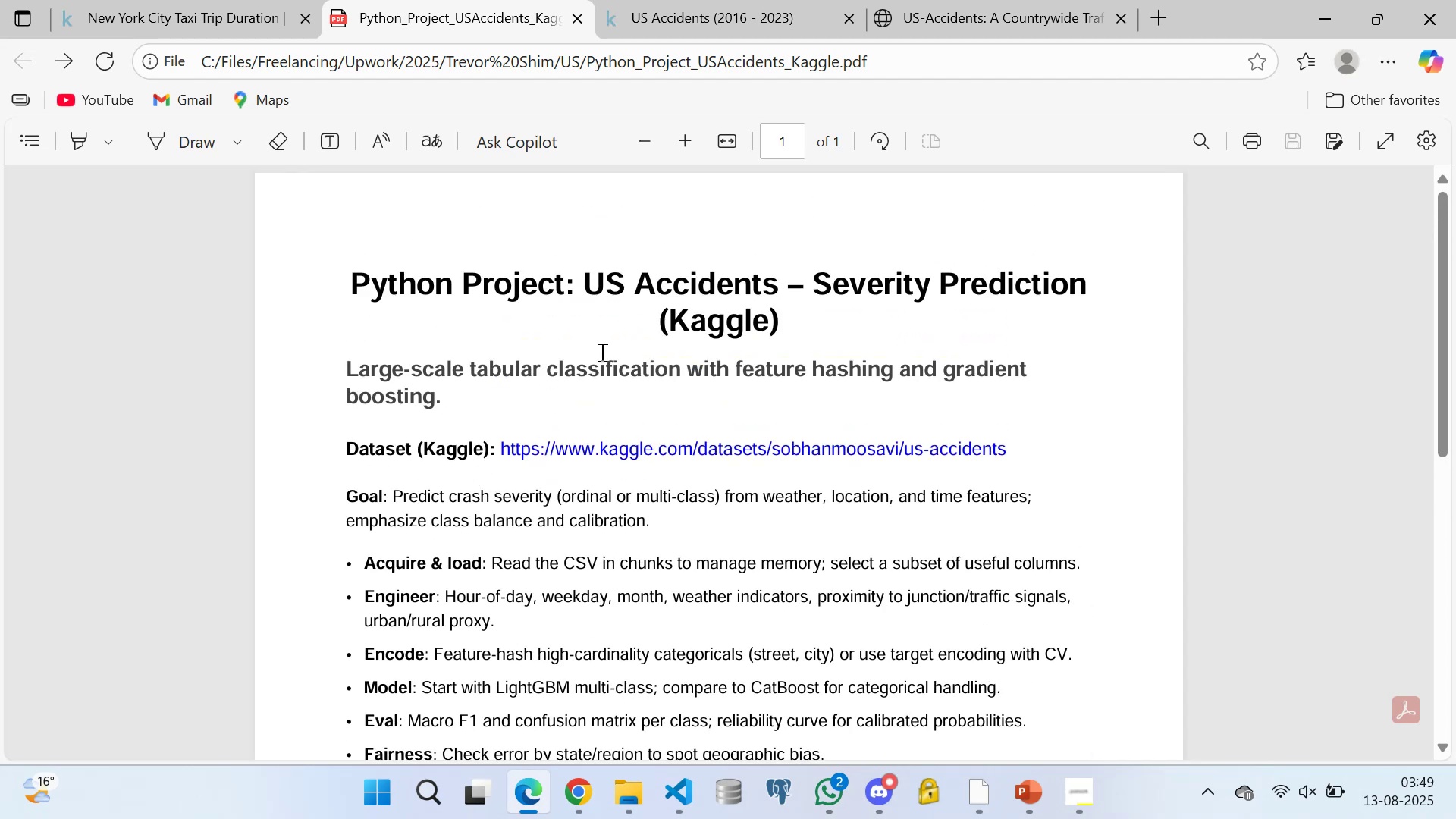 
scroll: coordinate [598, 371], scroll_direction: down, amount: 3.0
 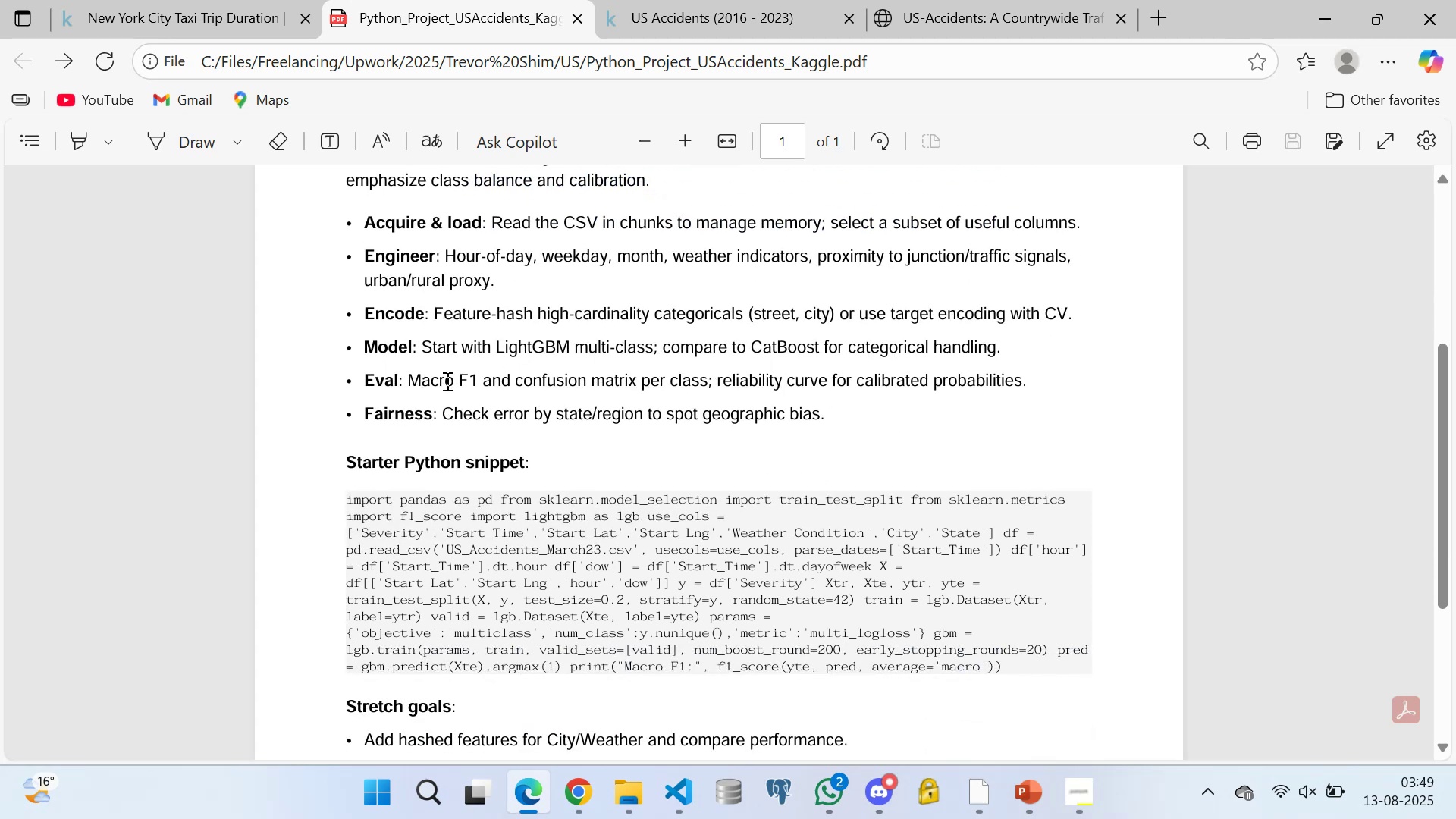 
wait(5.19)
 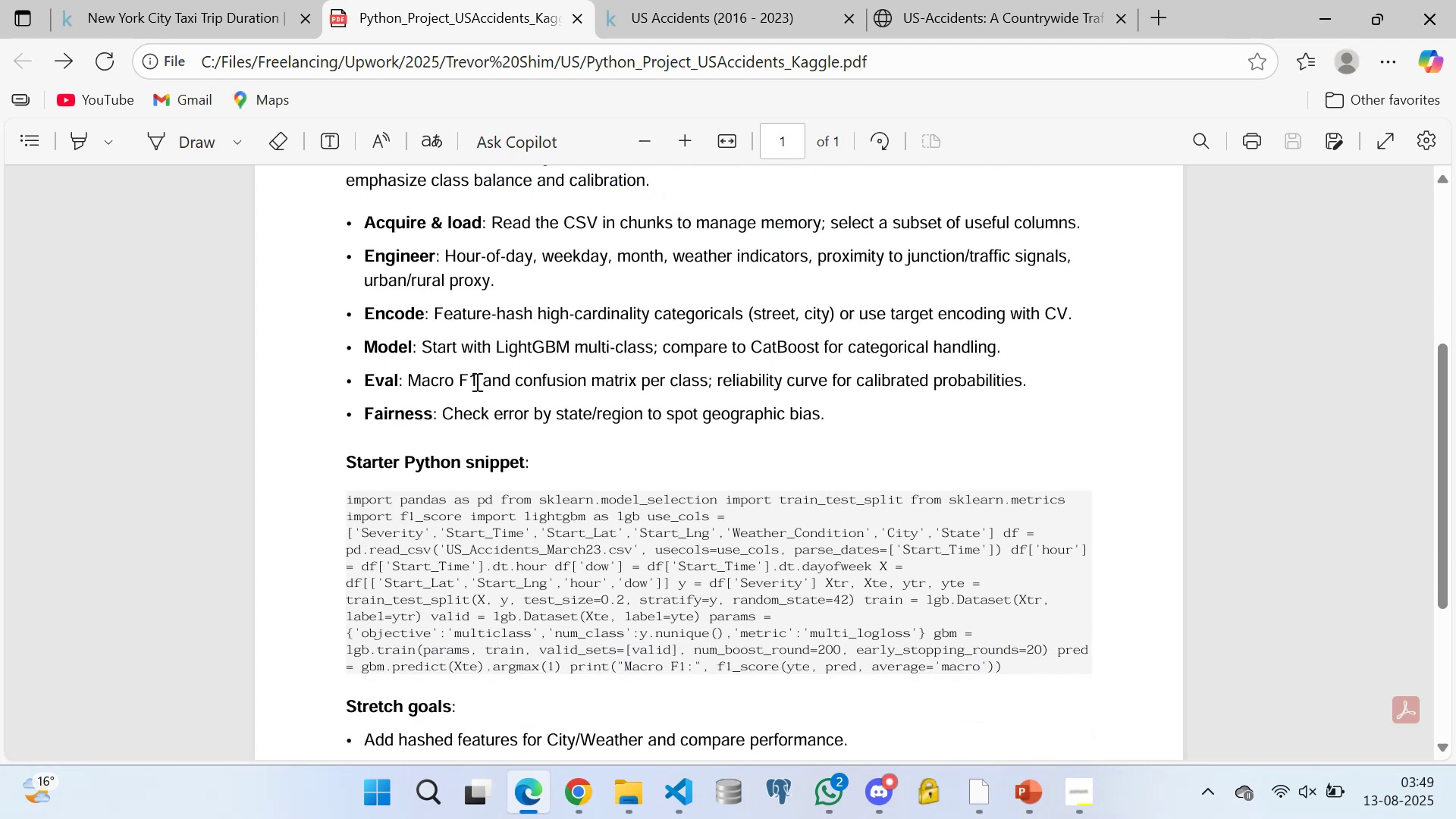 
scroll: coordinate [445, 379], scroll_direction: down, amount: 1.0
 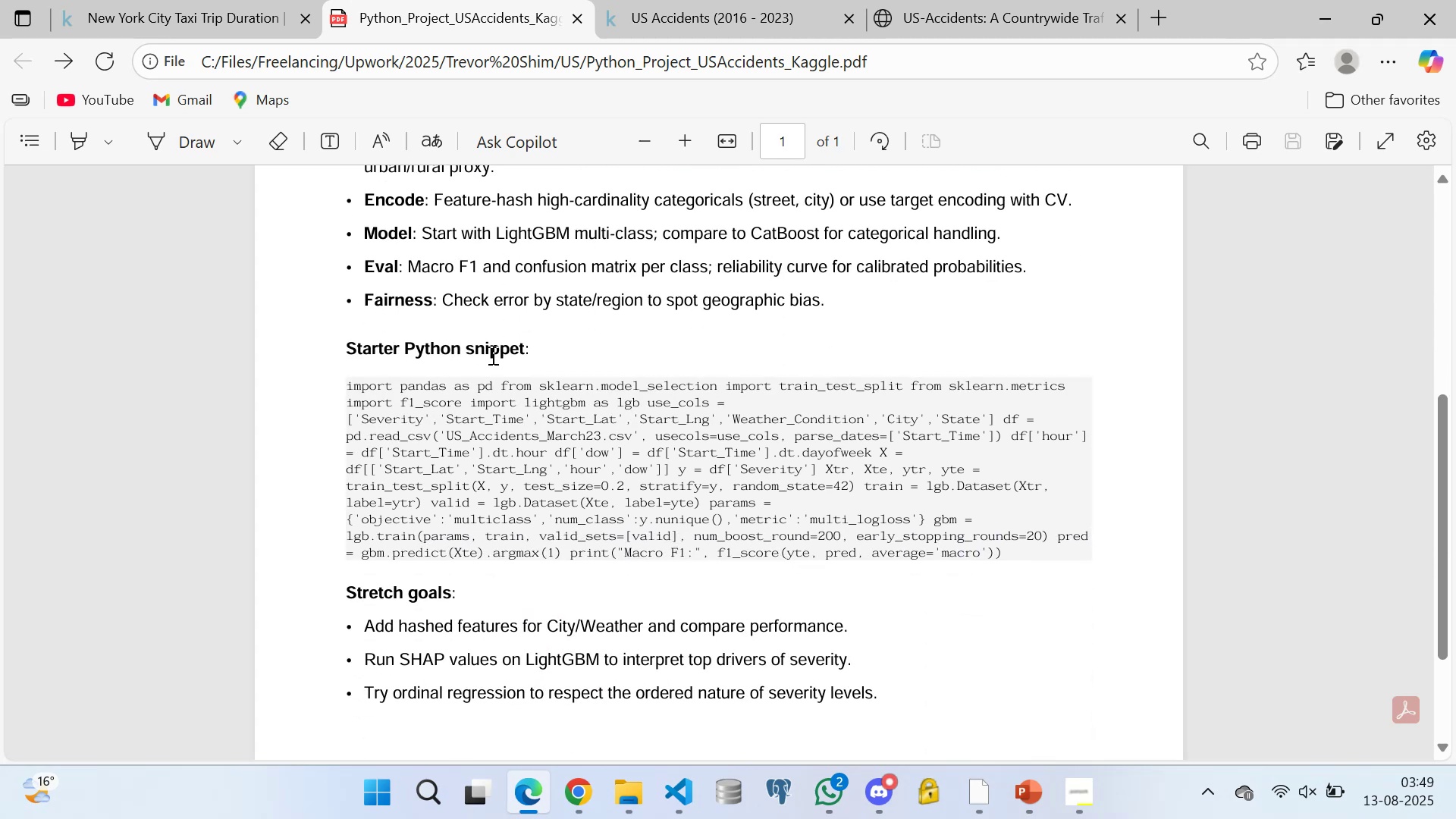 
scroll: coordinate [485, 366], scroll_direction: up, amount: 4.0
 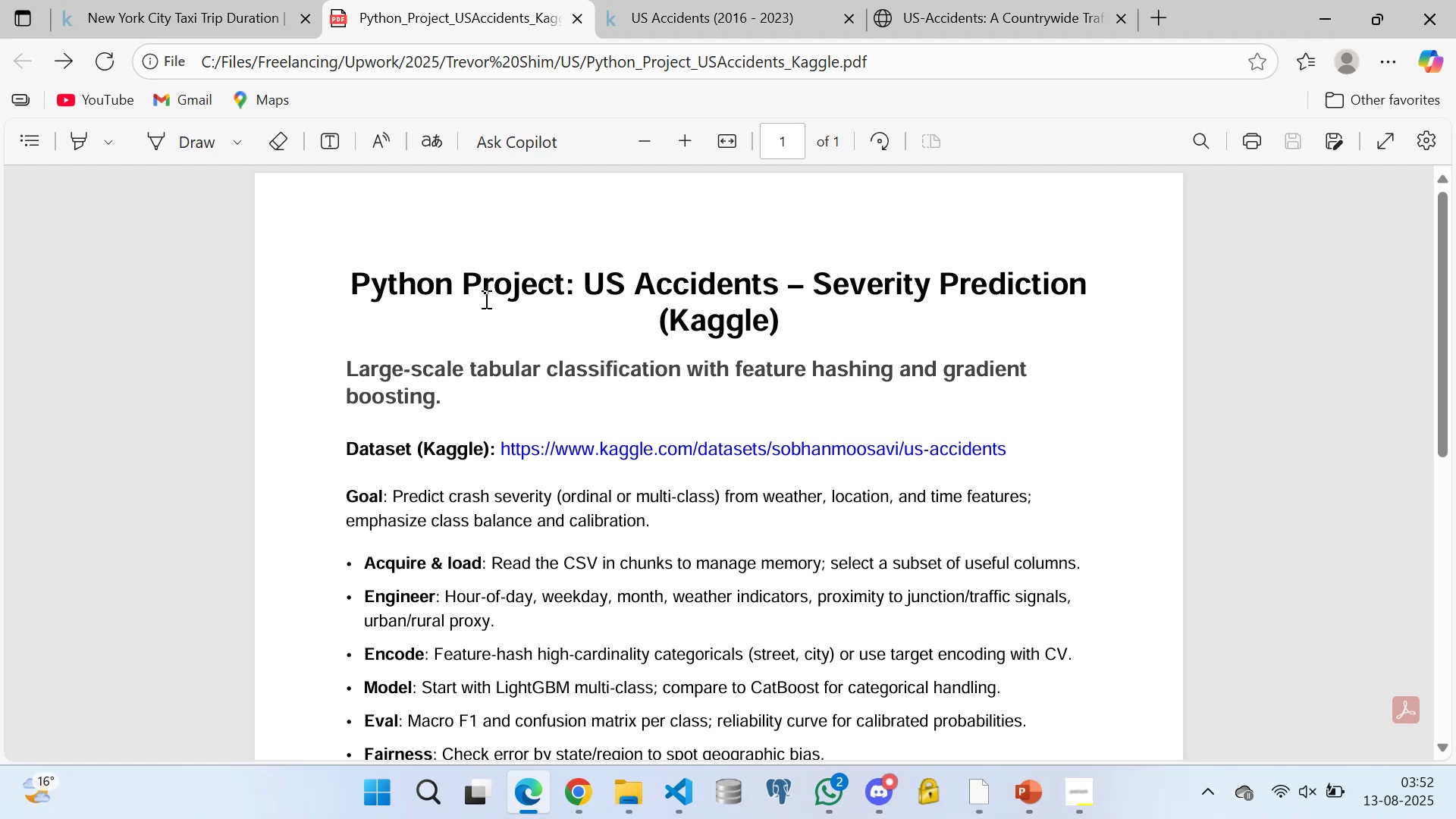 
wait(155.0)
 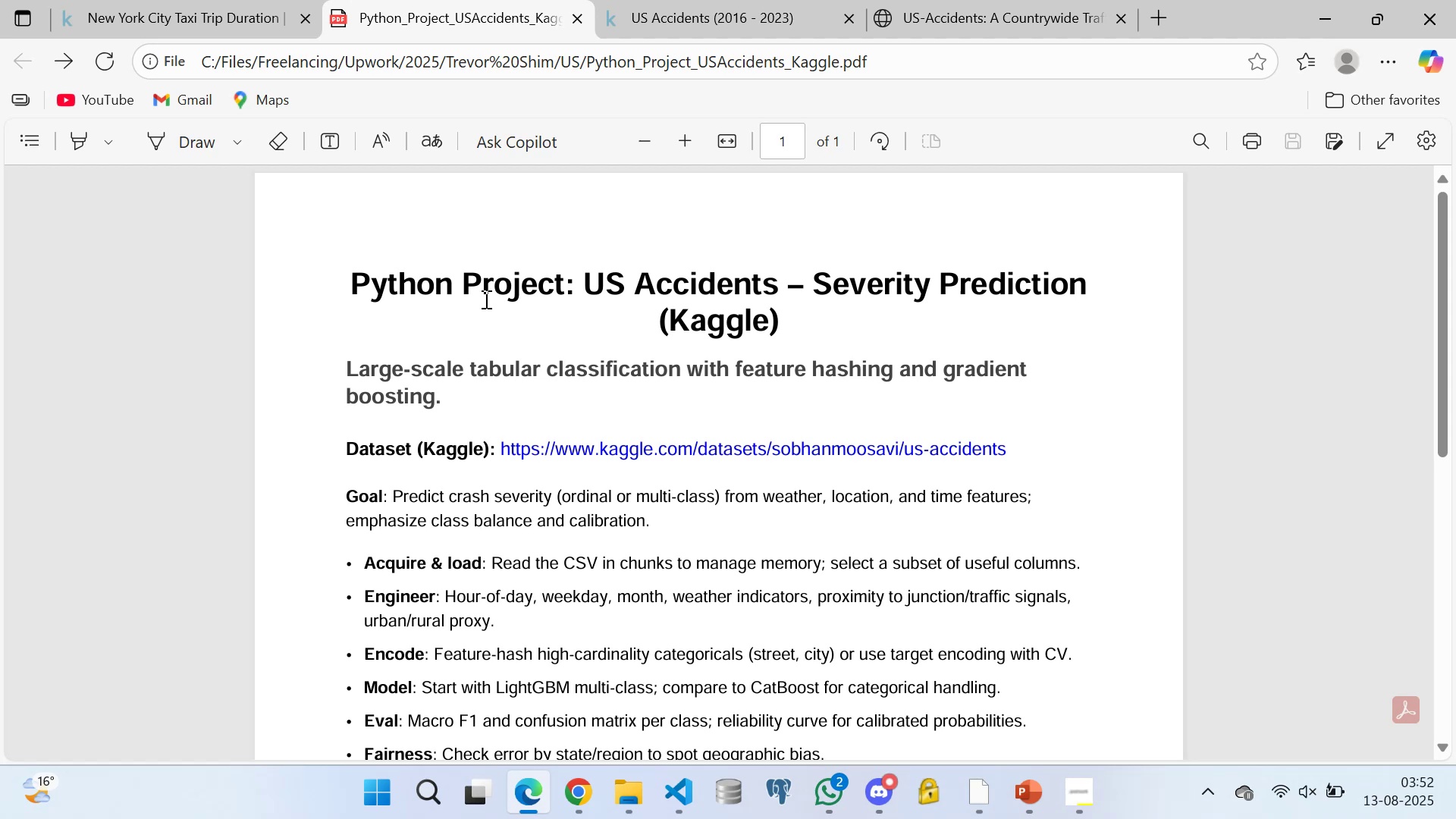 
left_click([521, 384])
 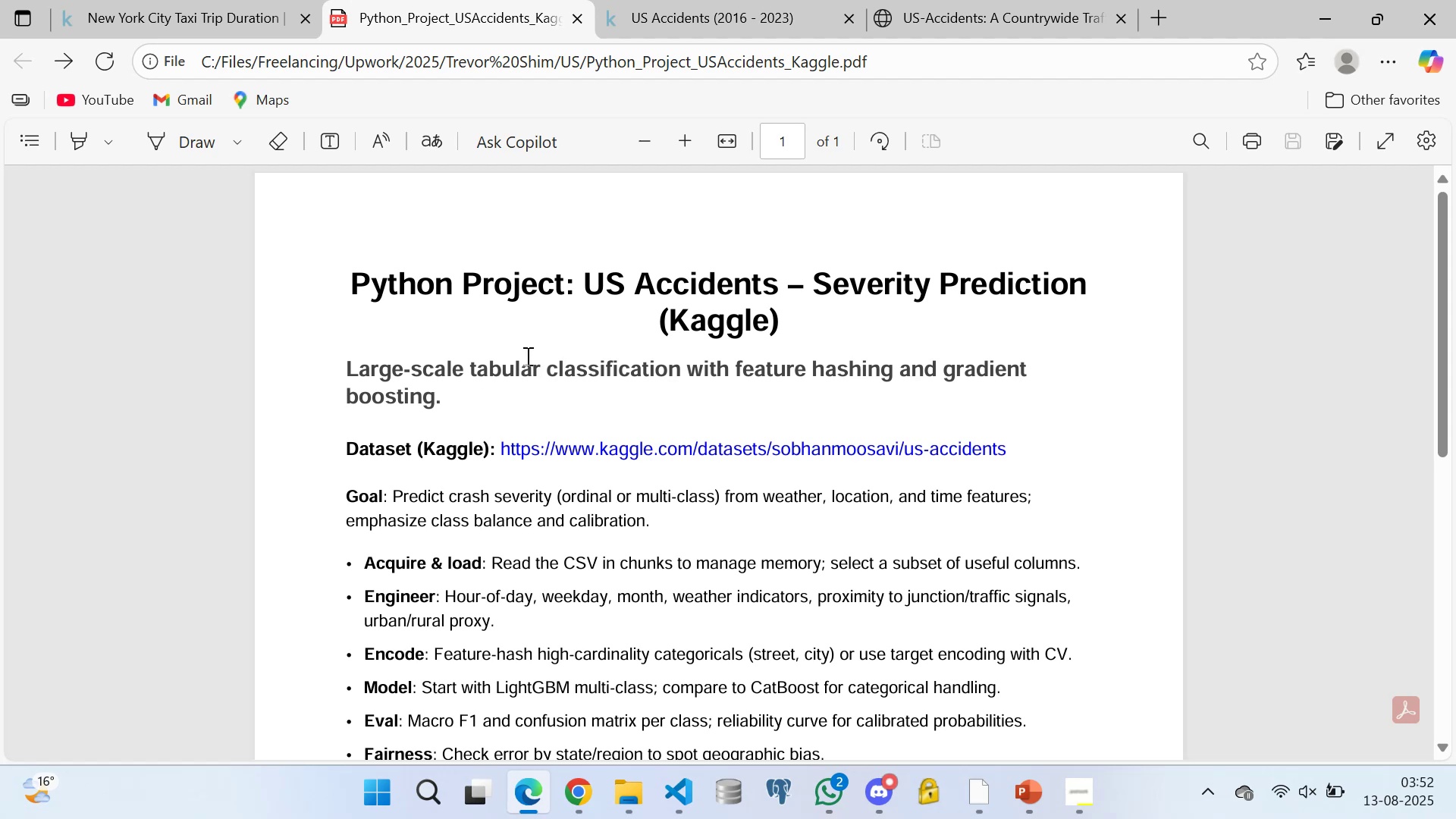 
double_click([620, 348])
 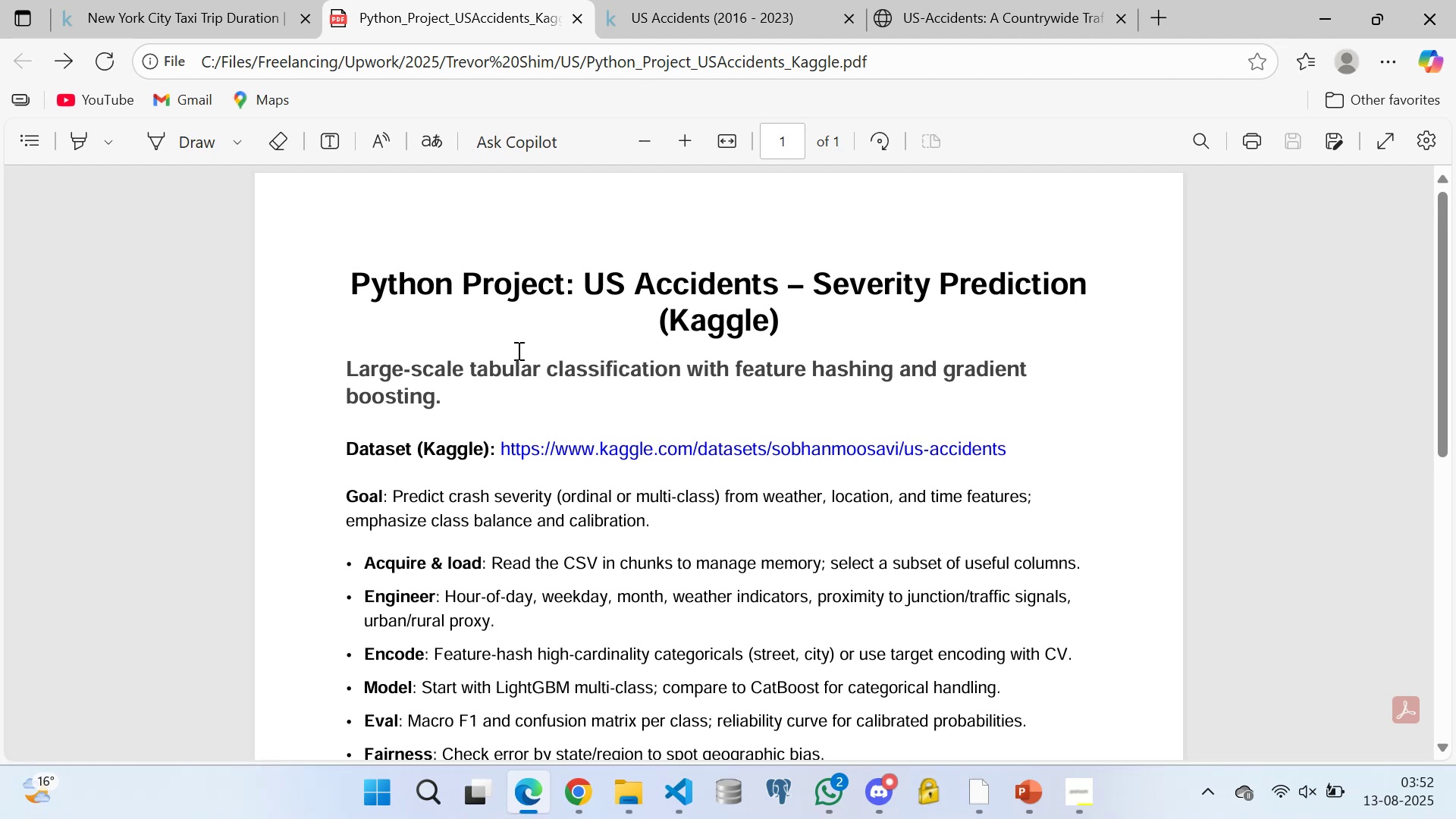 
triple_click([517, 350])
 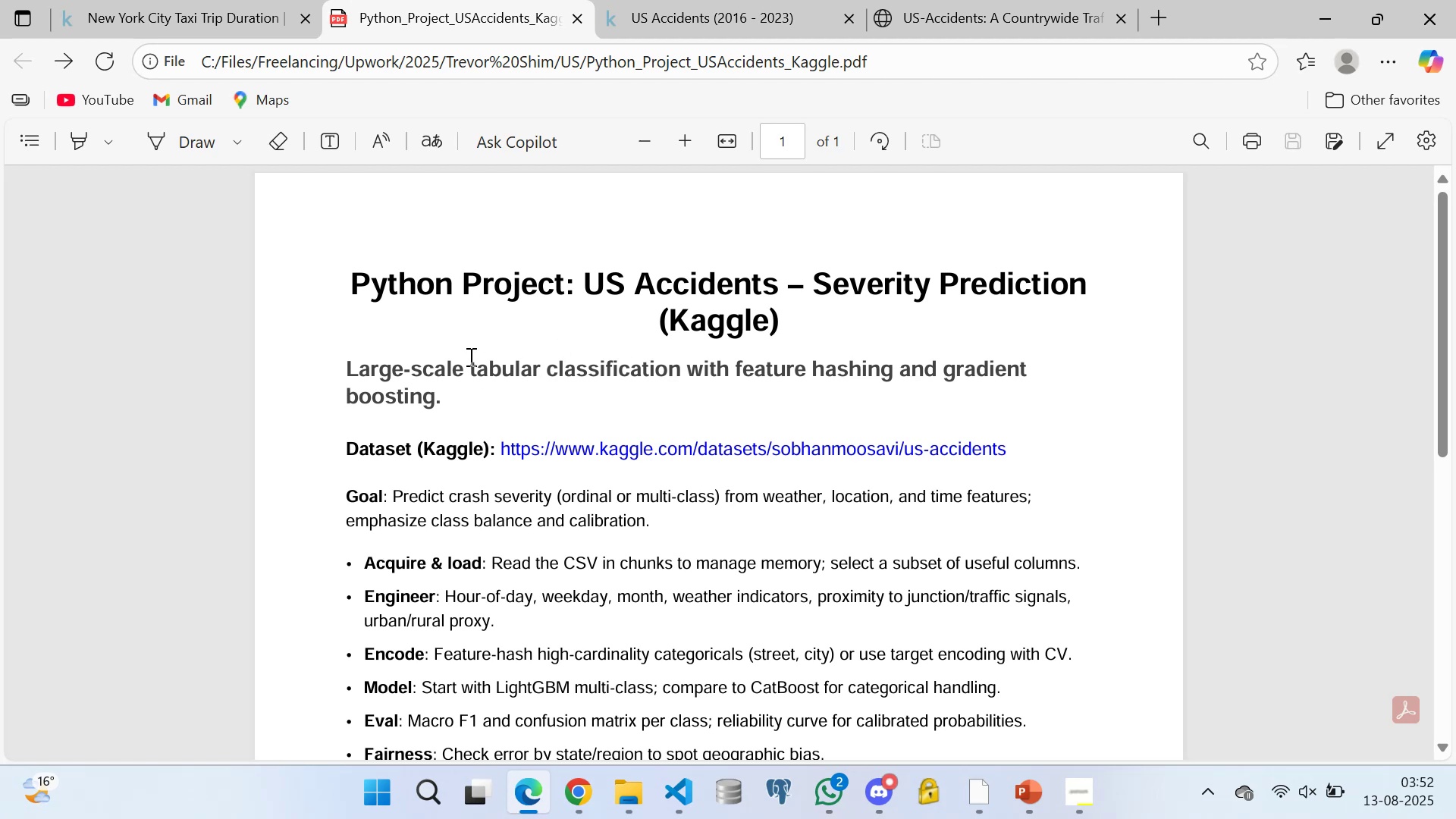 
triple_click([469, 356])
 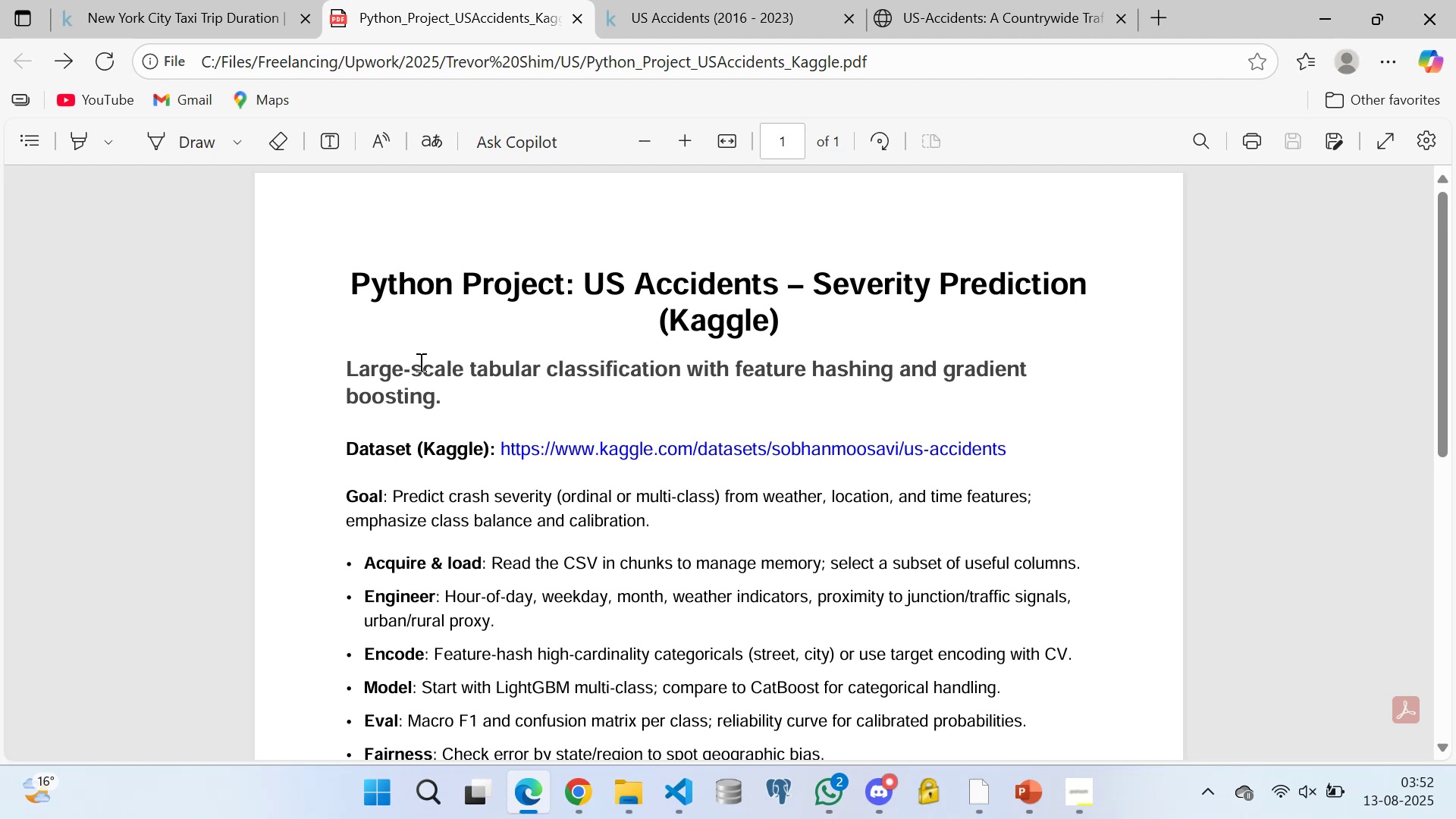 
triple_click([419, 362])
 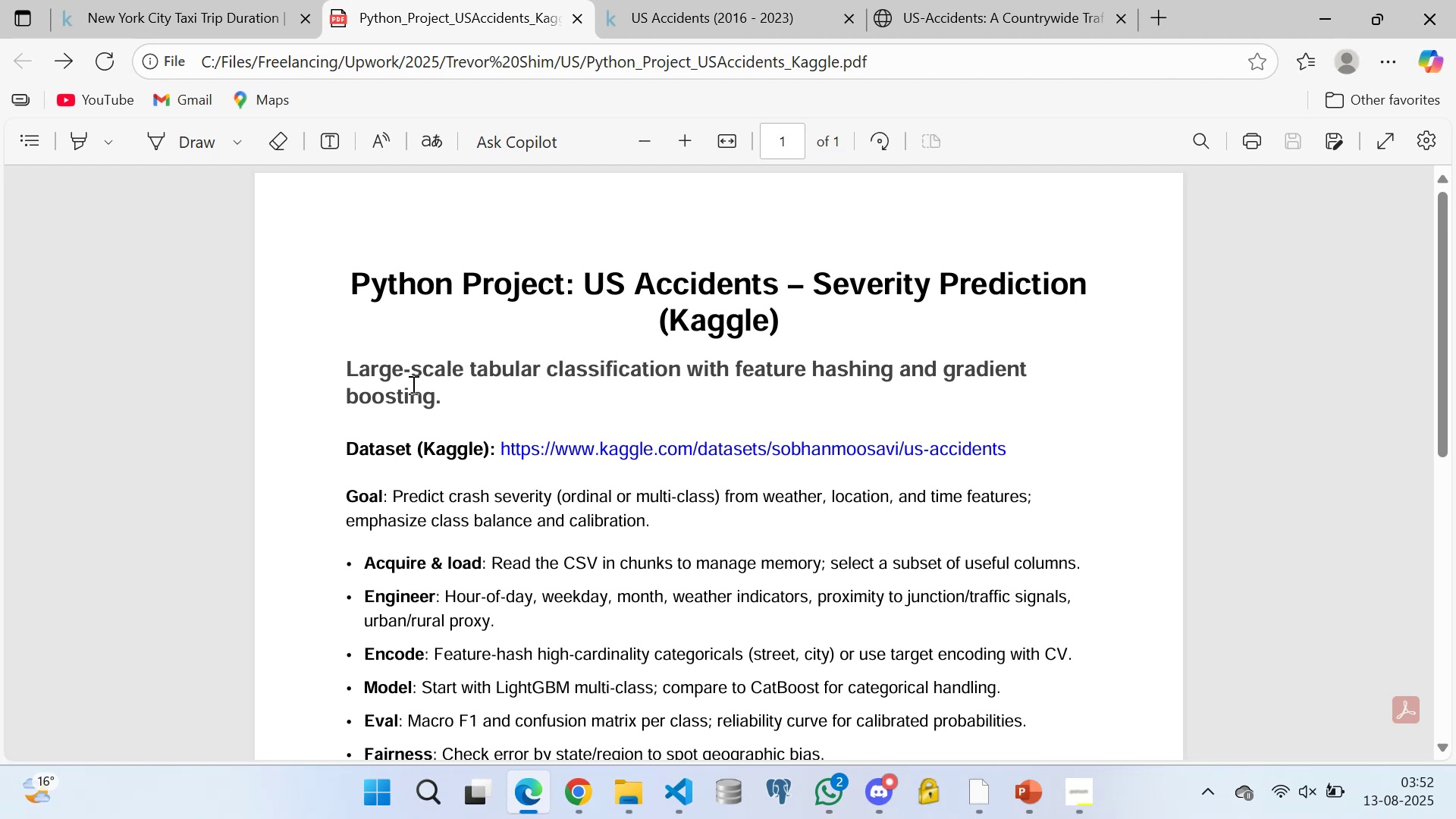 
triple_click([412, 384])
 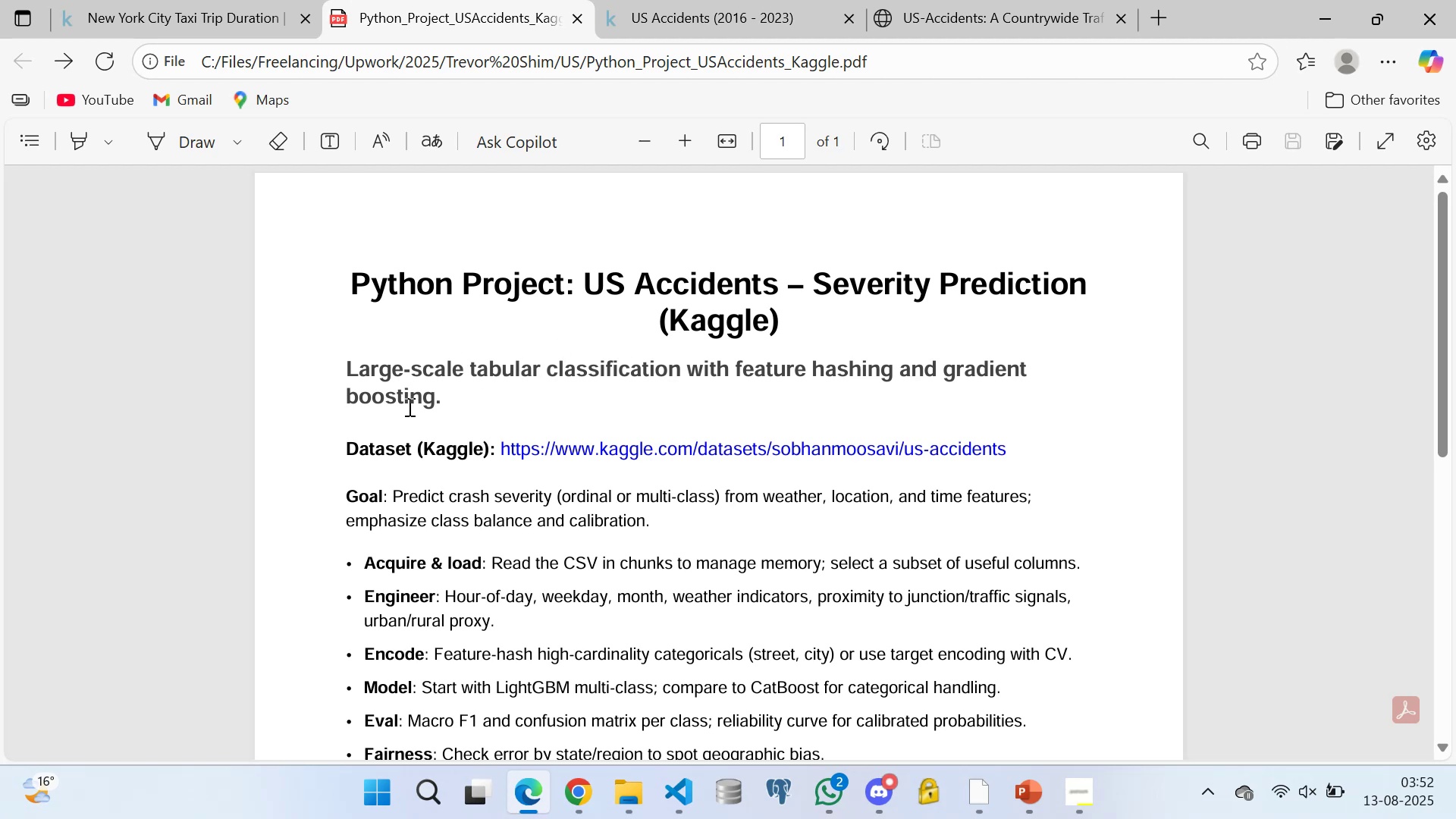 
left_click([408, 406])
 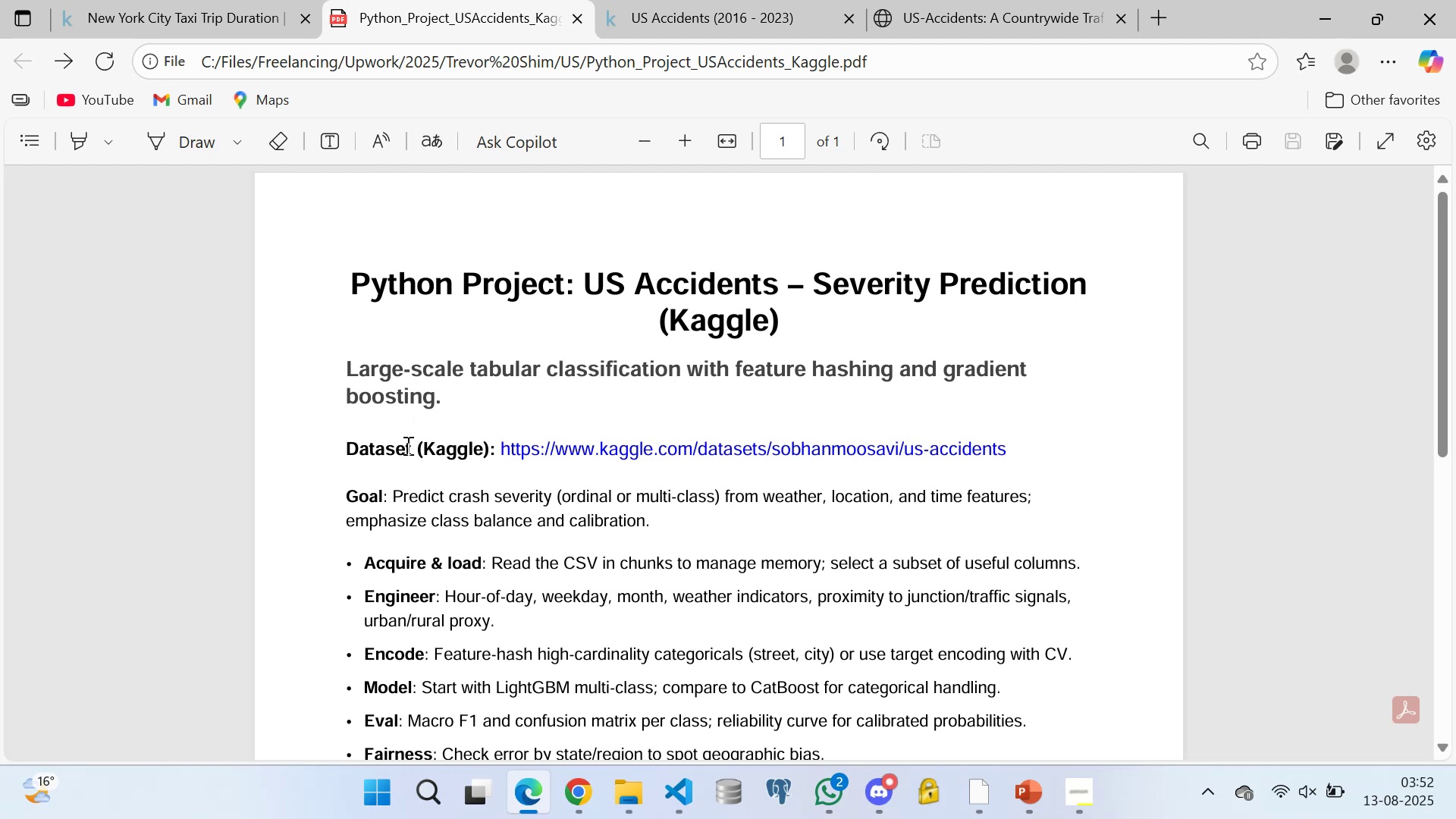 
left_click([406, 445])
 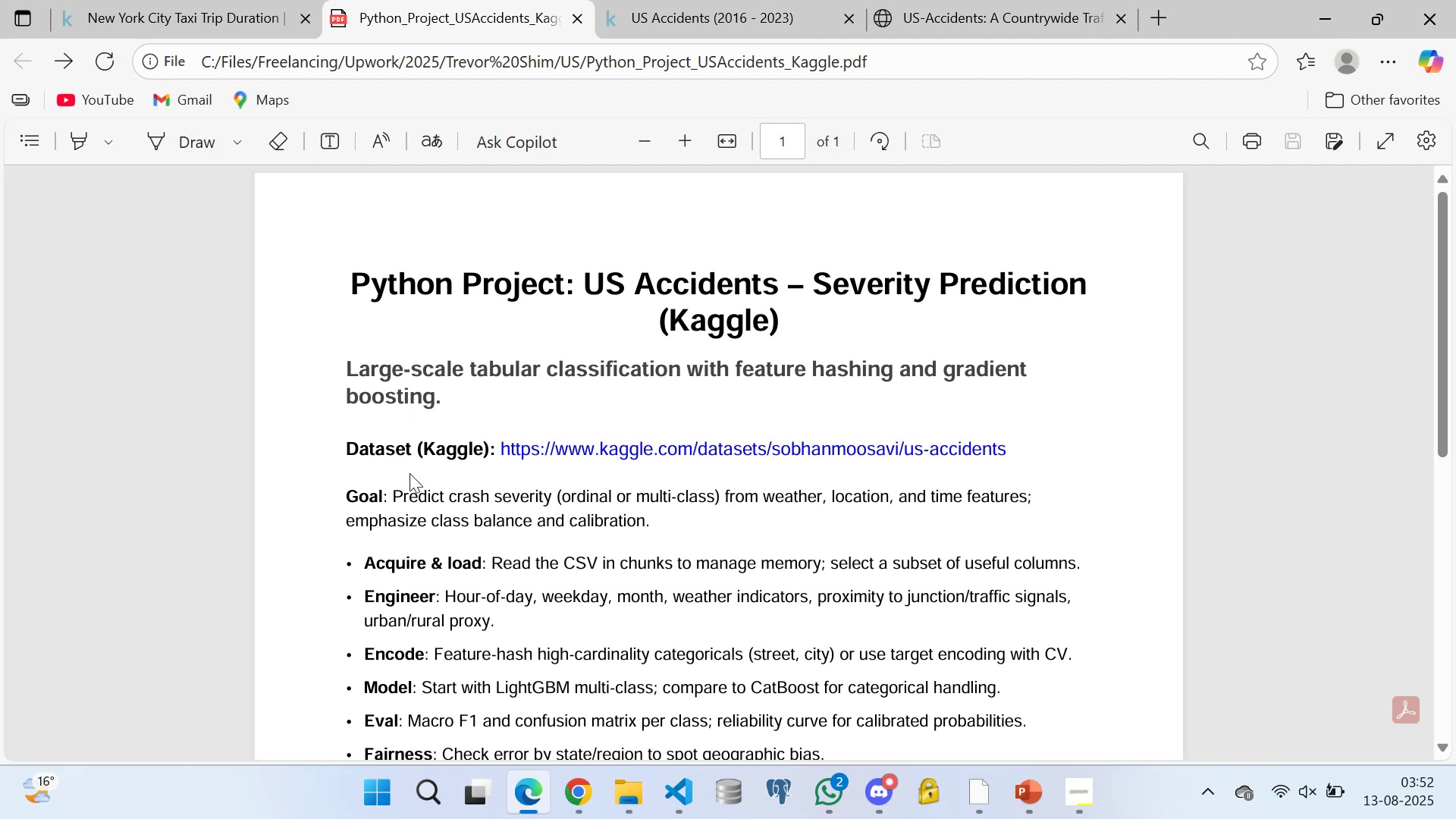 
left_click([410, 473])
 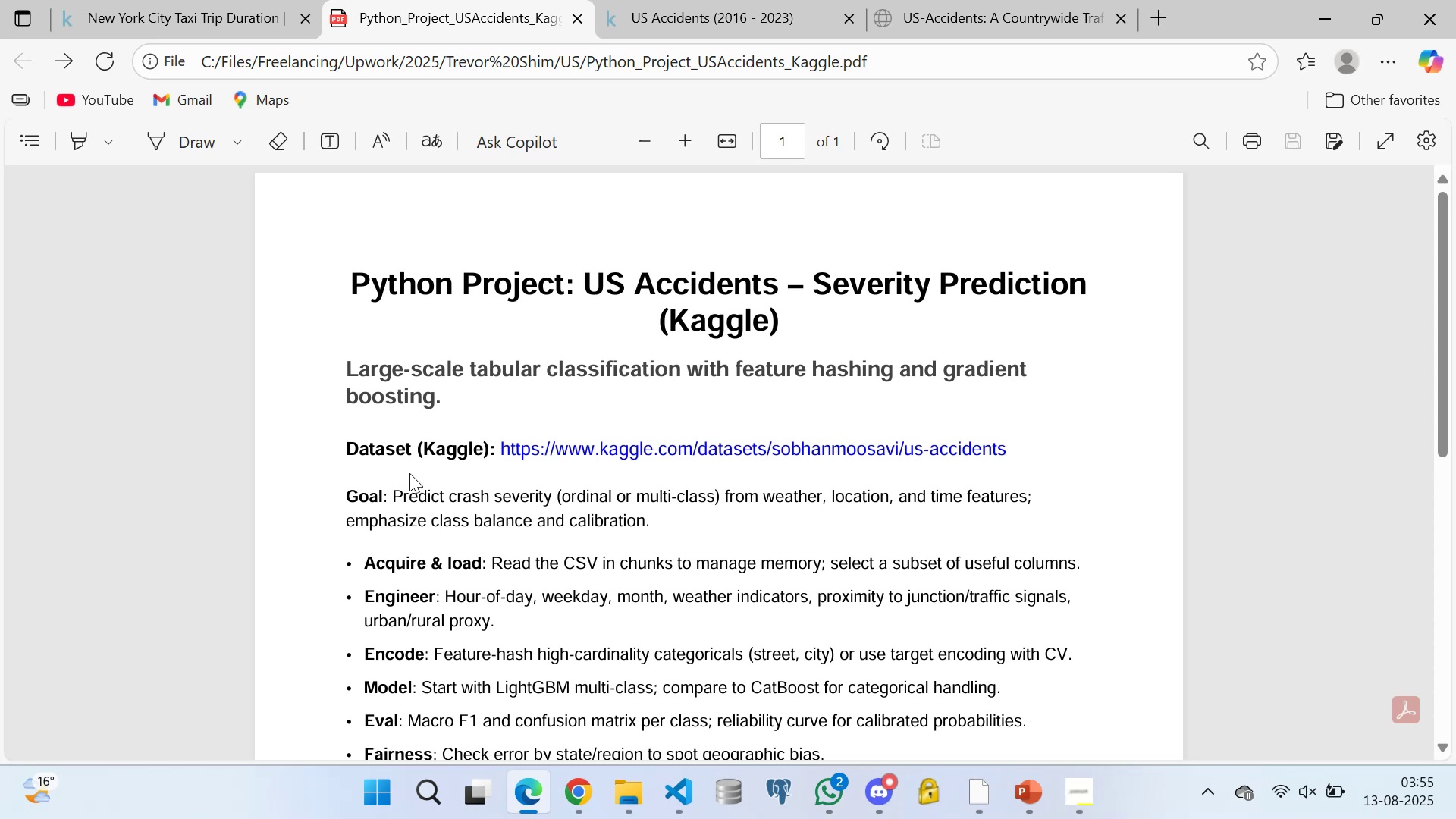 
wait(172.4)
 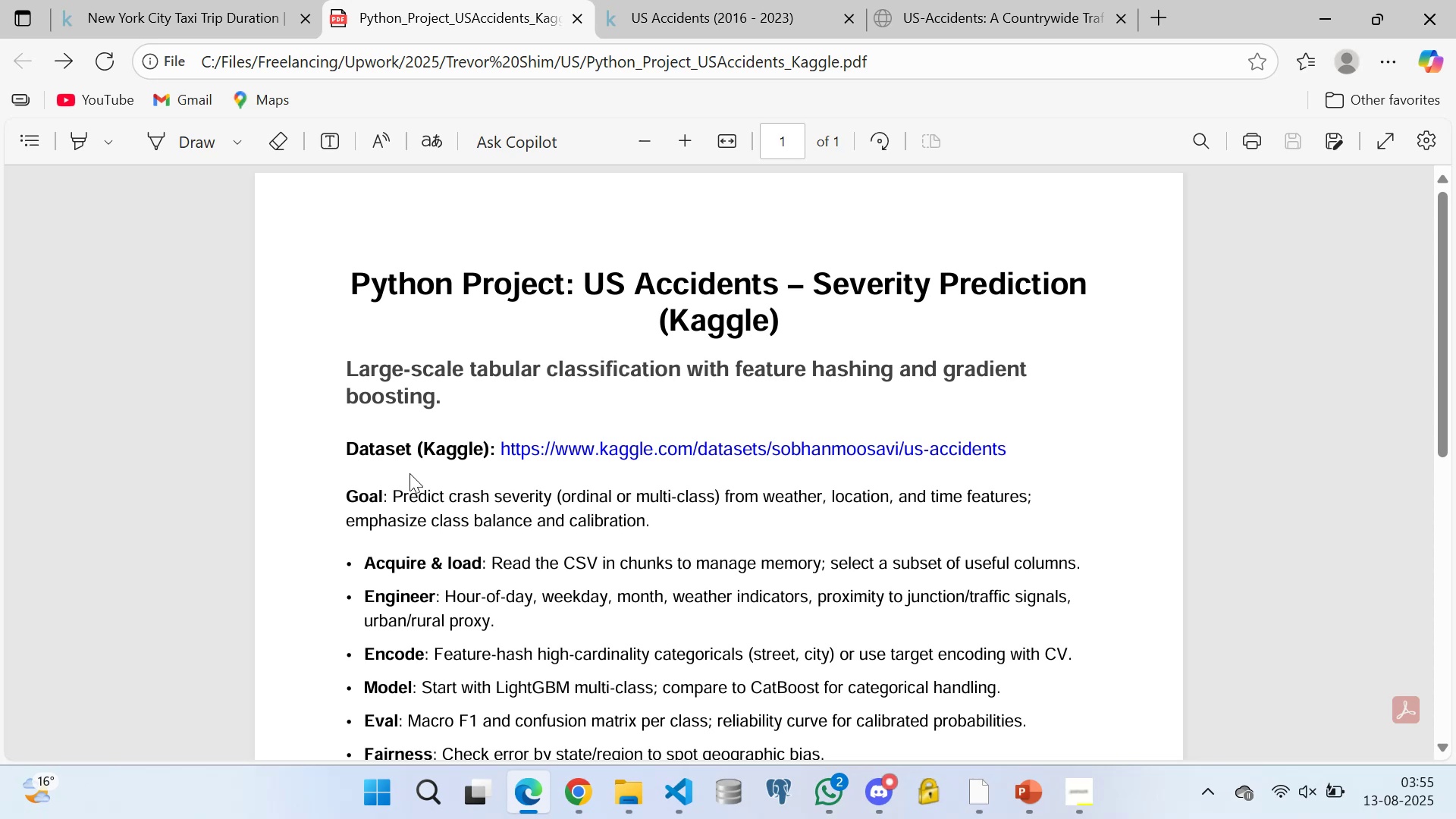 
left_click([560, 560])
 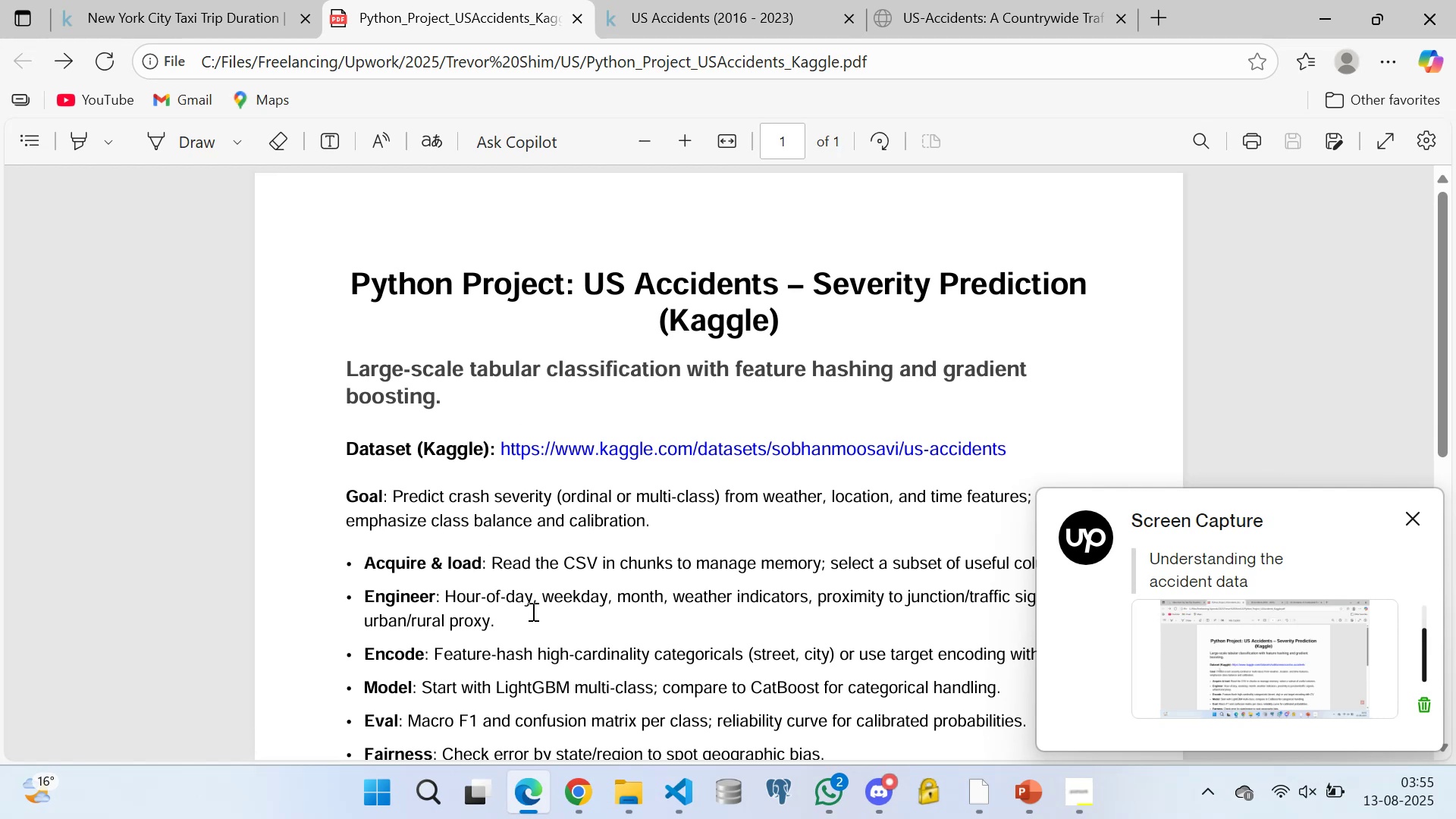 
double_click([460, 607])
 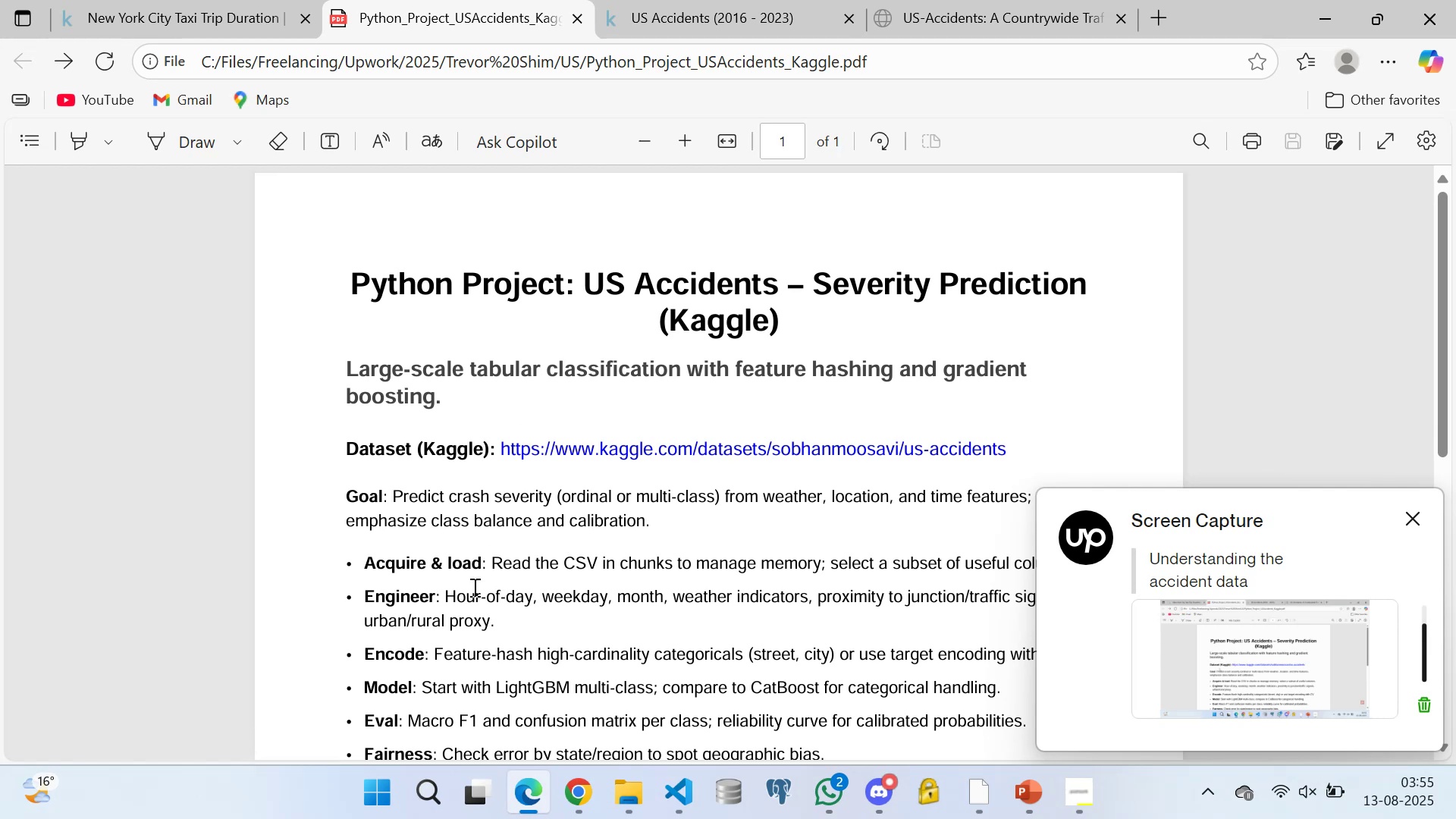 
left_click_drag(start_coordinate=[485, 570], to_coordinate=[493, 566])
 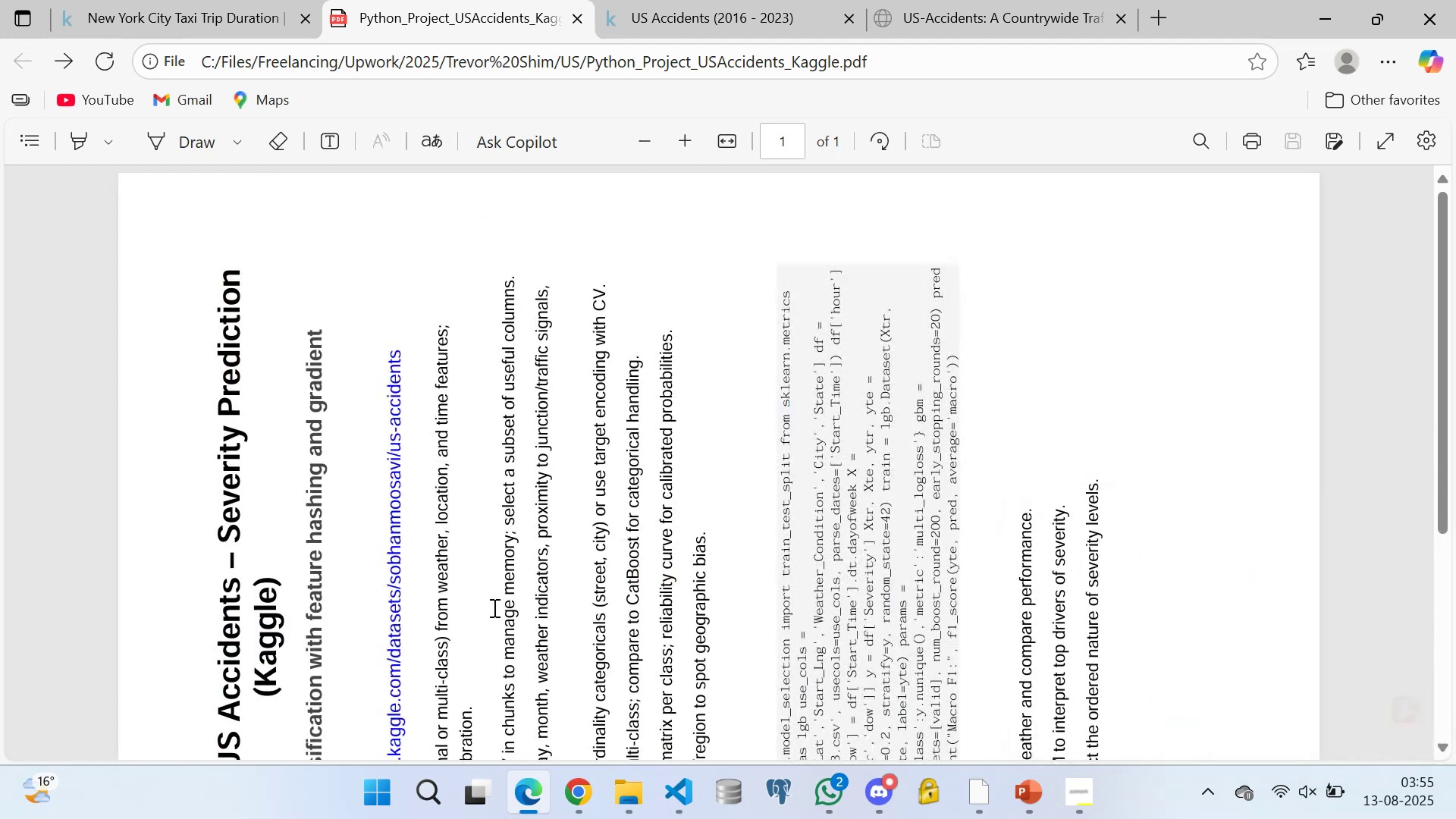 
left_click([481, 607])
 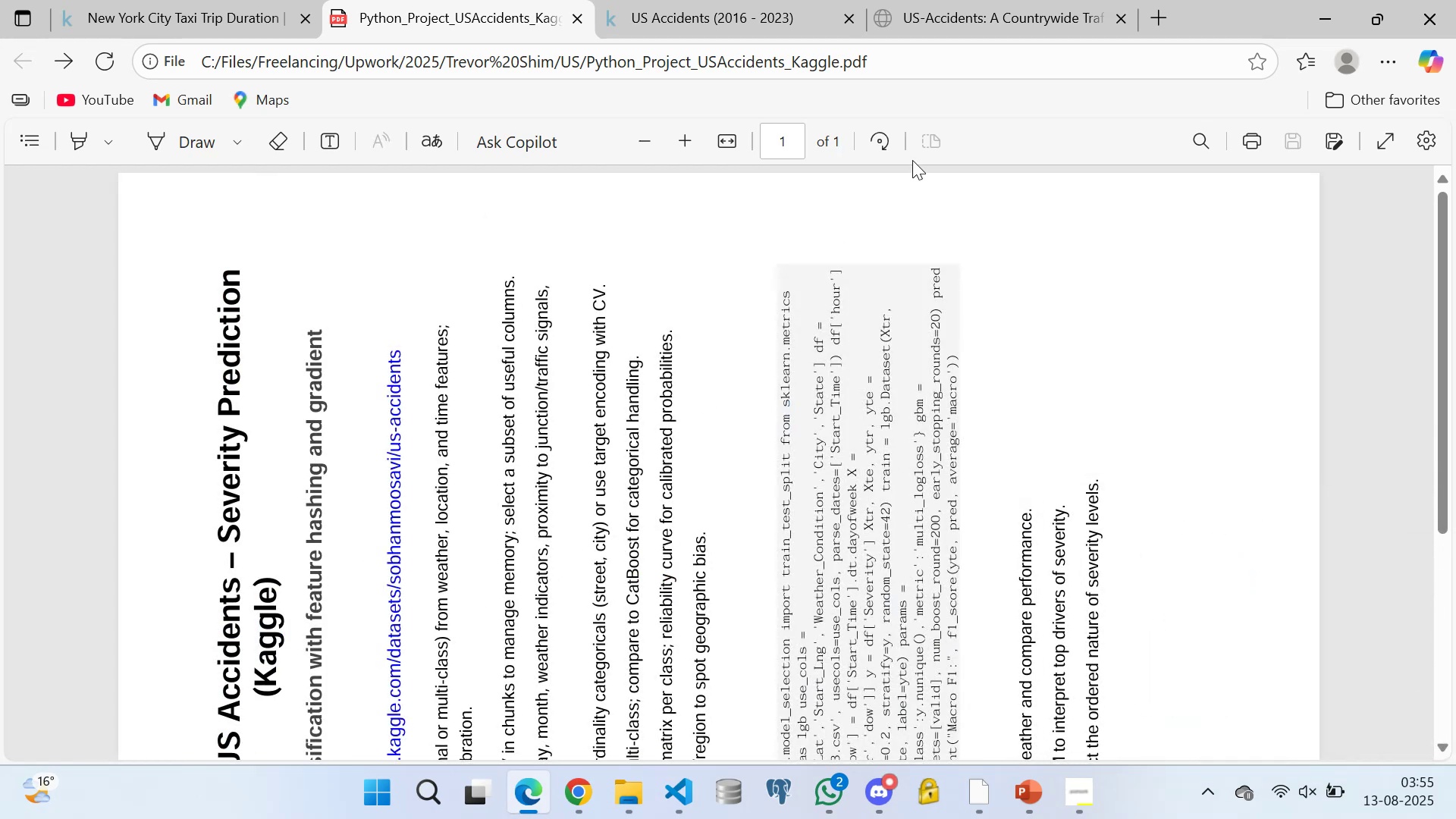 
left_click([883, 133])
 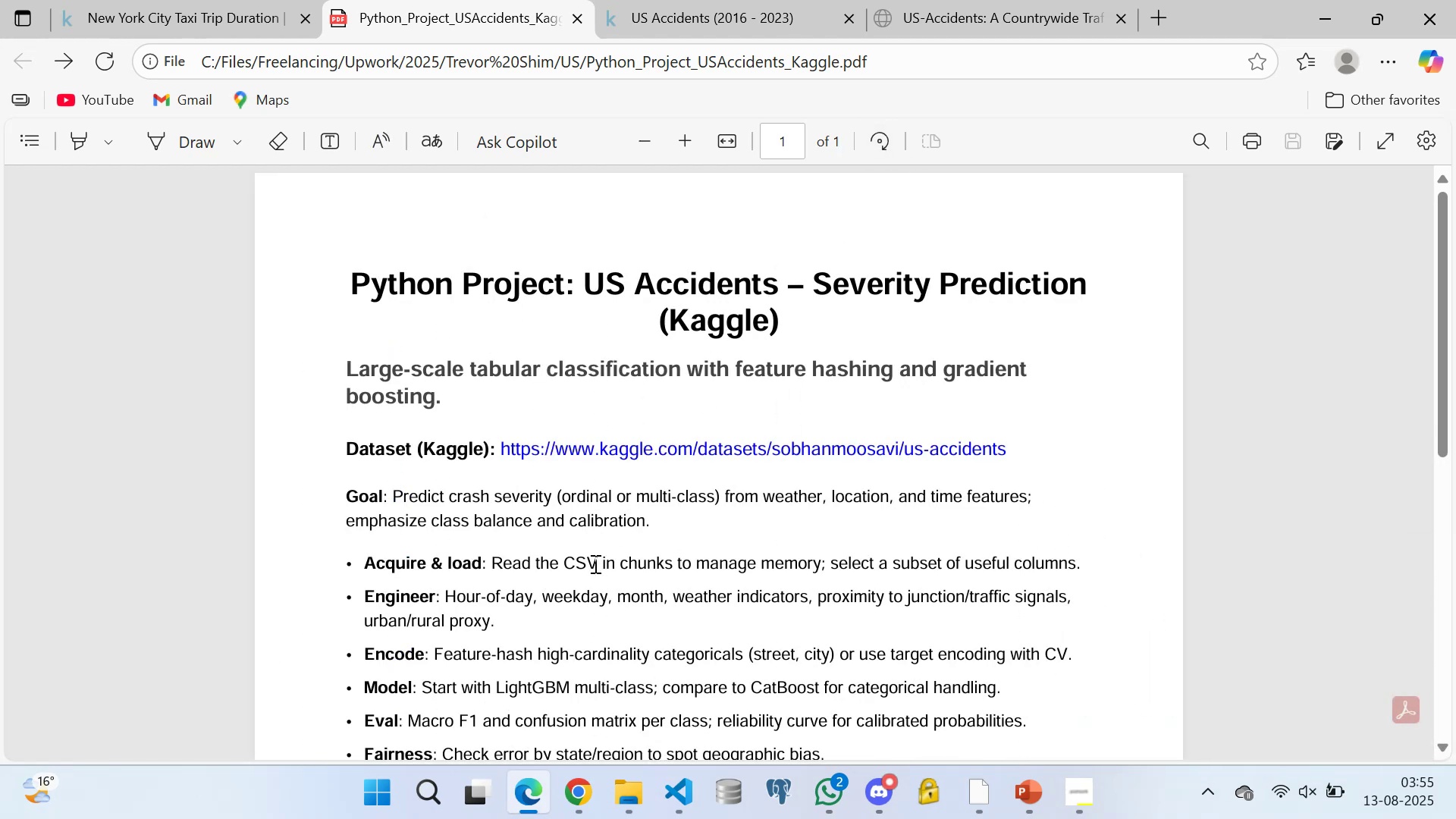 
scroll: coordinate [640, 548], scroll_direction: down, amount: 1.0
 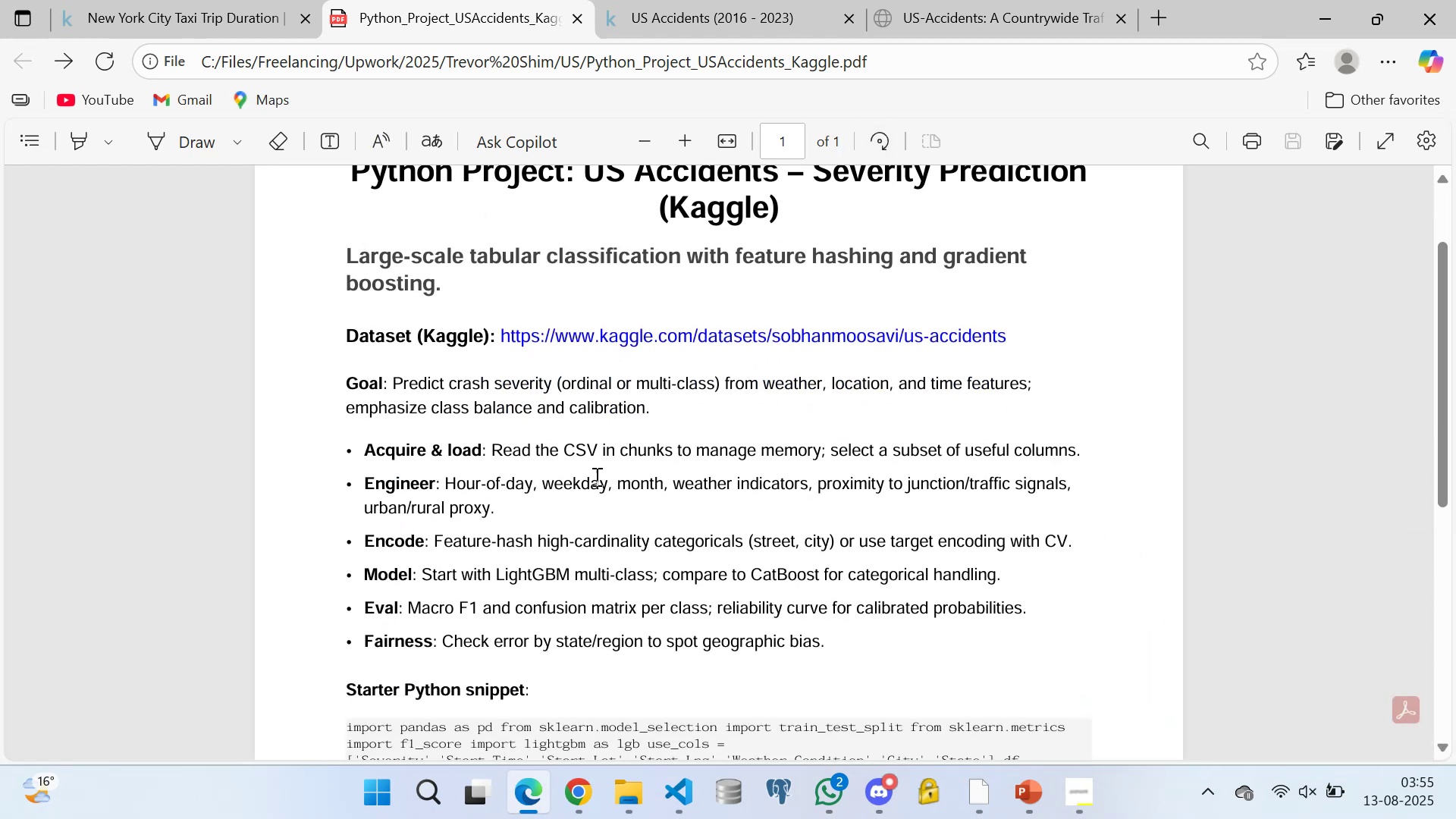 
left_click([595, 473])
 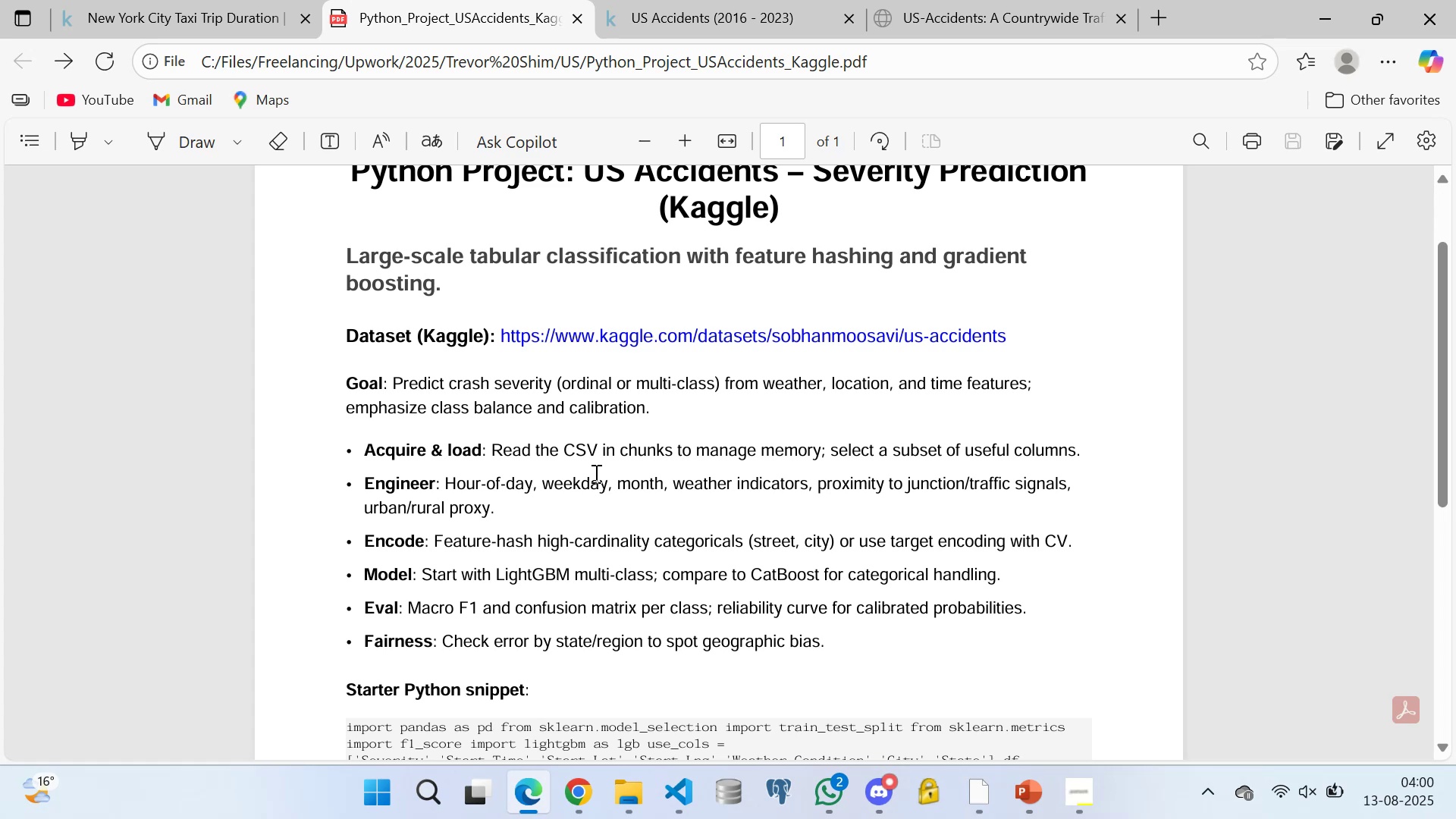 
wait(309.13)
 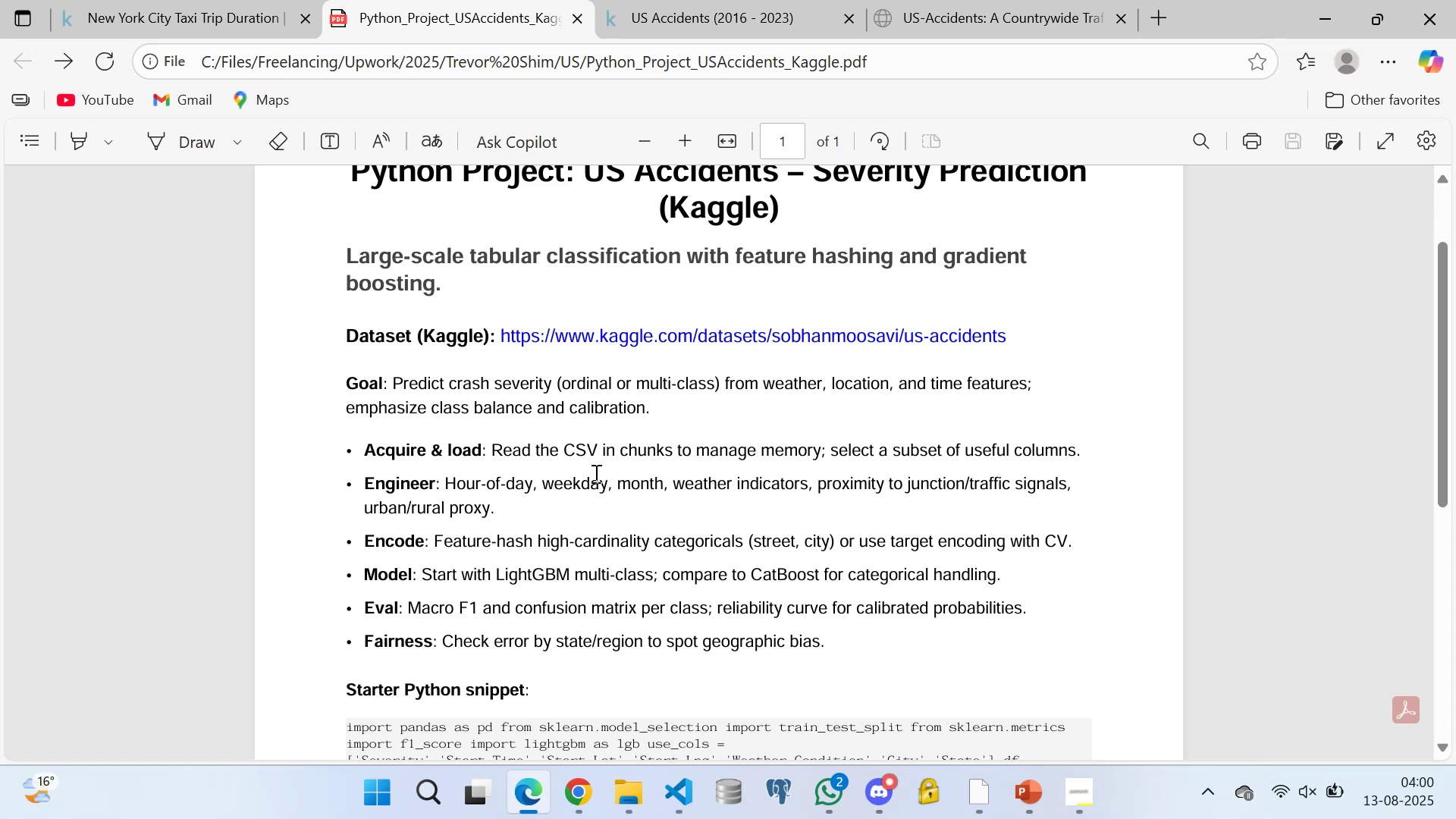 
left_click([521, 512])
 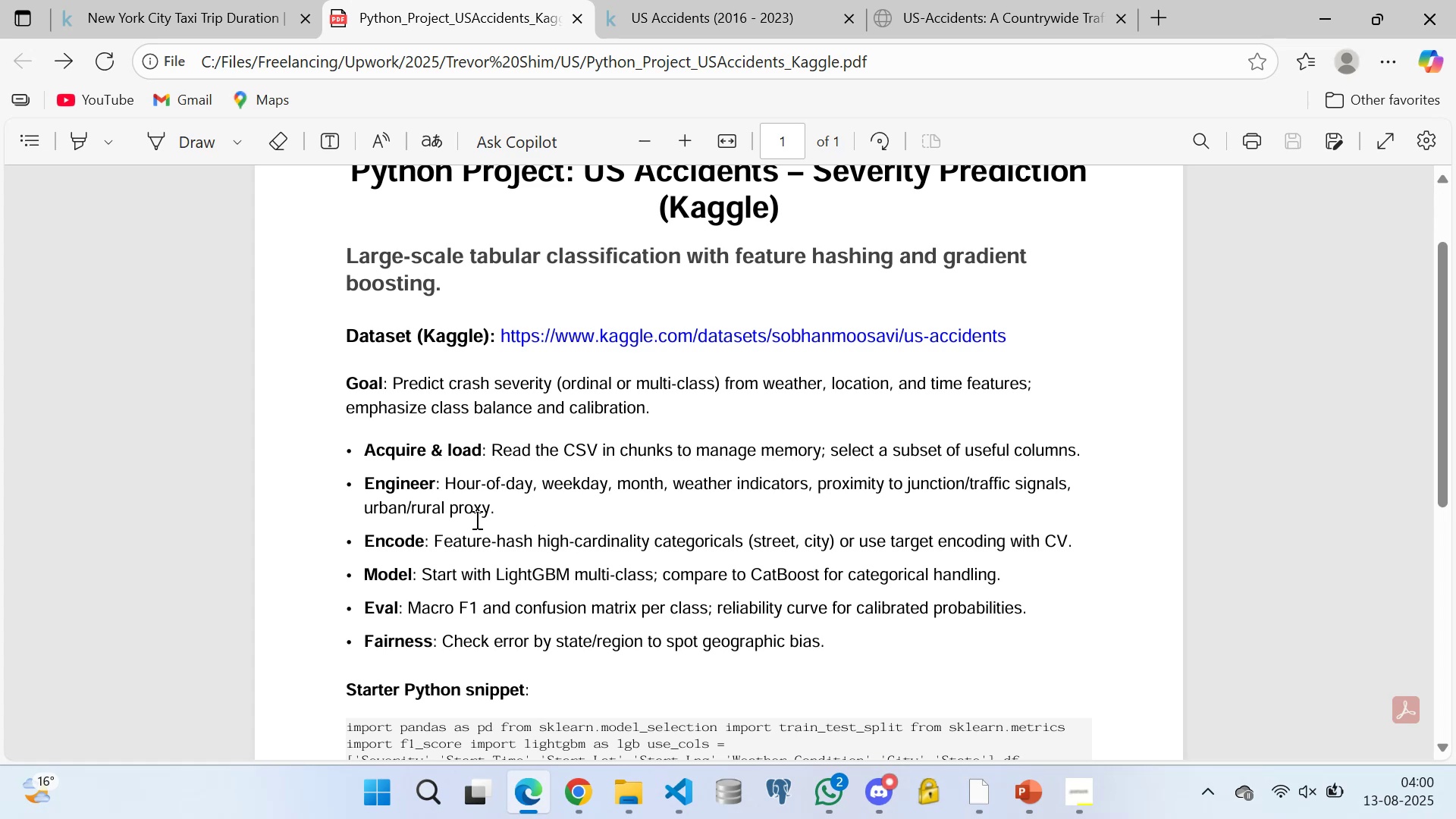 
double_click([475, 519])
 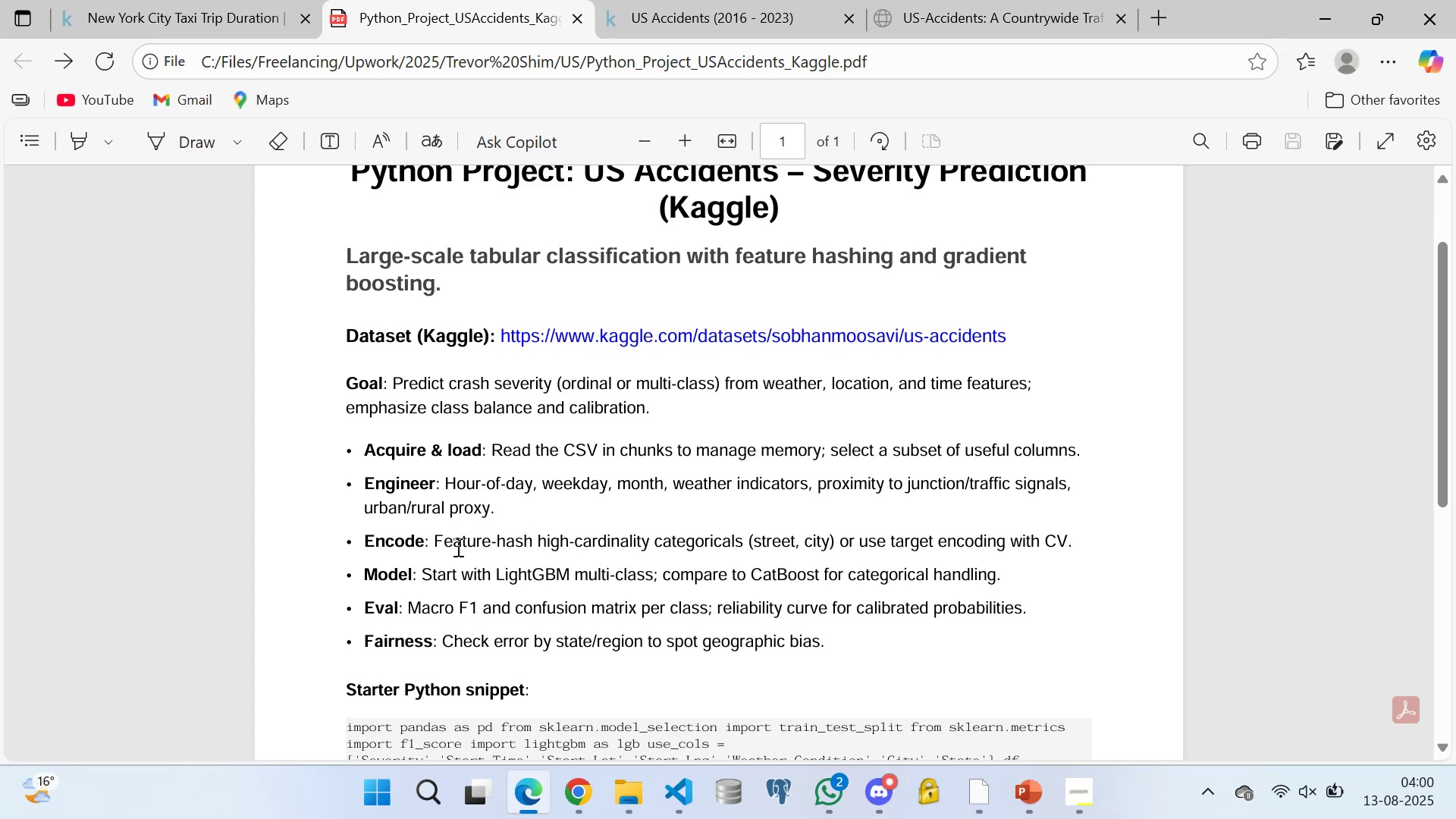 
scroll: coordinate [448, 491], scroll_direction: down, amount: 5.0
 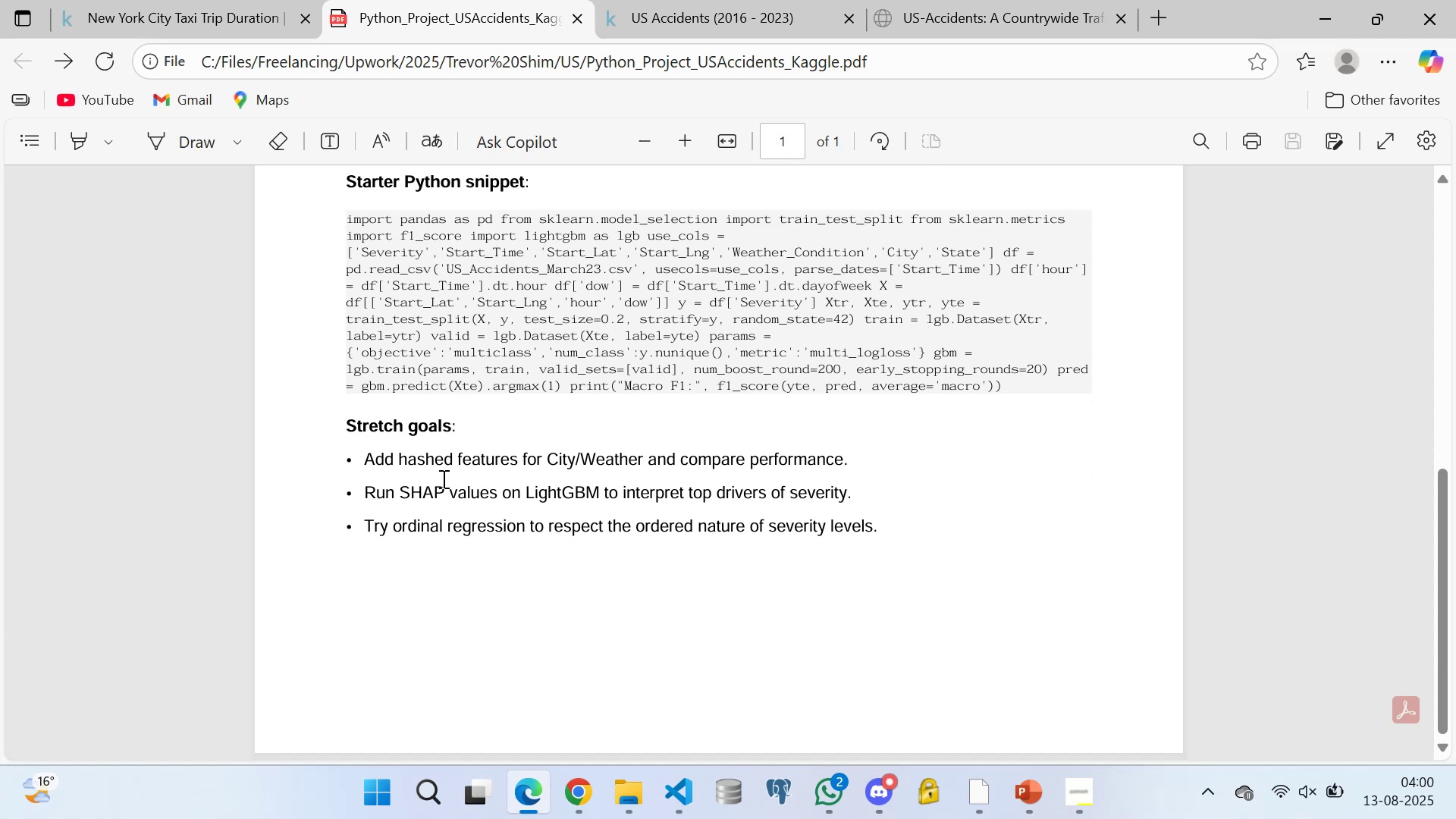 
left_click([442, 476])
 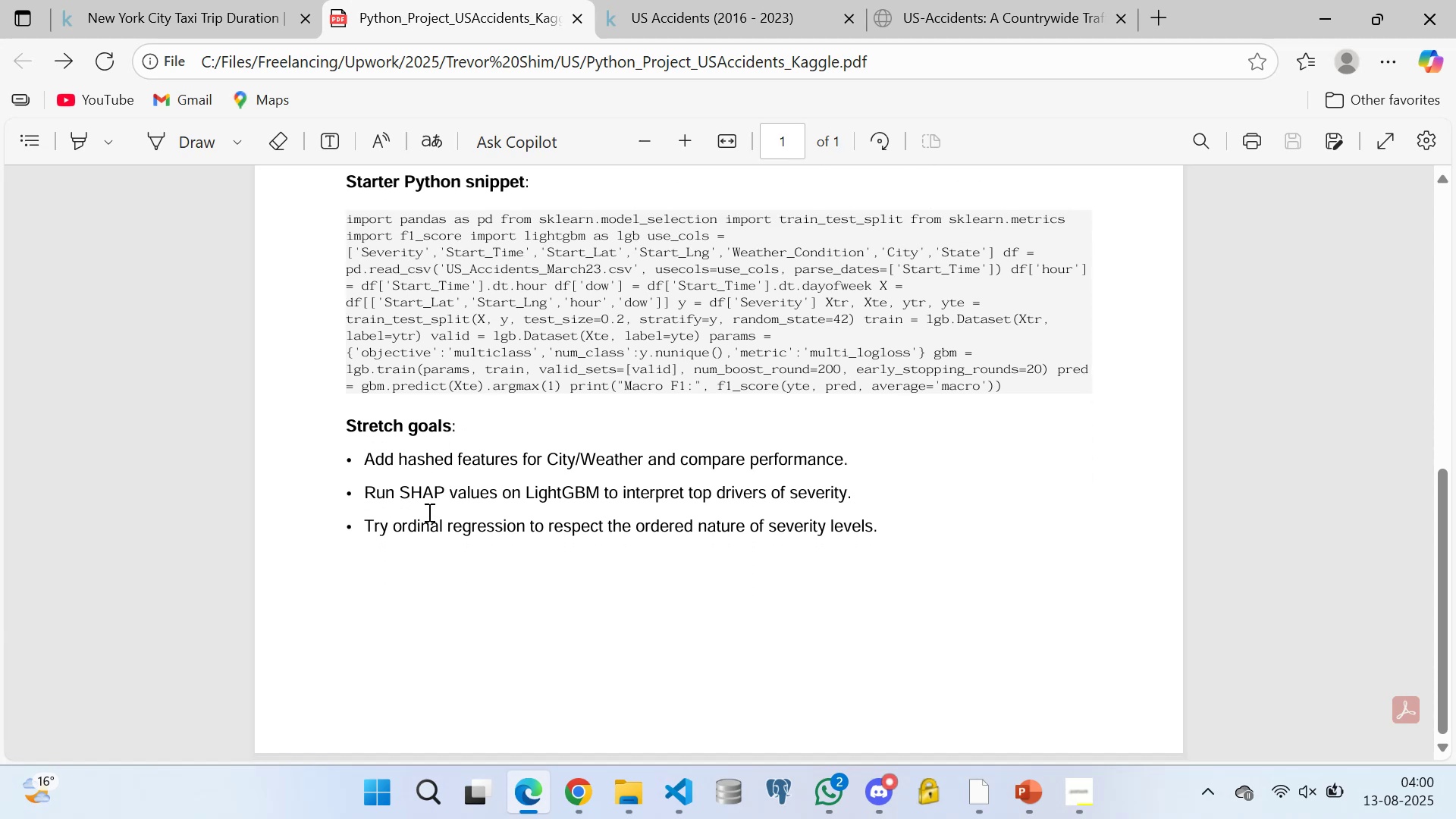 
double_click([428, 512])
 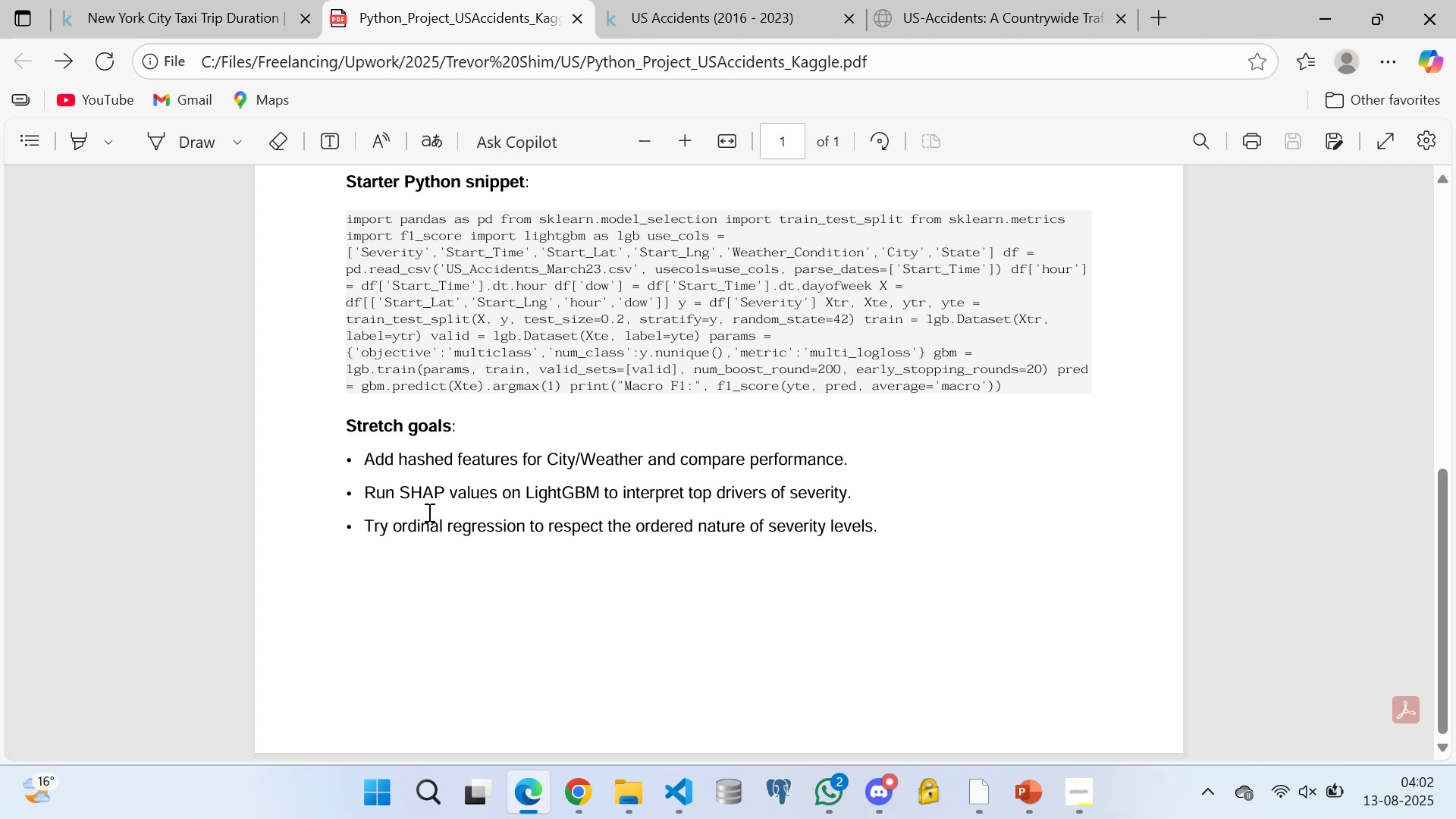 
wait(114.64)
 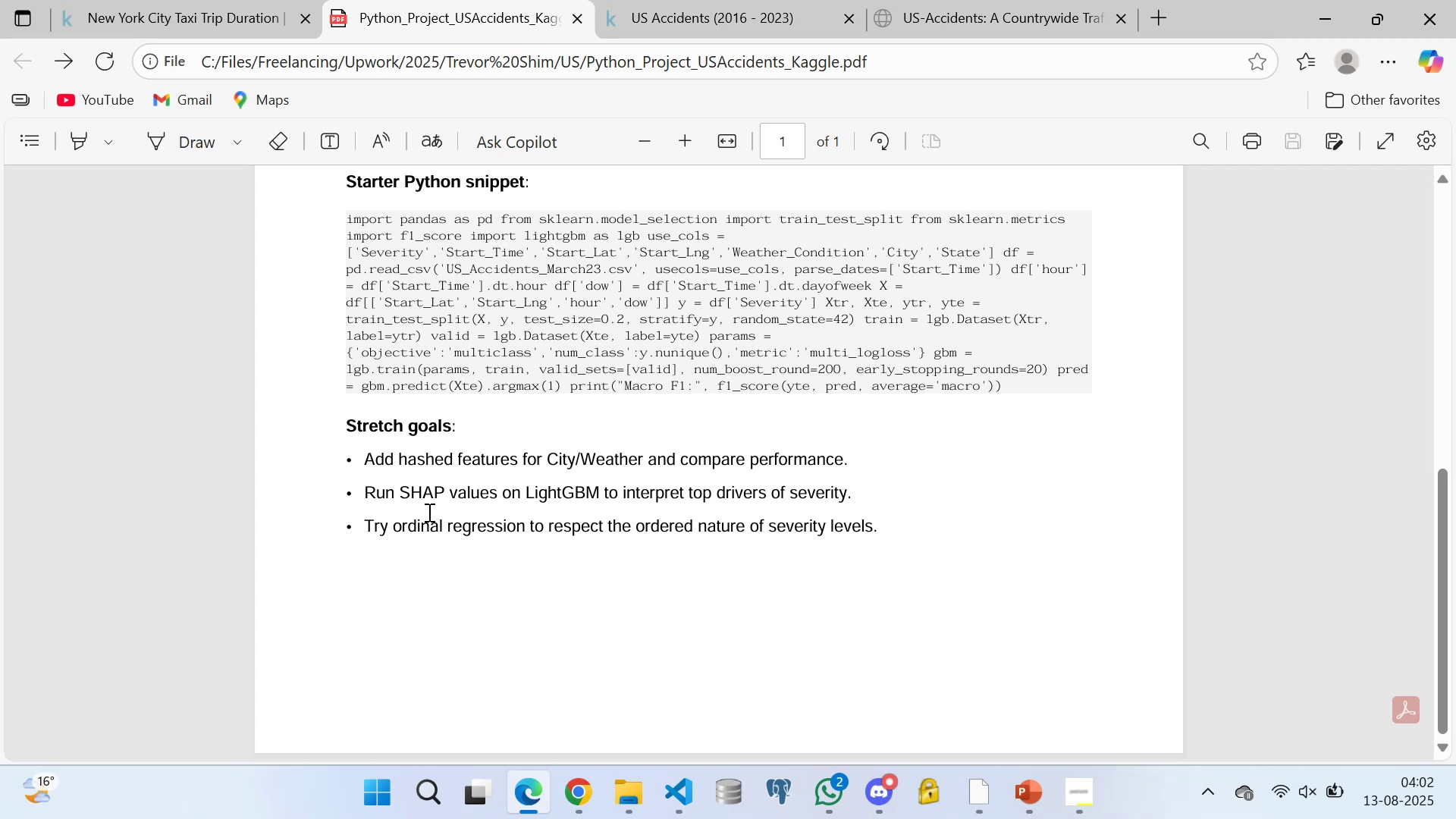 
left_click([624, 524])
 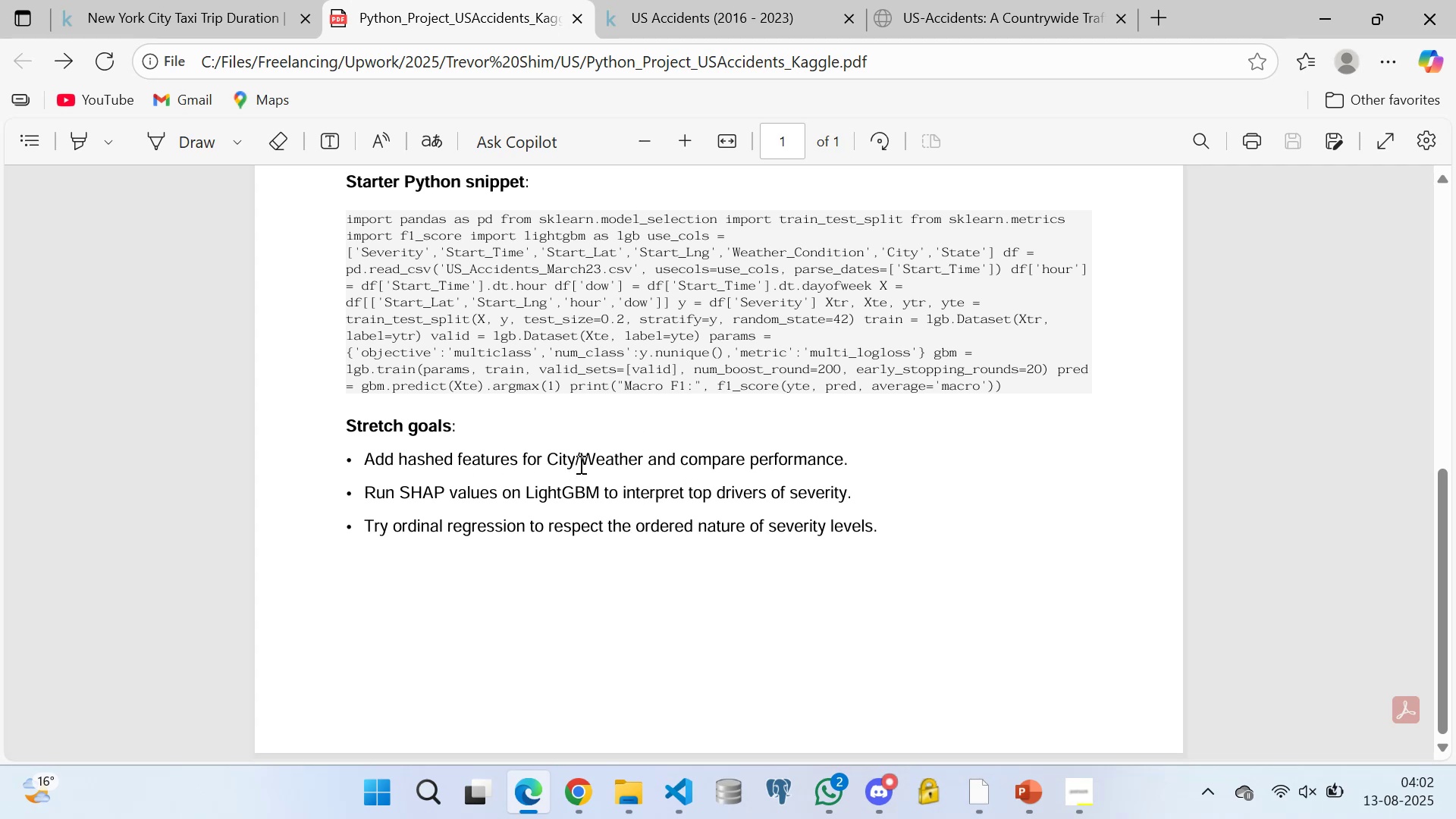 
scroll: coordinate [600, 424], scroll_direction: up, amount: 2.0
 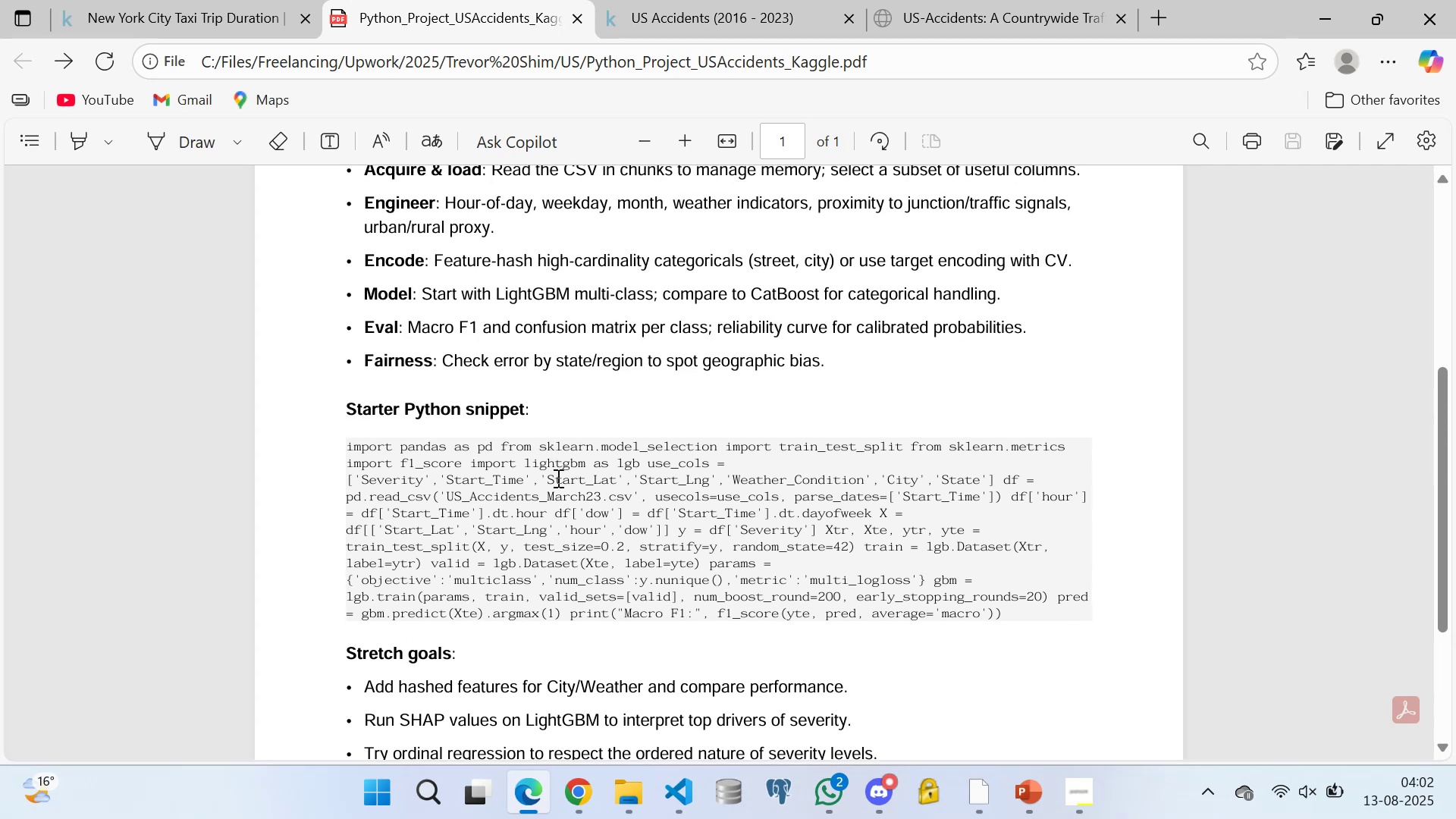 
left_click([557, 478])
 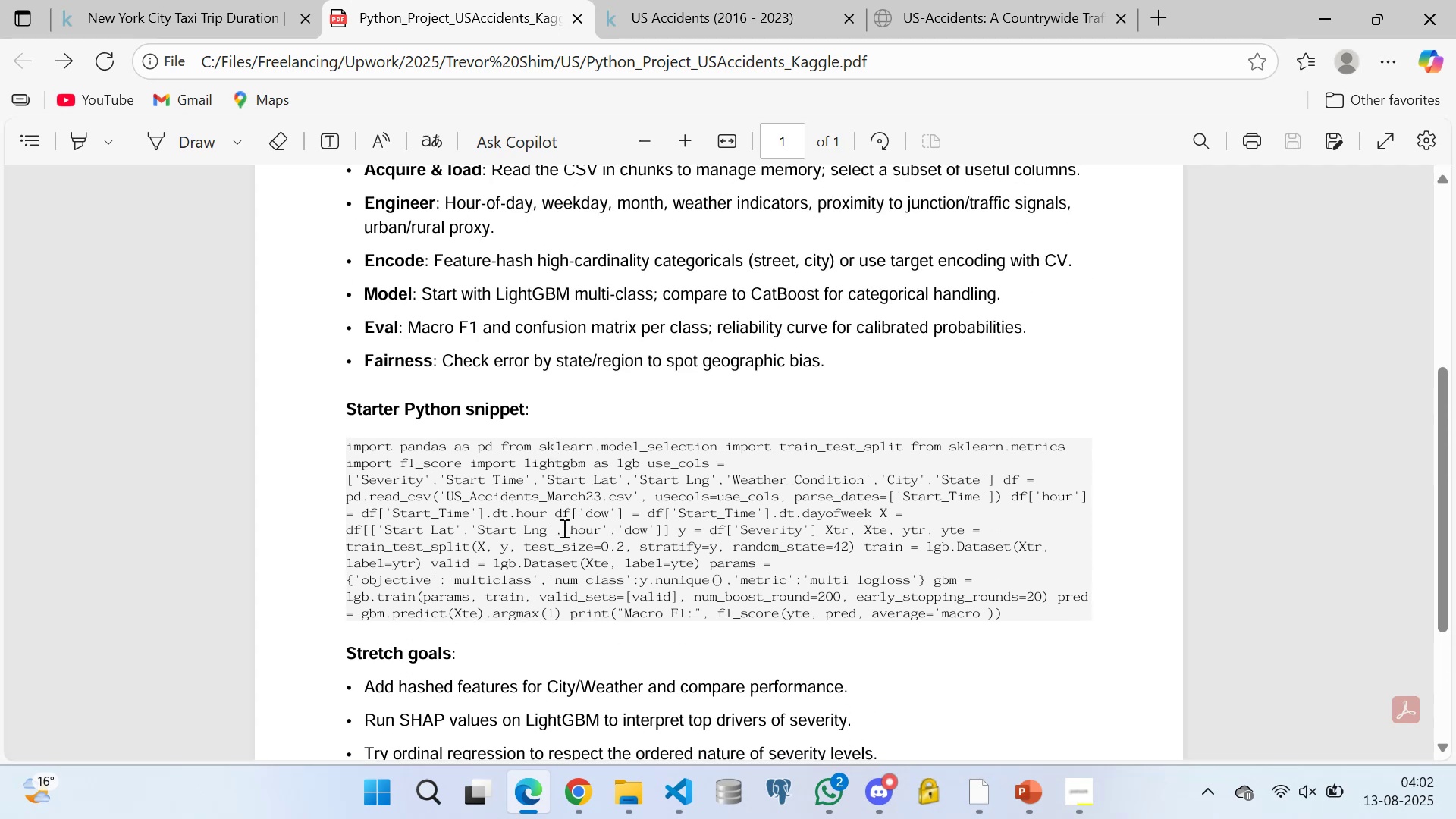 
scroll: coordinate [588, 507], scroll_direction: down, amount: 2.0
 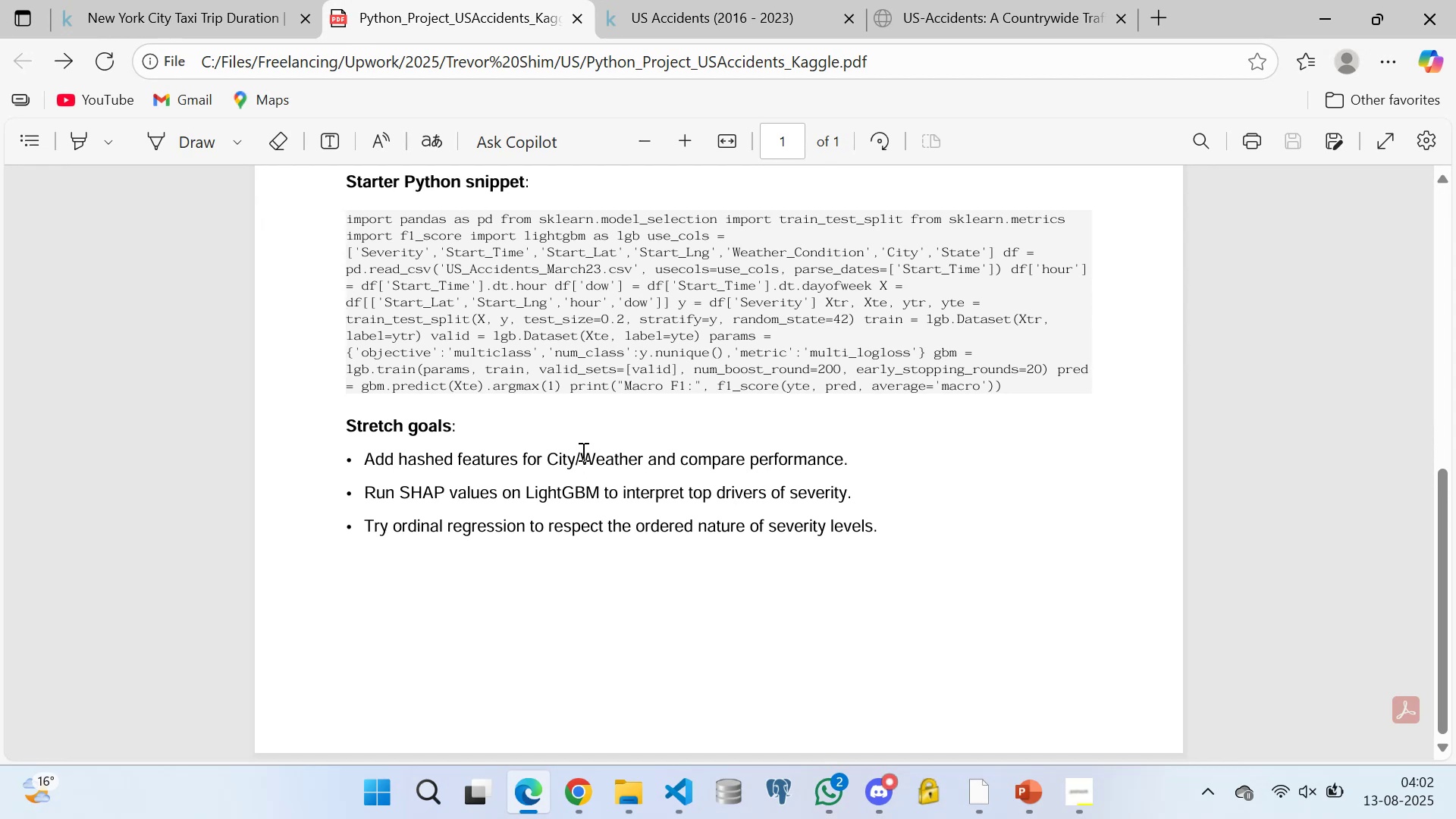 
left_click([582, 451])
 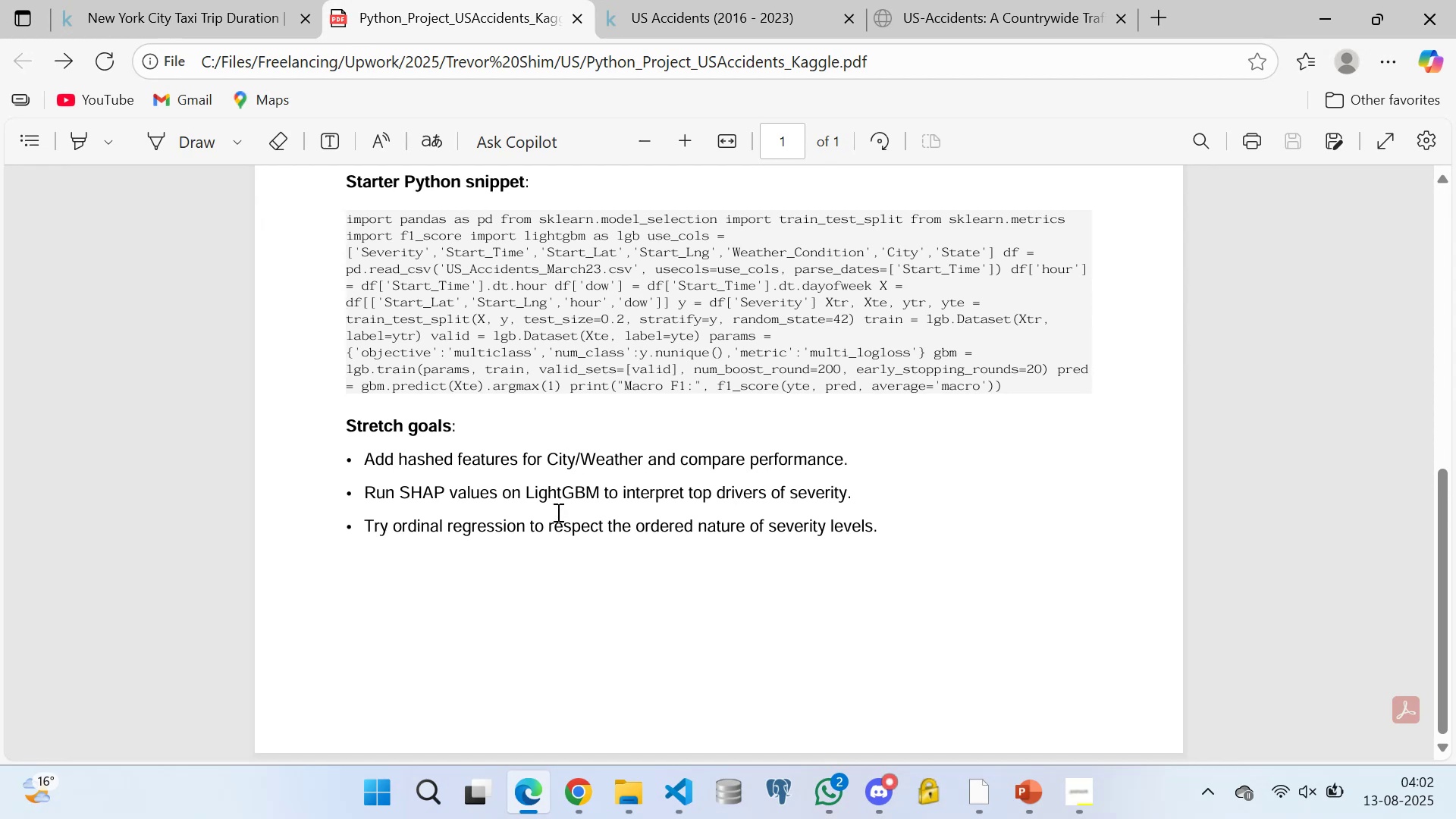 
scroll: coordinate [574, 488], scroll_direction: up, amount: 2.0
 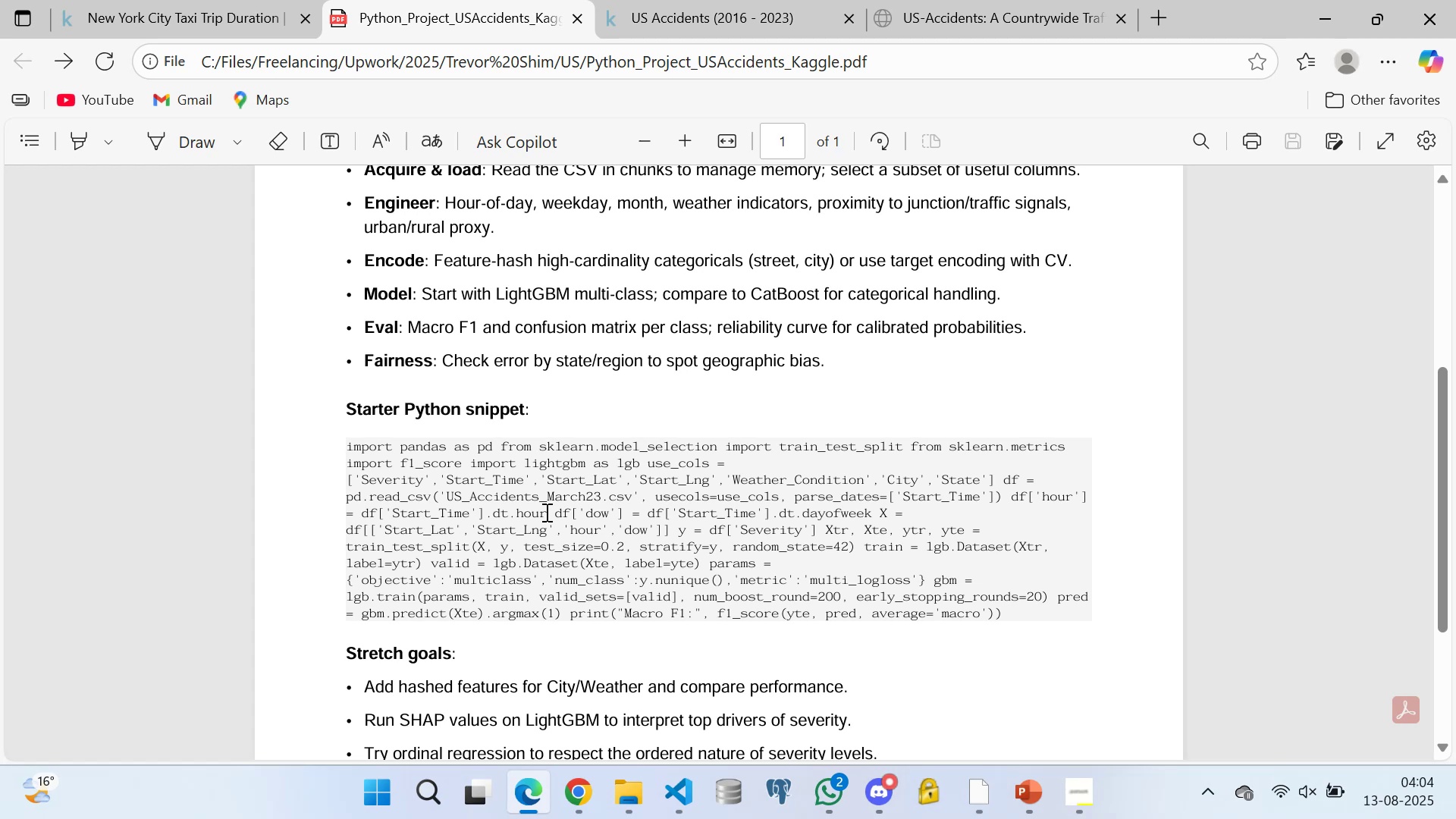 
wait(88.35)
 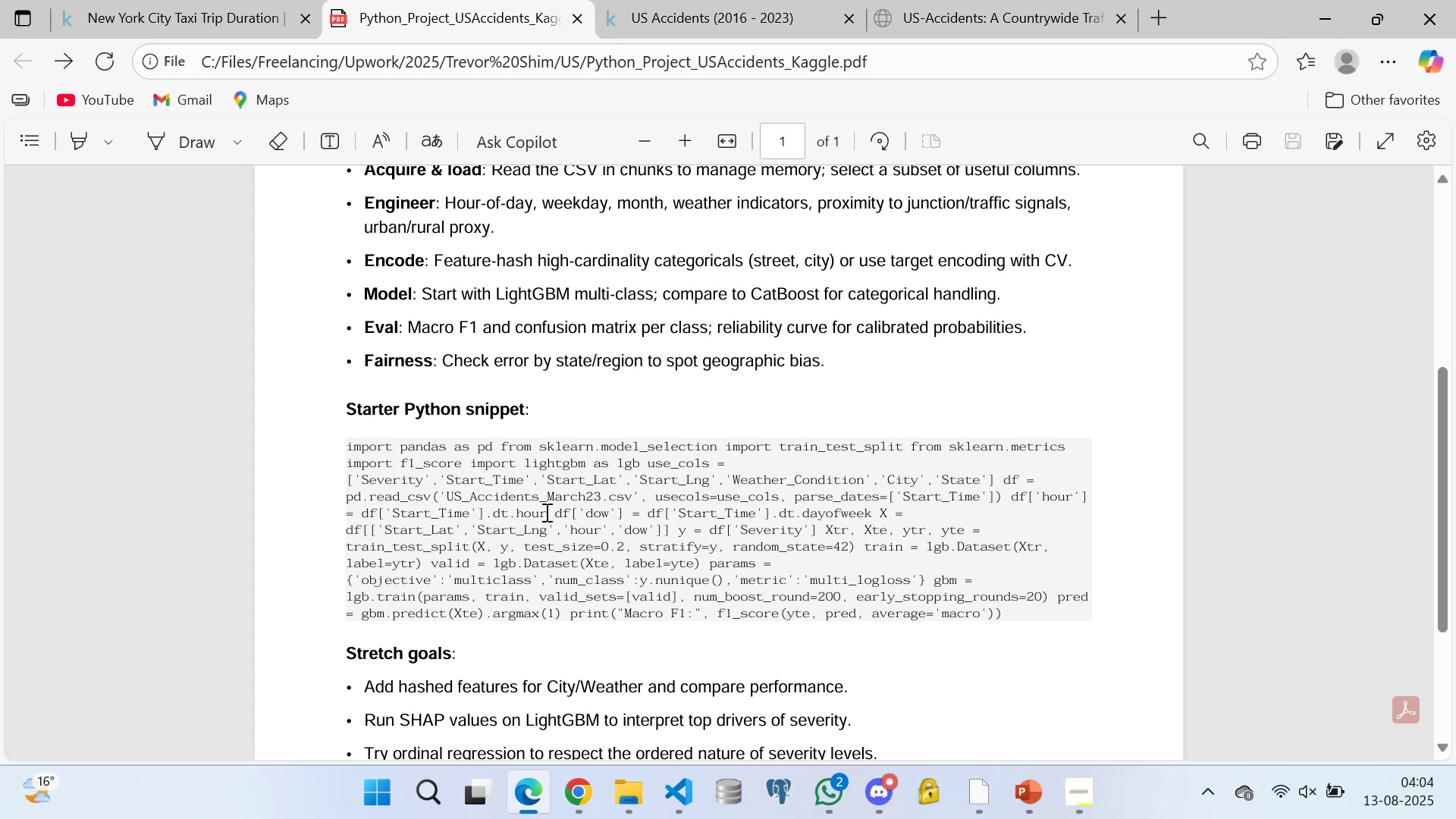 
left_click([609, 513])
 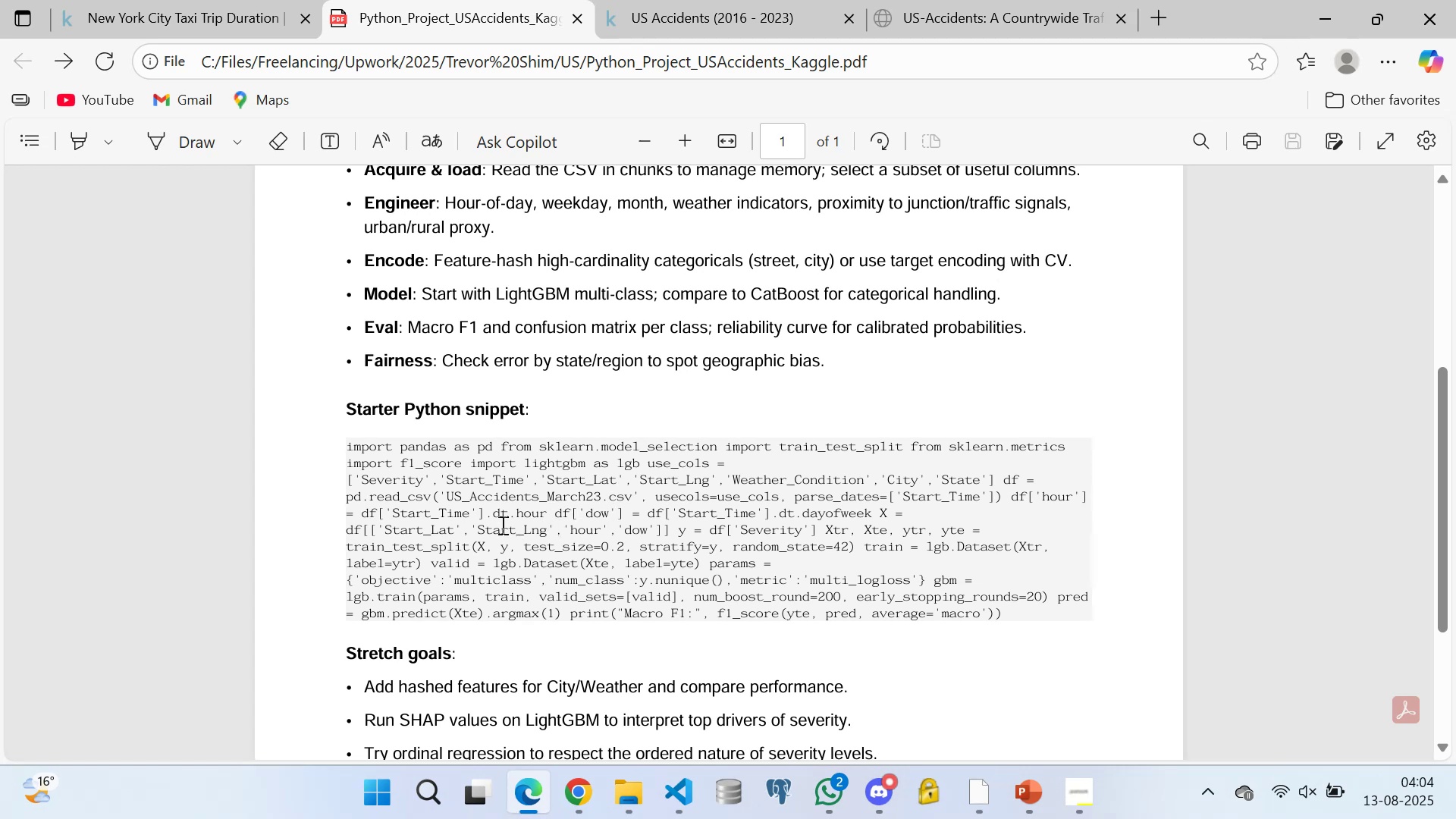 
left_click([496, 525])
 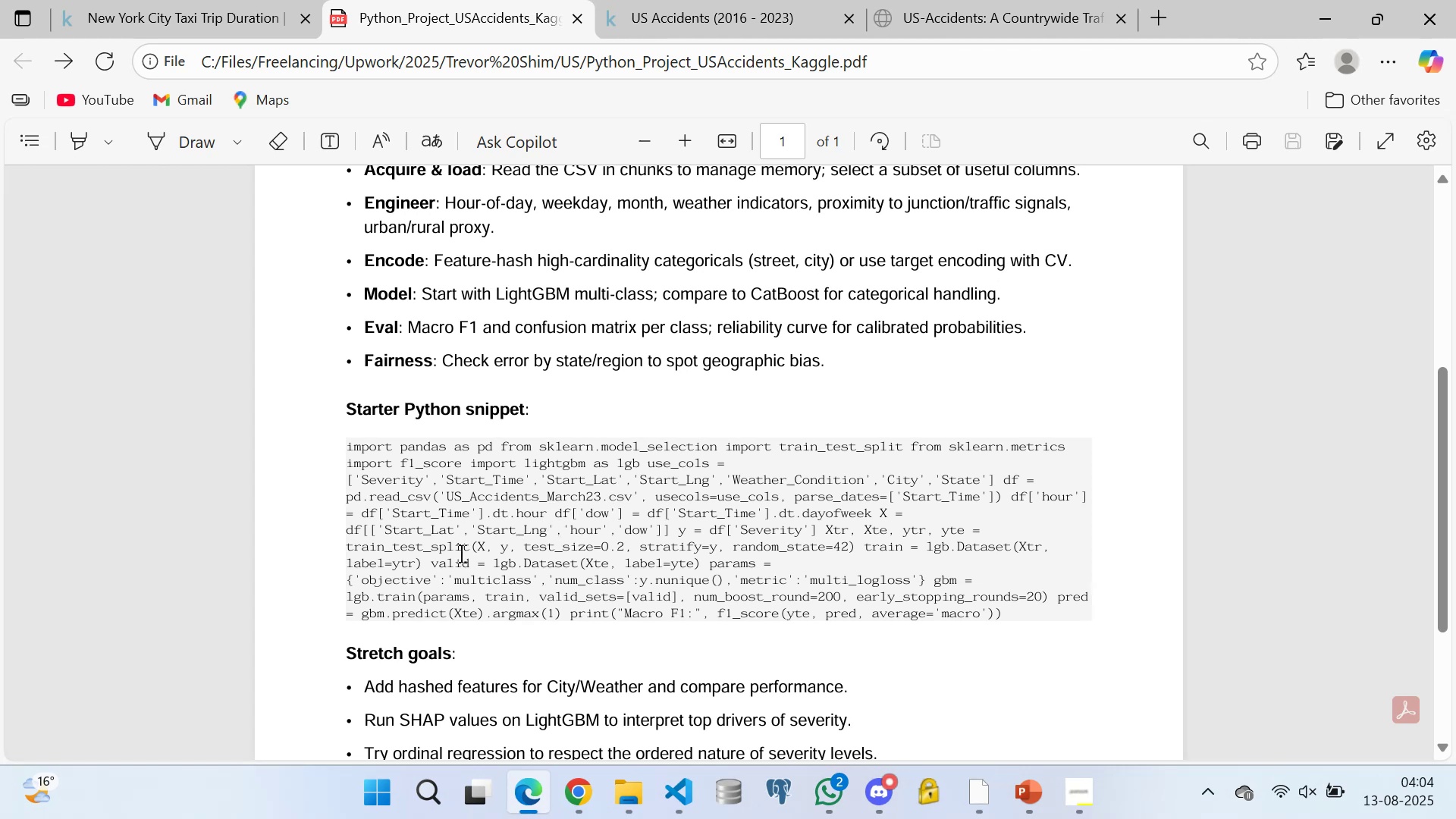 
scroll: coordinate [521, 502], scroll_direction: down, amount: 2.0
 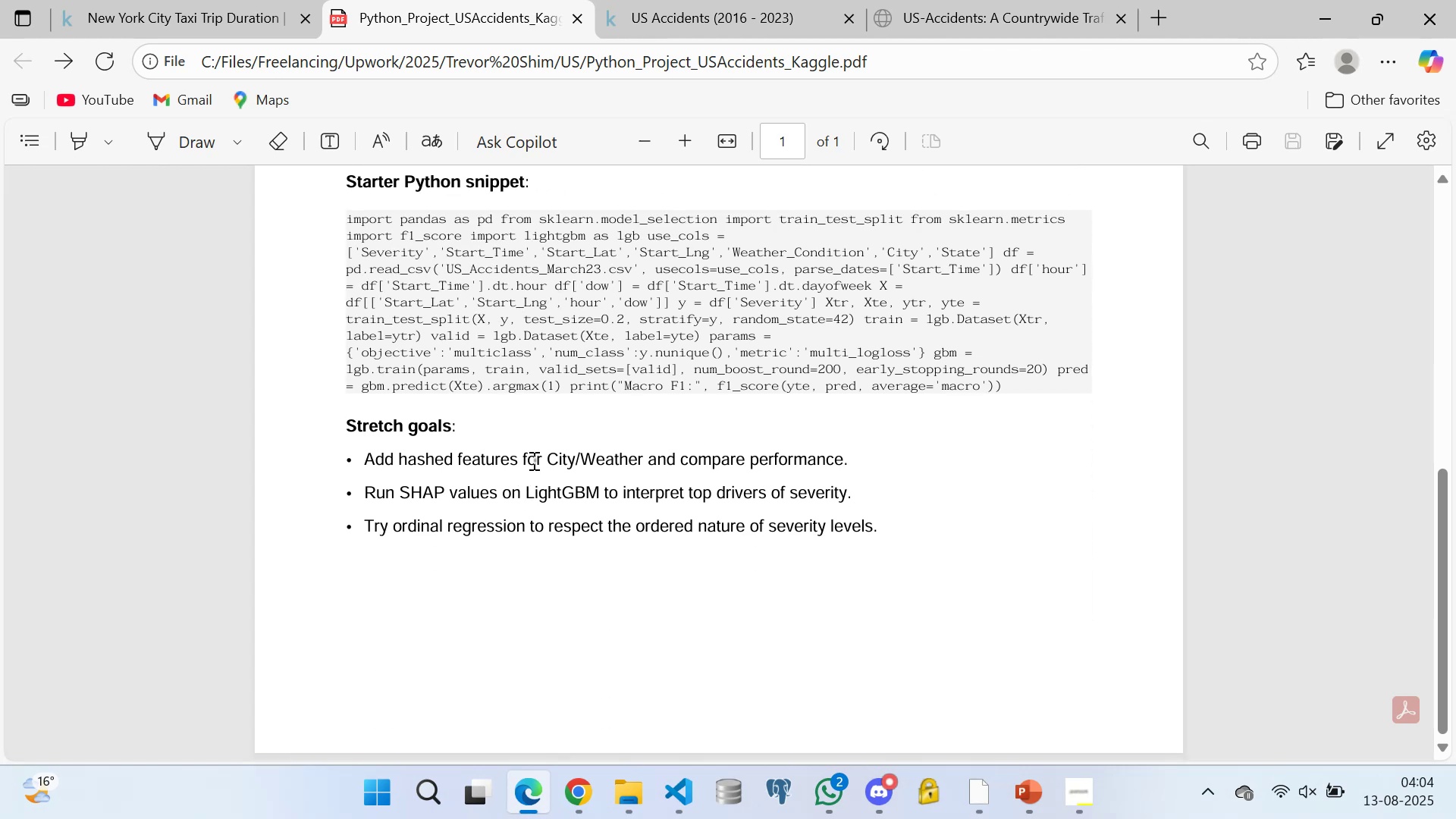 
left_click([532, 460])
 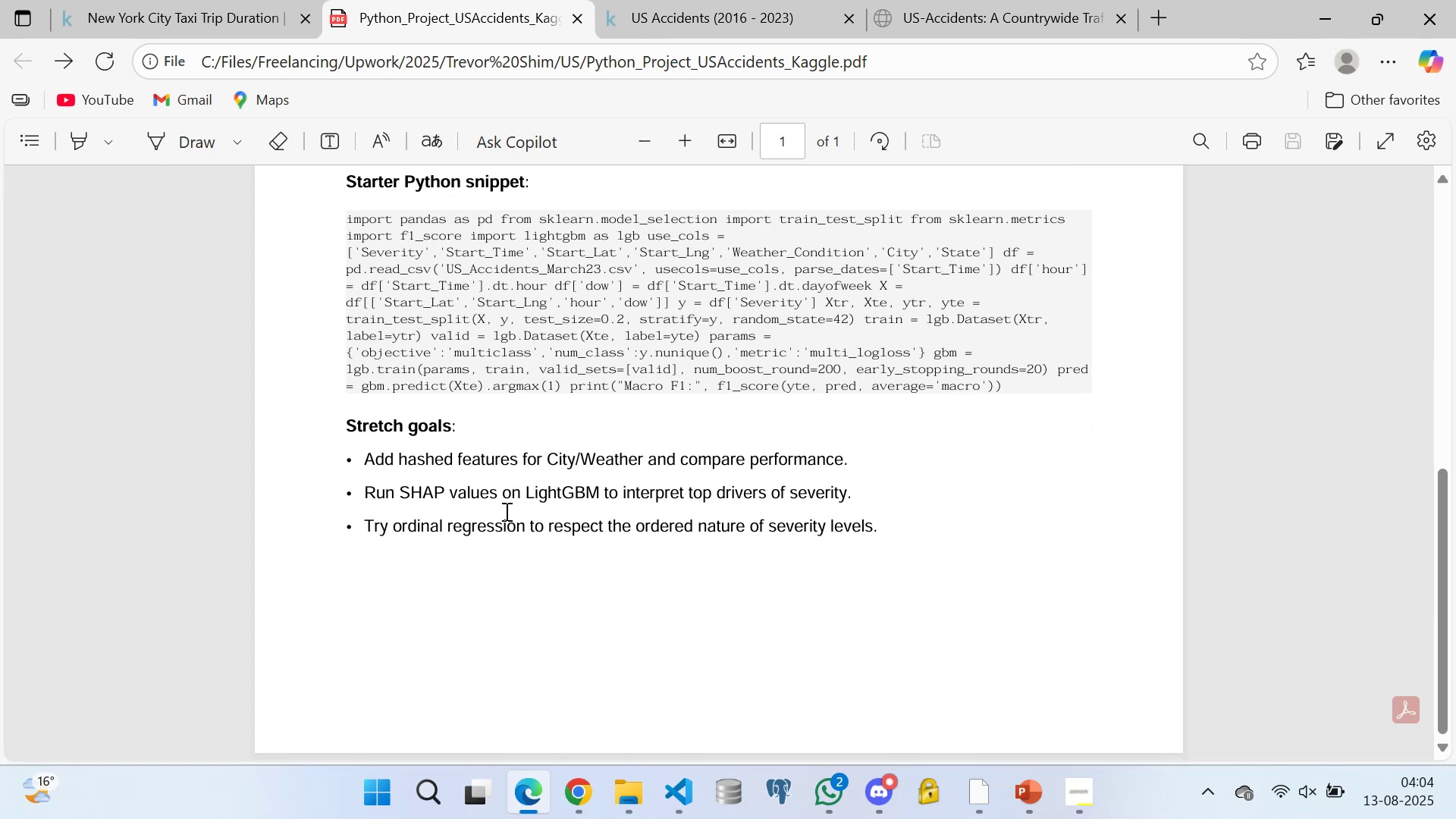 
left_click([505, 511])
 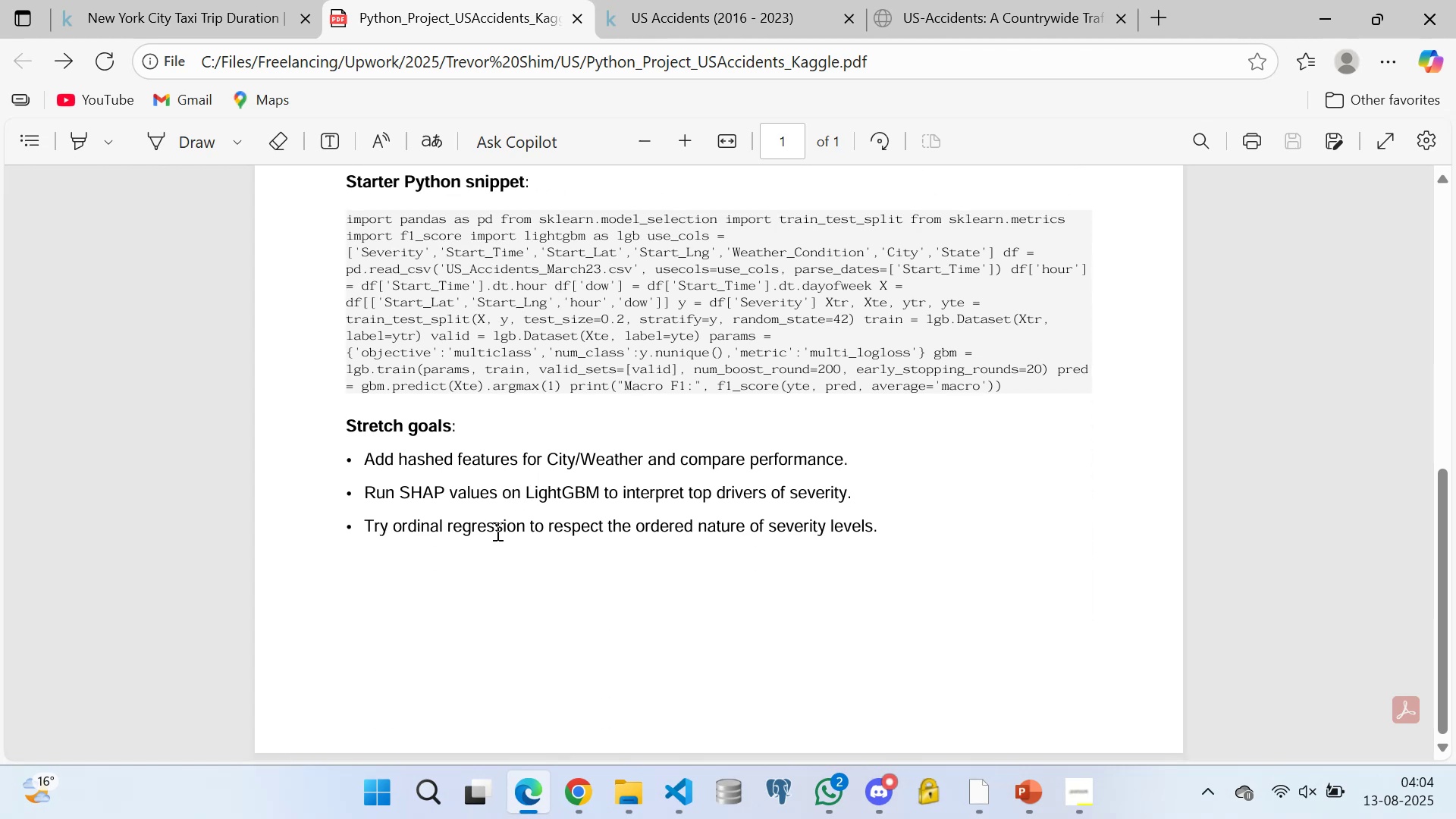 
scroll: coordinate [570, 500], scroll_direction: up, amount: 3.0
 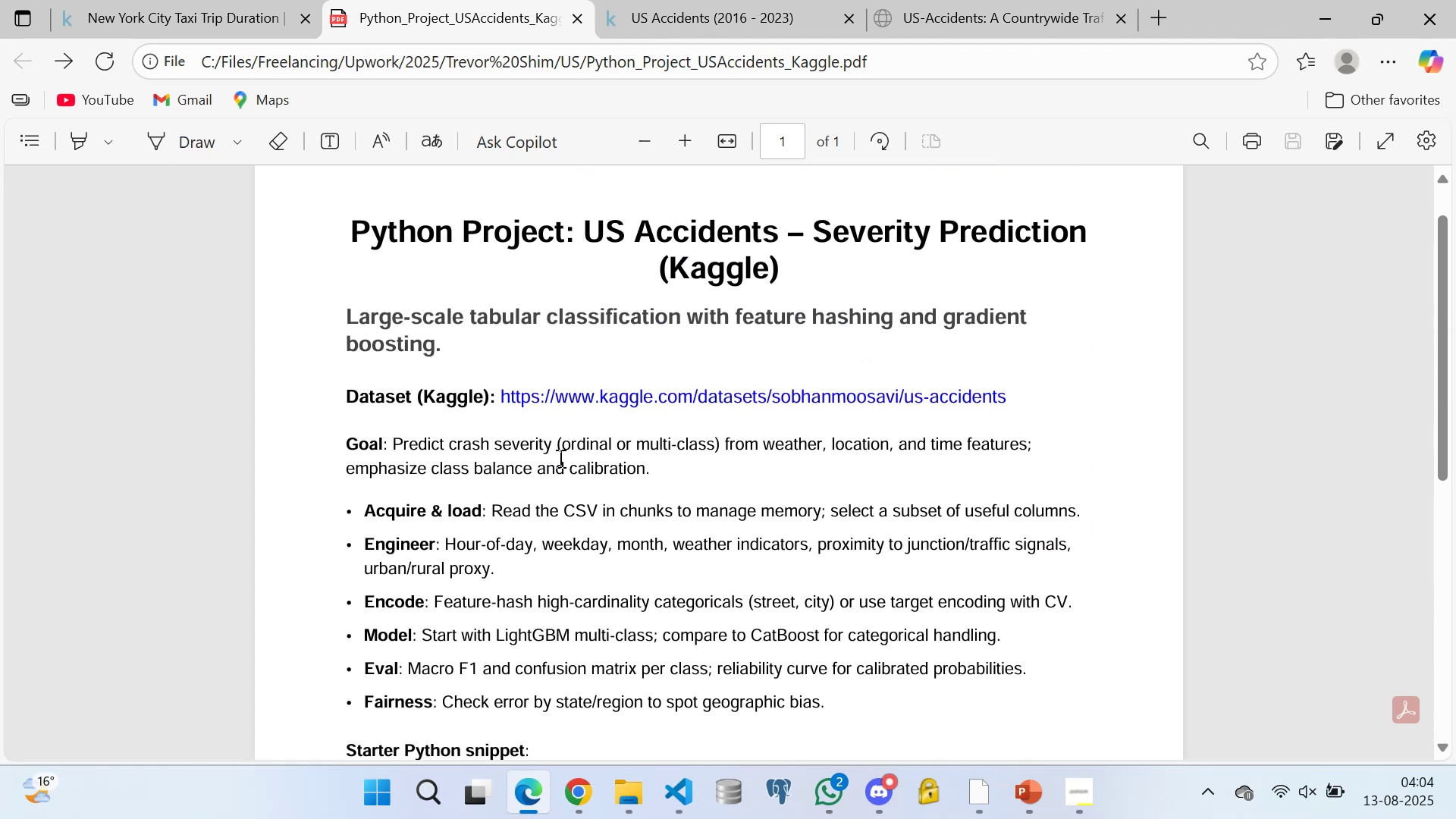 
left_click([557, 455])
 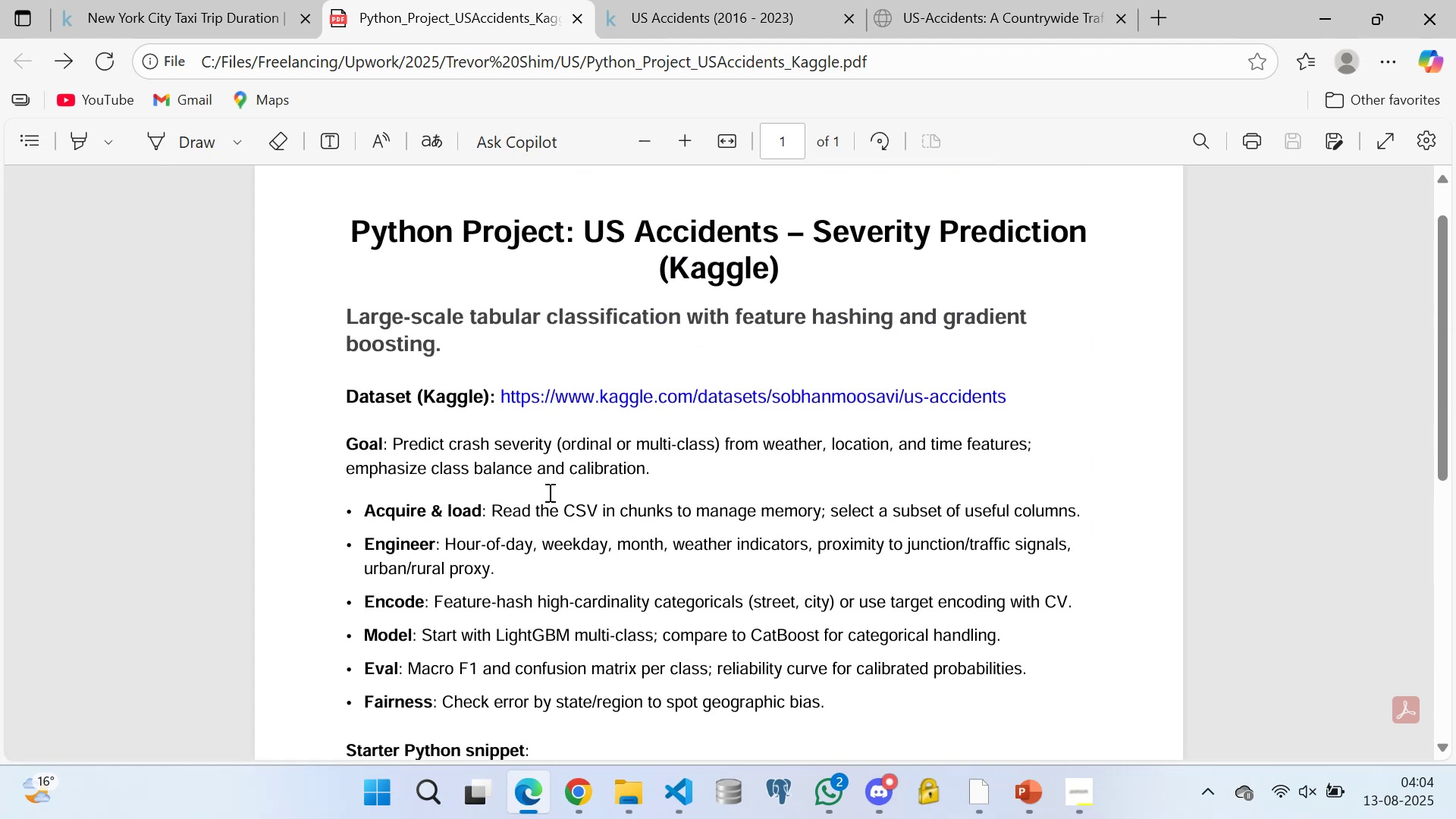 
left_click([548, 492])
 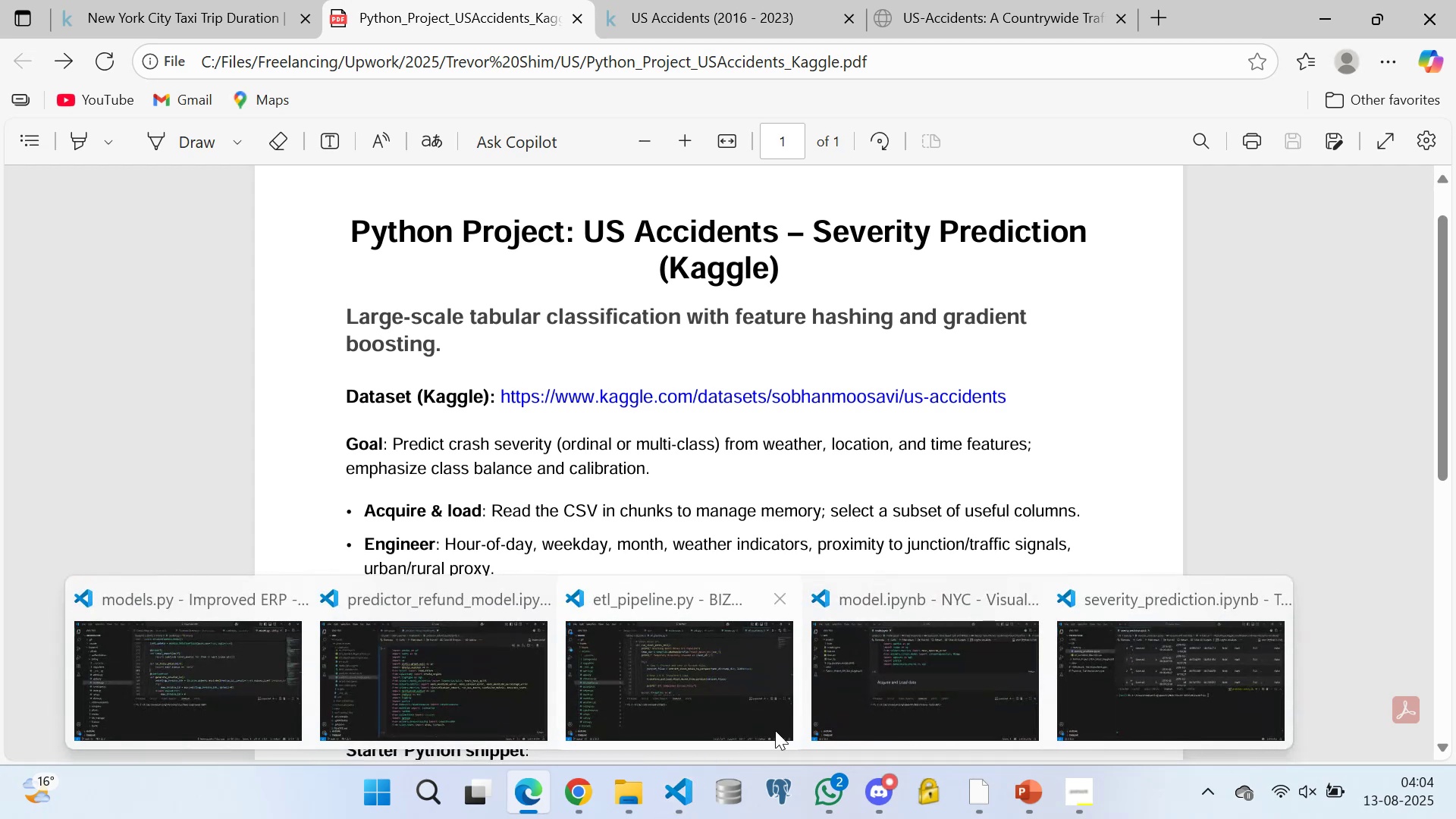 
left_click([1178, 651])
 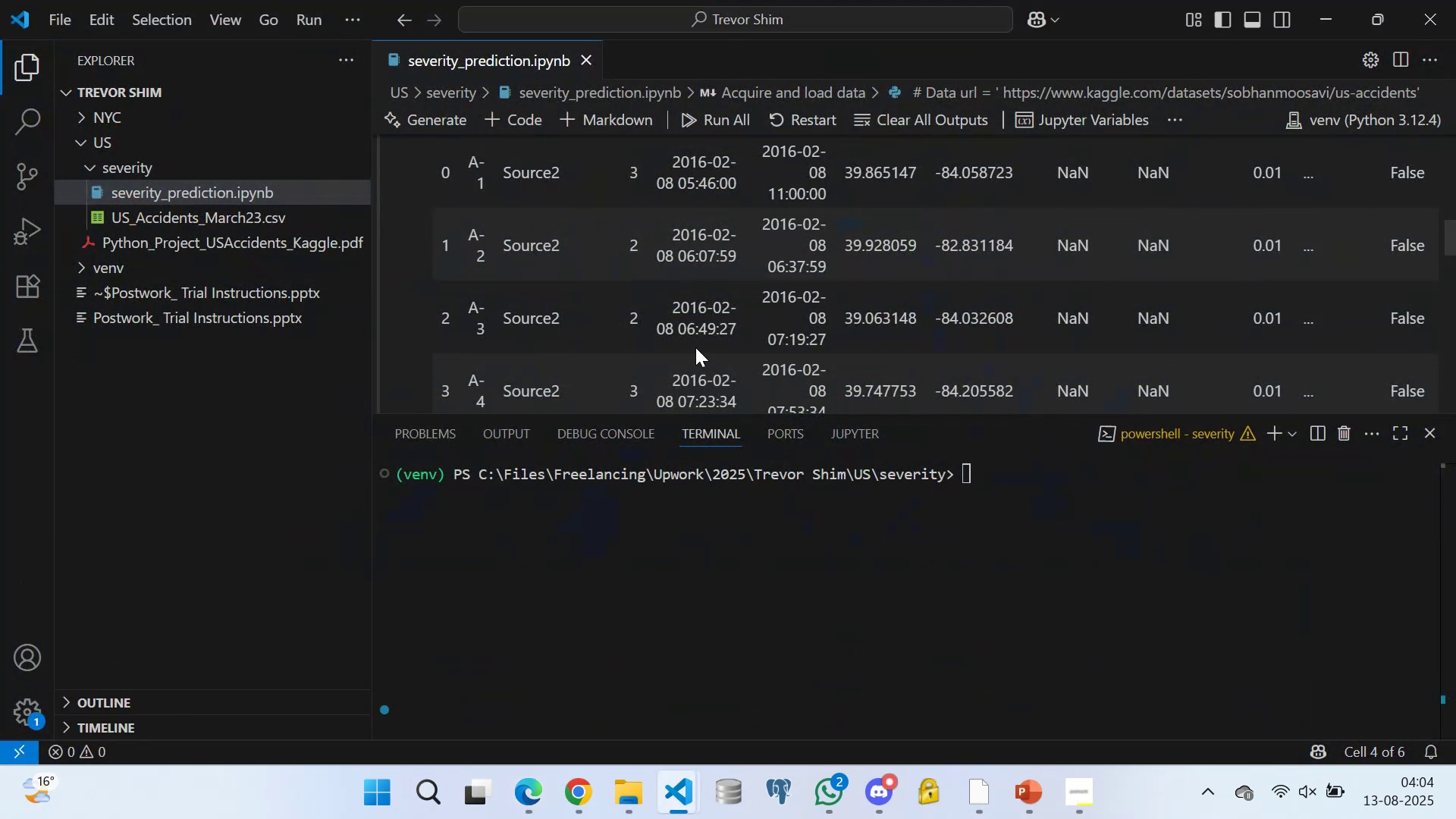 
scroll: coordinate [587, 292], scroll_direction: up, amount: 1.0
 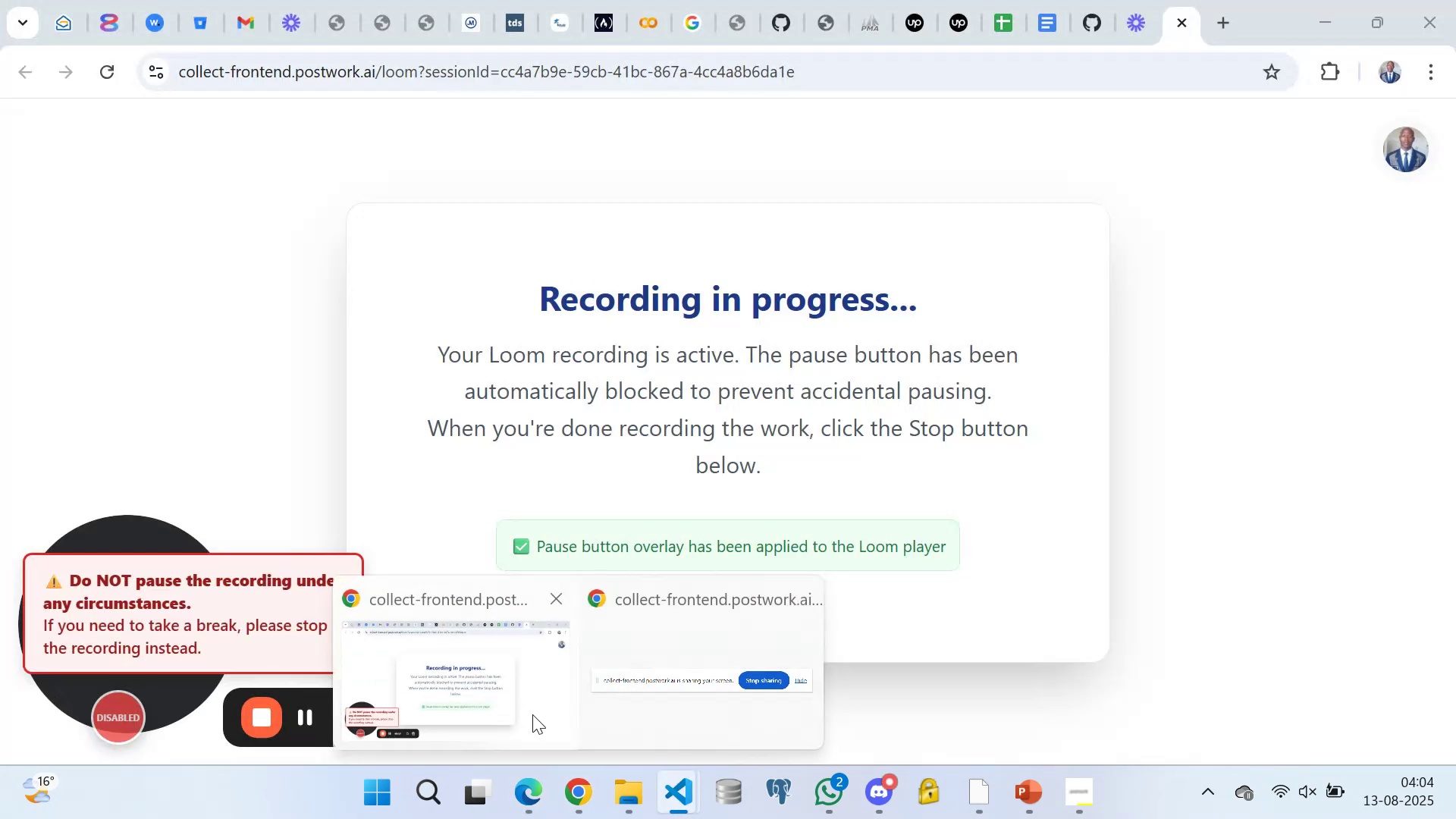 
left_click([527, 783])
 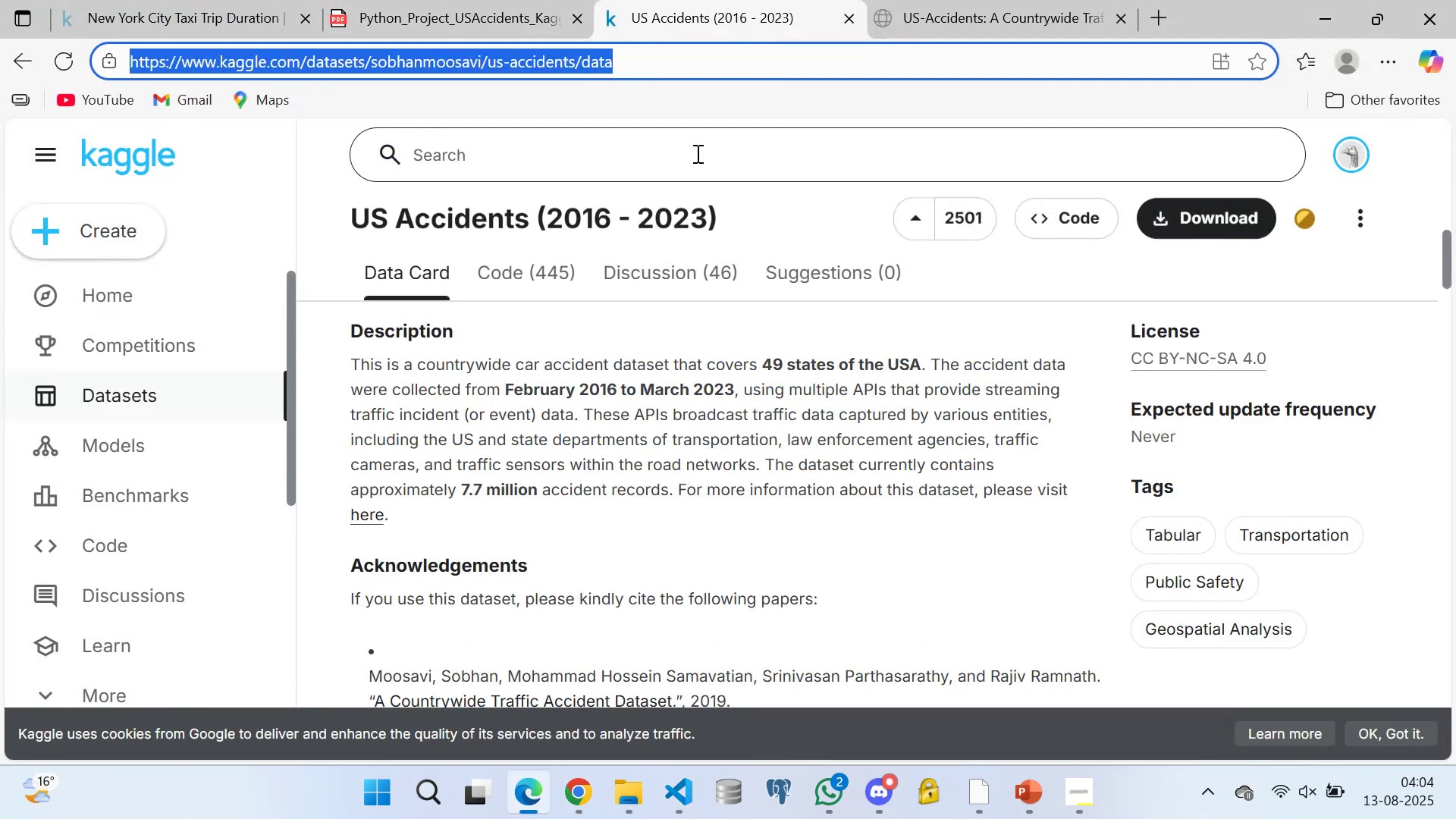 
left_click([930, 17])
 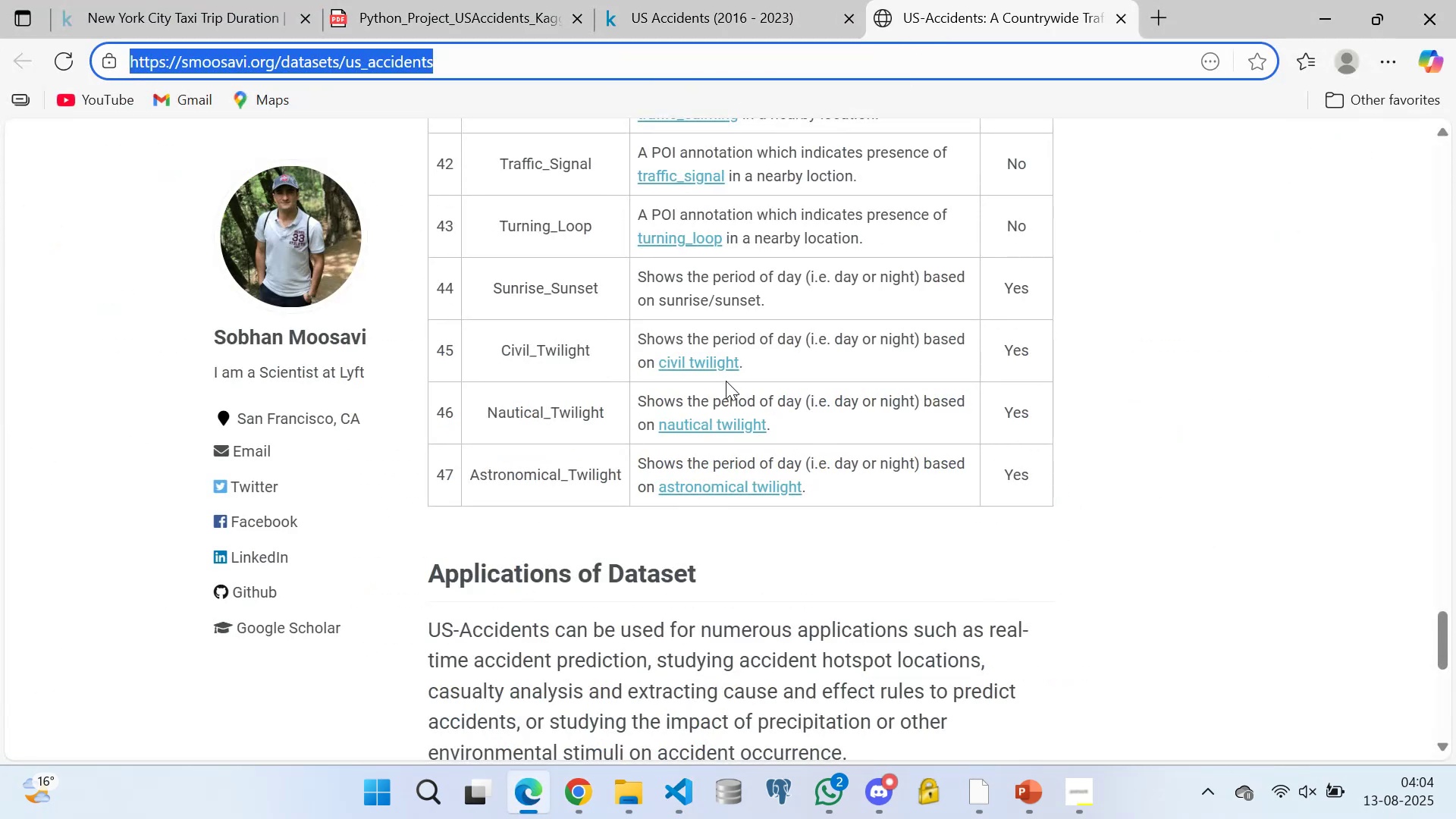 
scroll: coordinate [553, 406], scroll_direction: up, amount: 24.0
 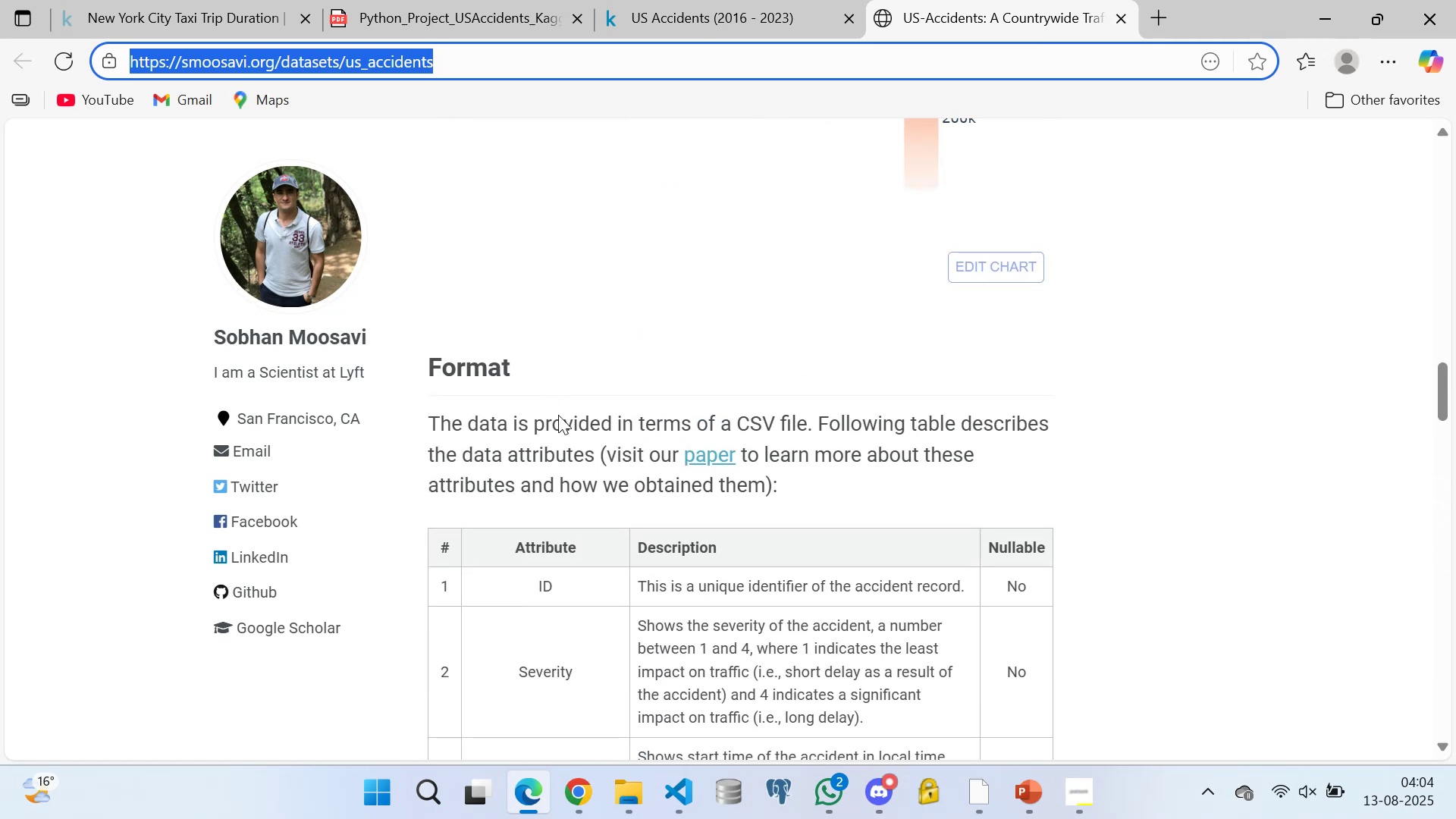 
scroll: coordinate [567, 526], scroll_direction: down, amount: 3.0
 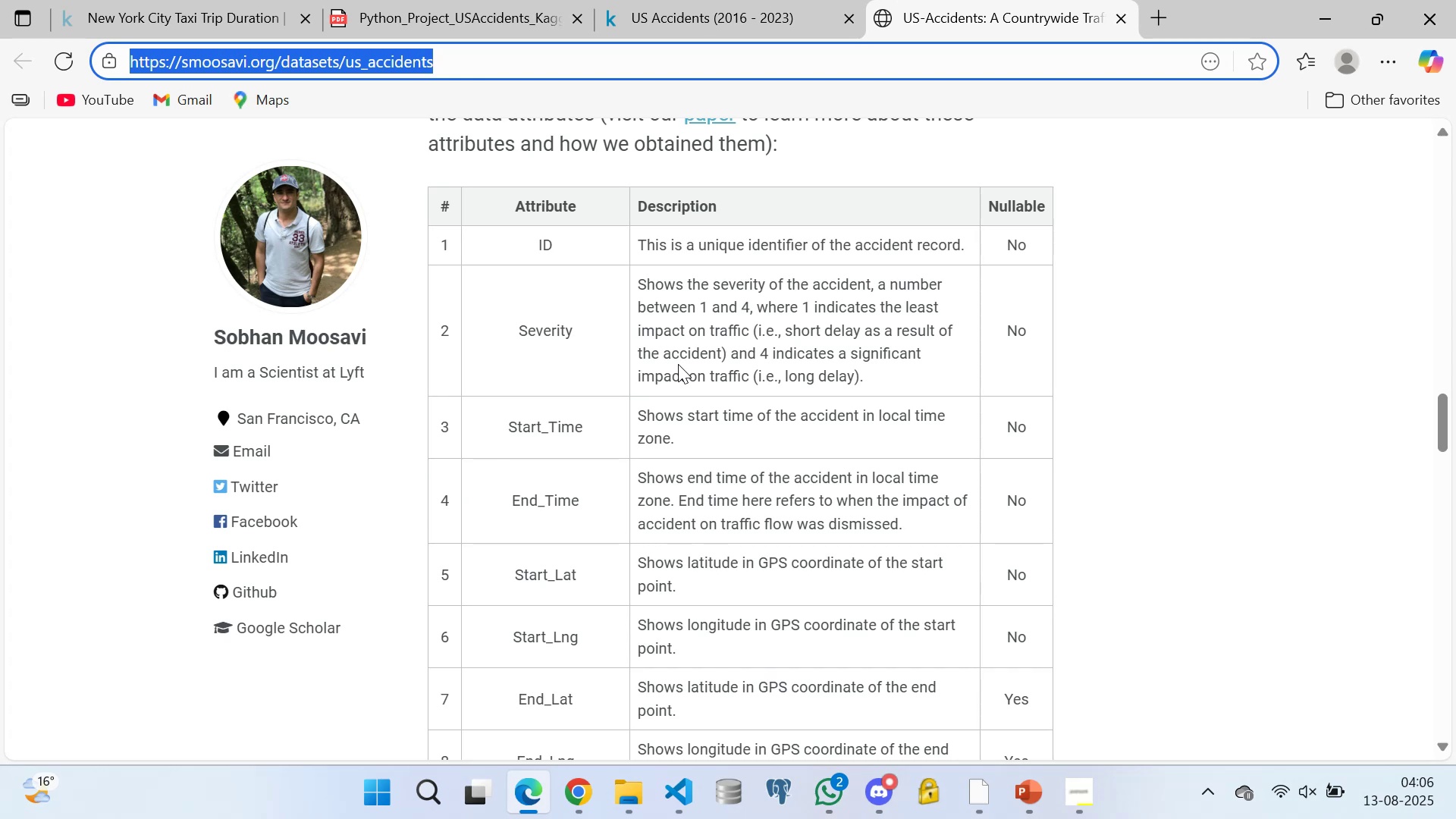 
wait(110.57)
 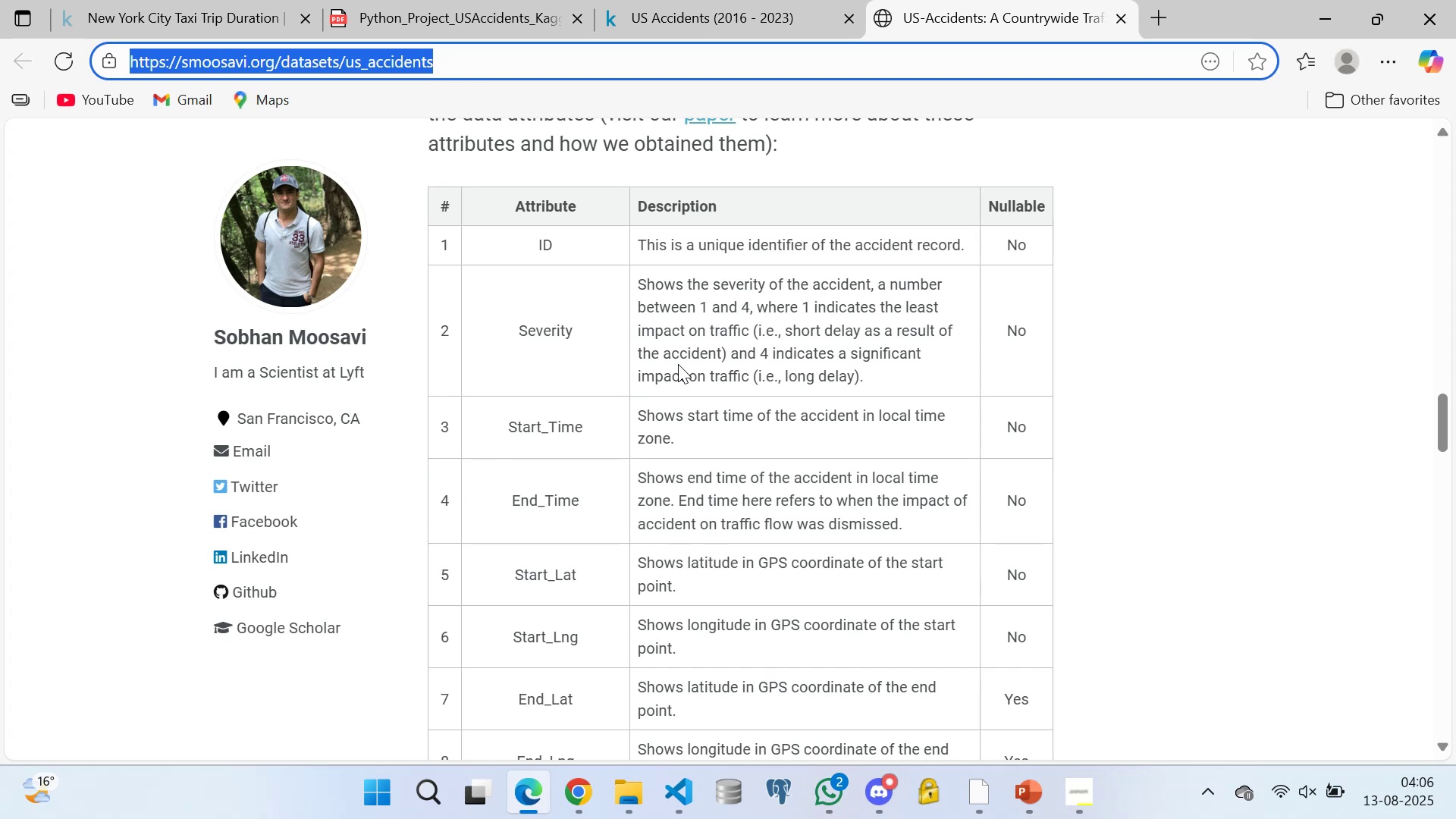 
scroll: coordinate [698, 385], scroll_direction: down, amount: 2.0
 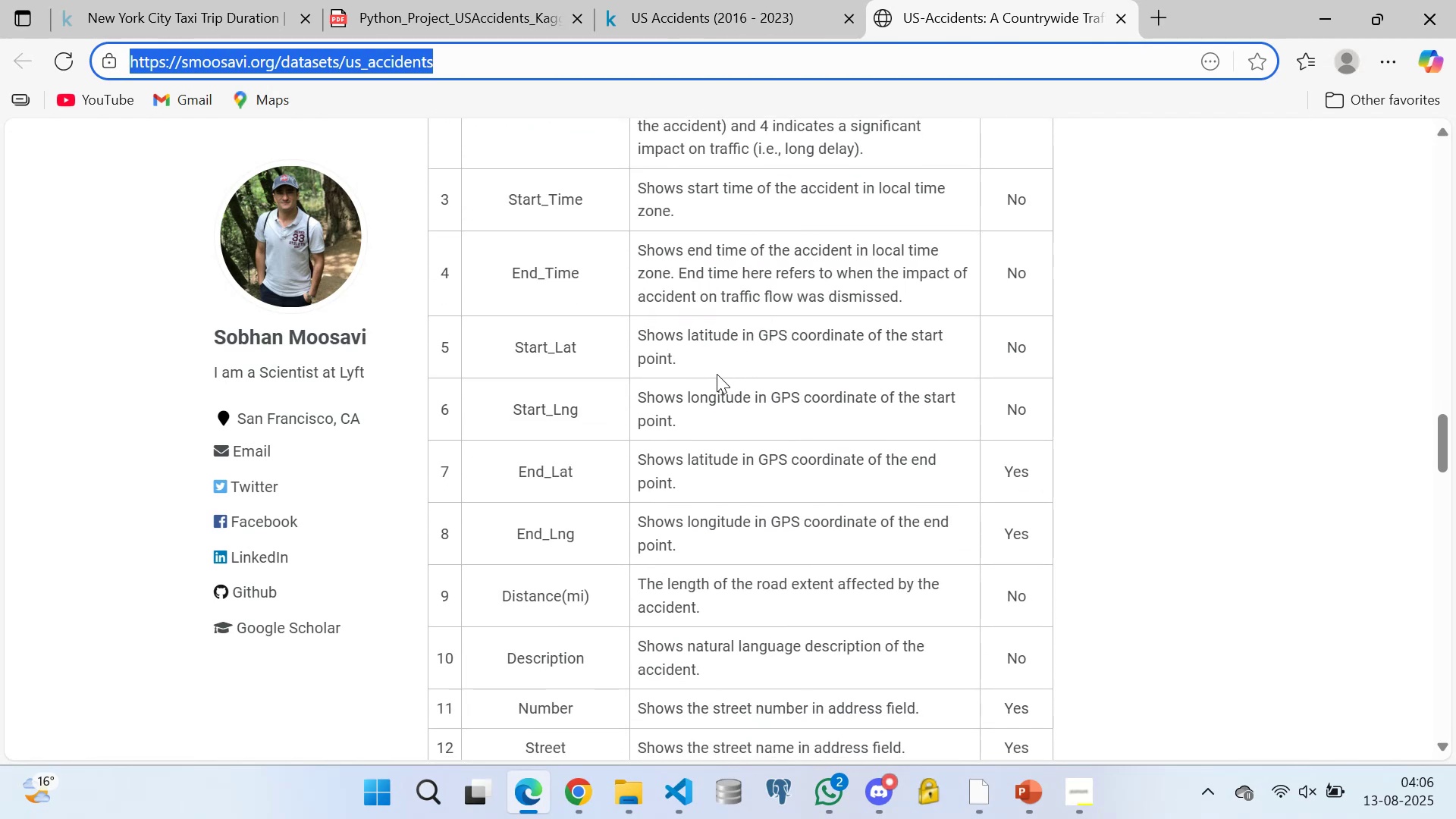 
scroll: coordinate [693, 384], scroll_direction: up, amount: 1.0
 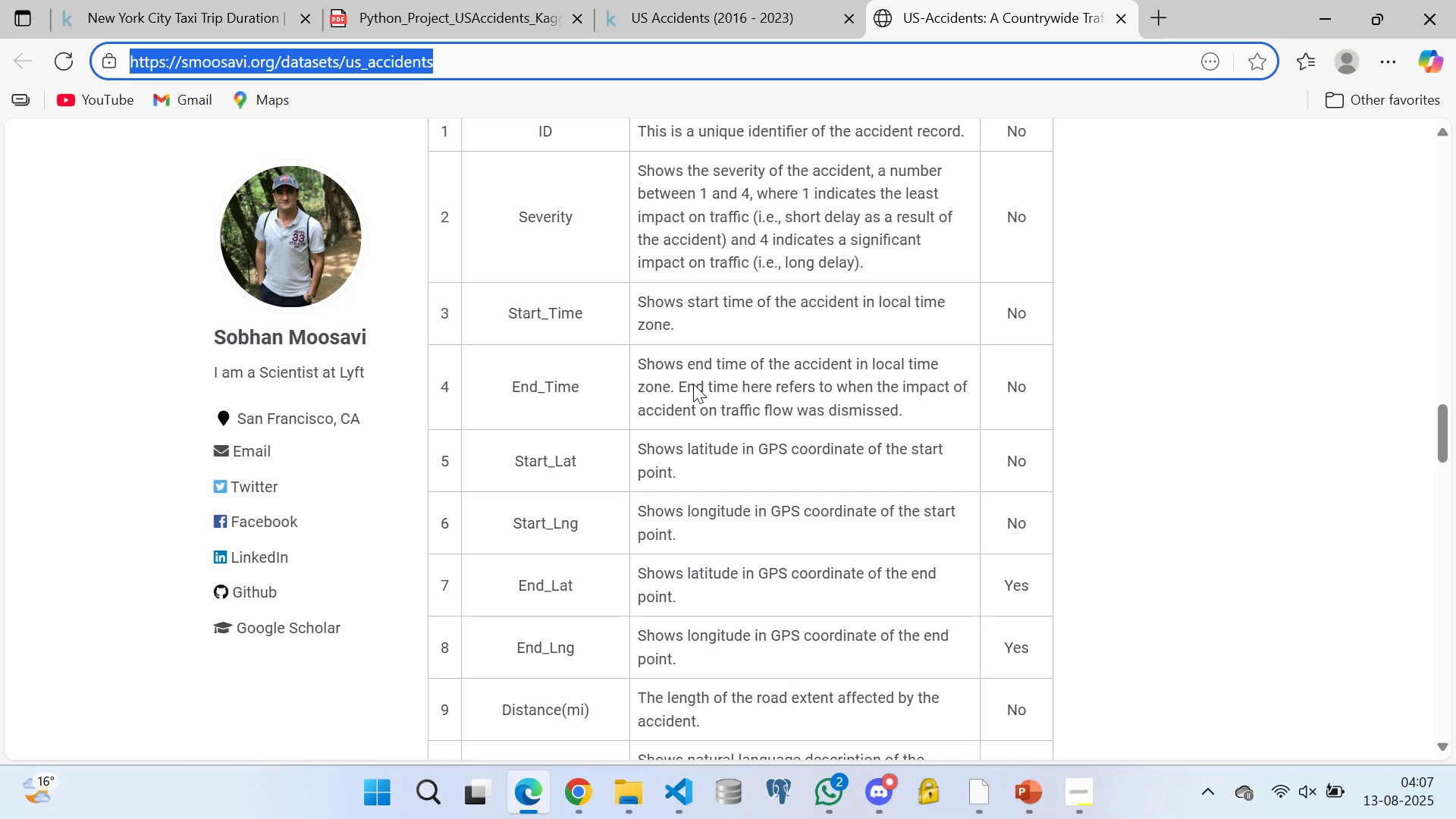 
wait(73.26)
 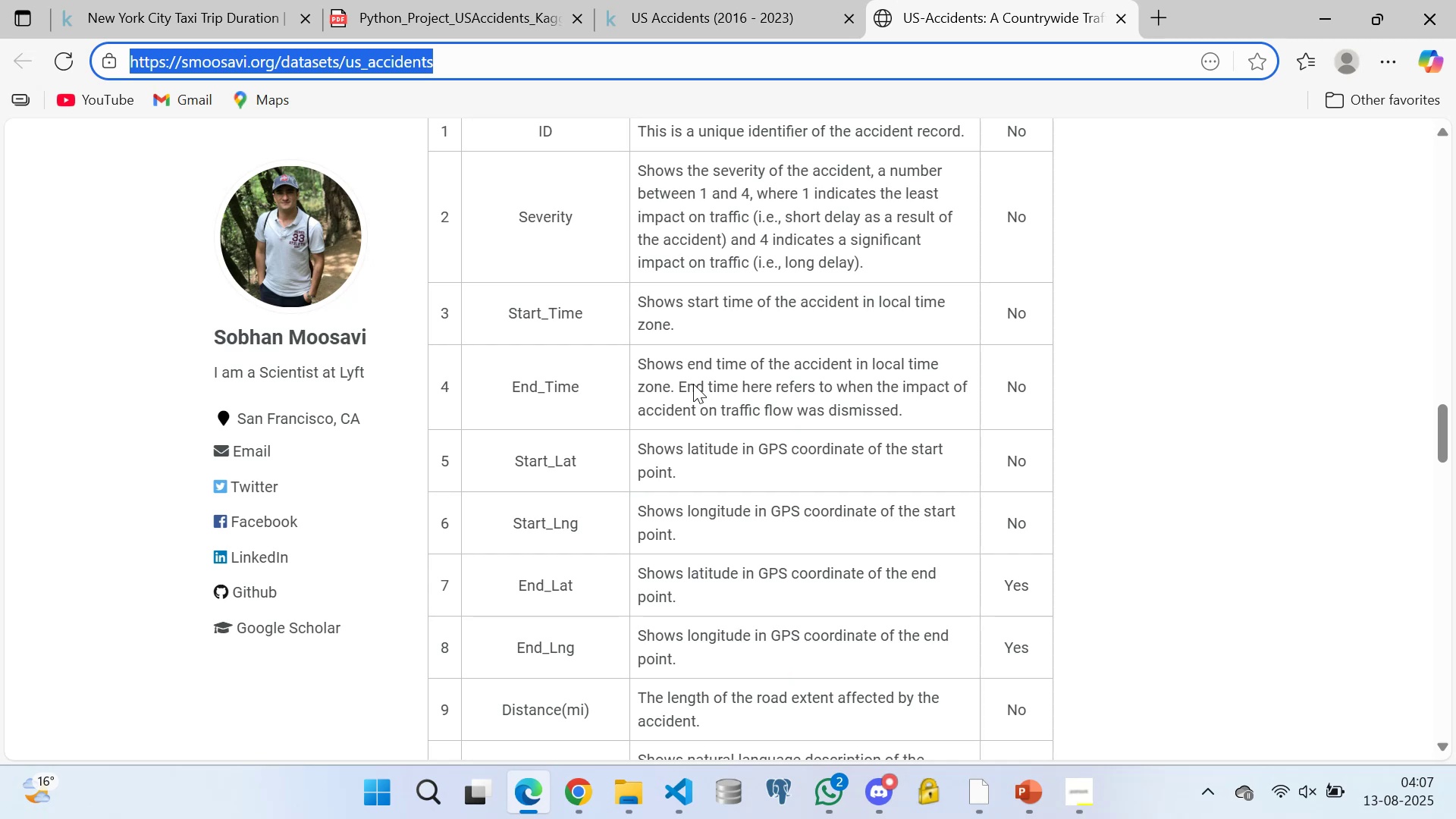 
scroll: coordinate [537, 453], scroll_direction: down, amount: 4.0
 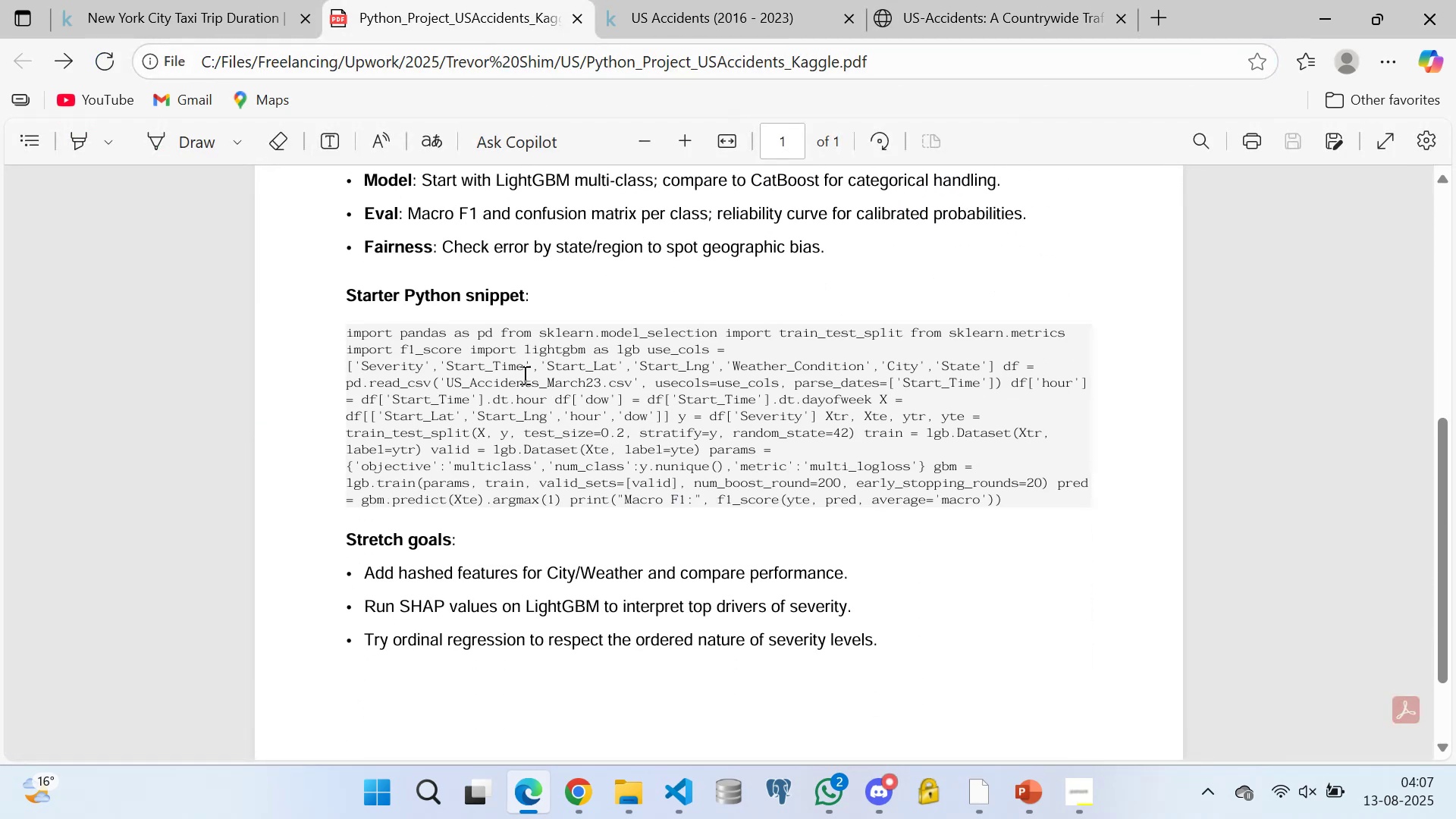 
left_click([572, 365])
 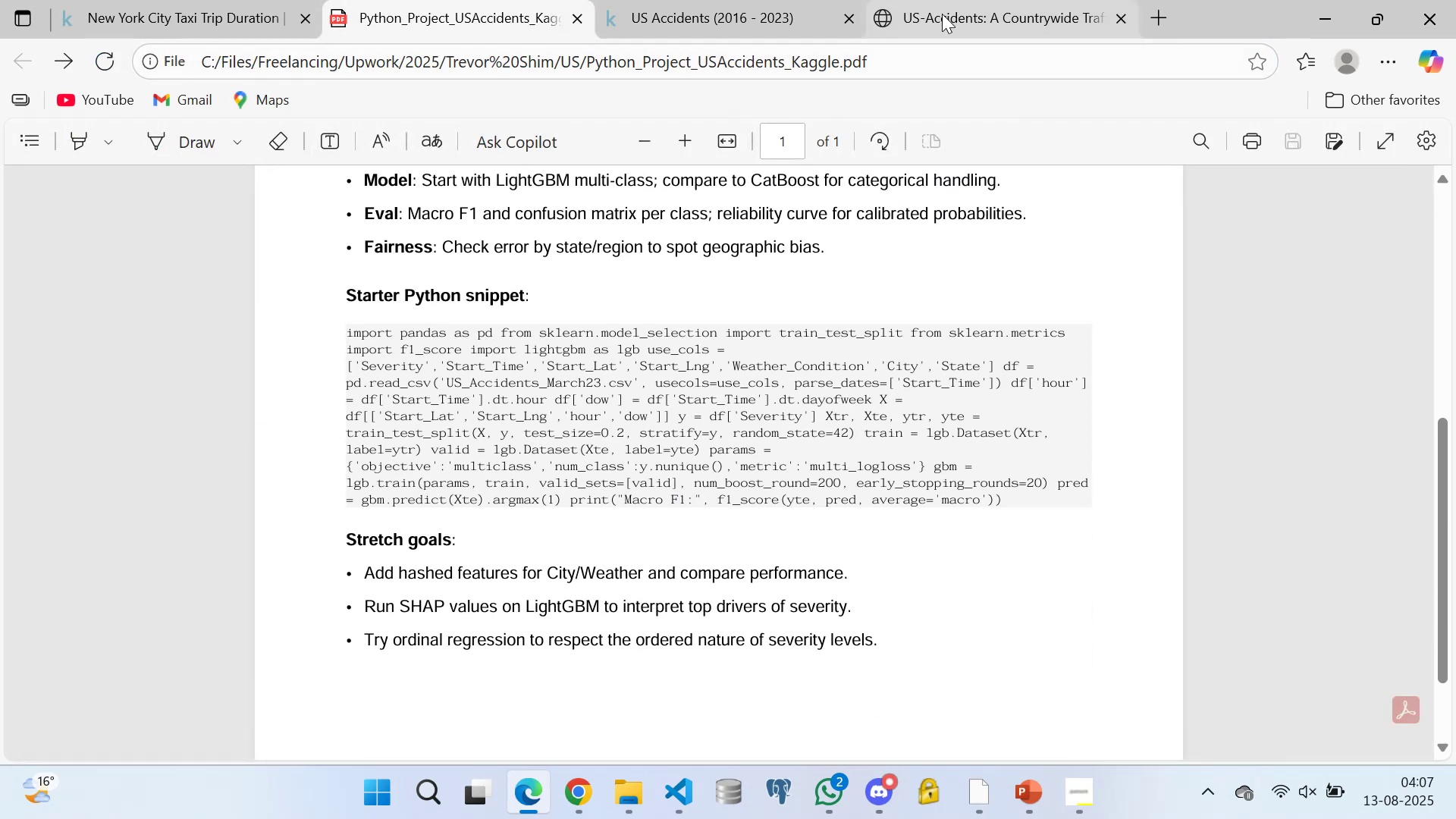 
left_click([942, 14])
 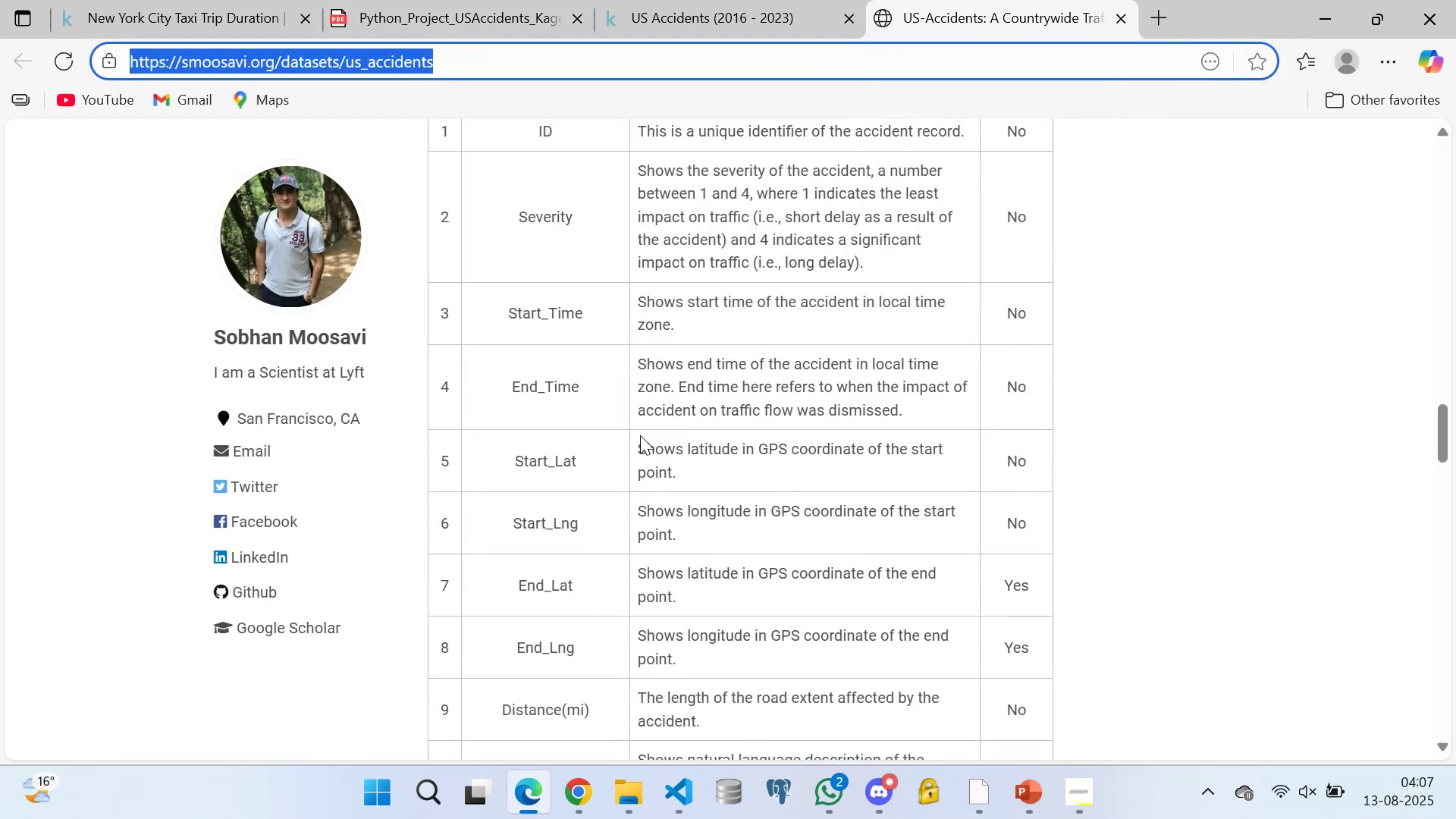 
scroll: coordinate [662, 450], scroll_direction: down, amount: 1.0
 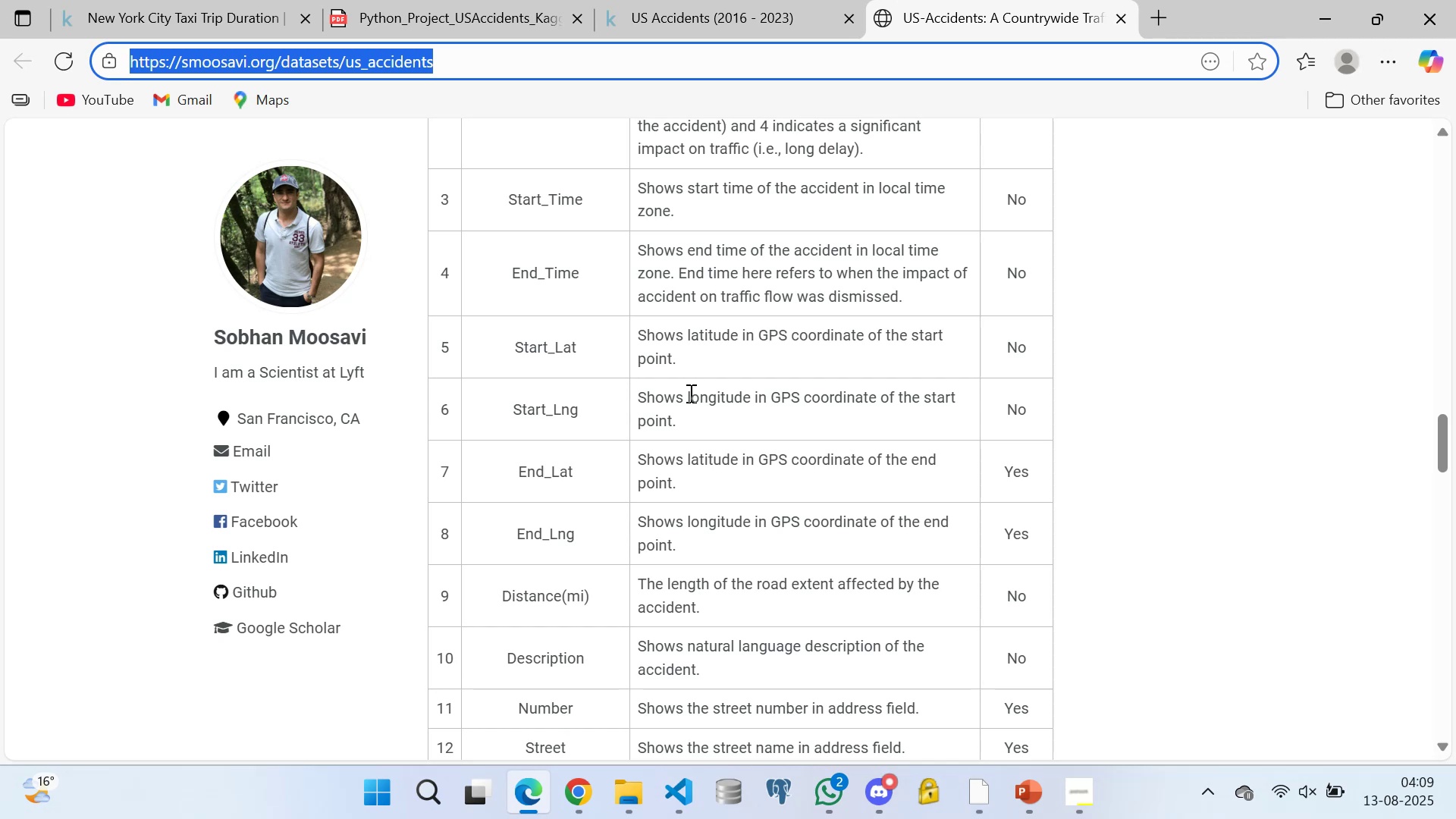 
wait(87.16)
 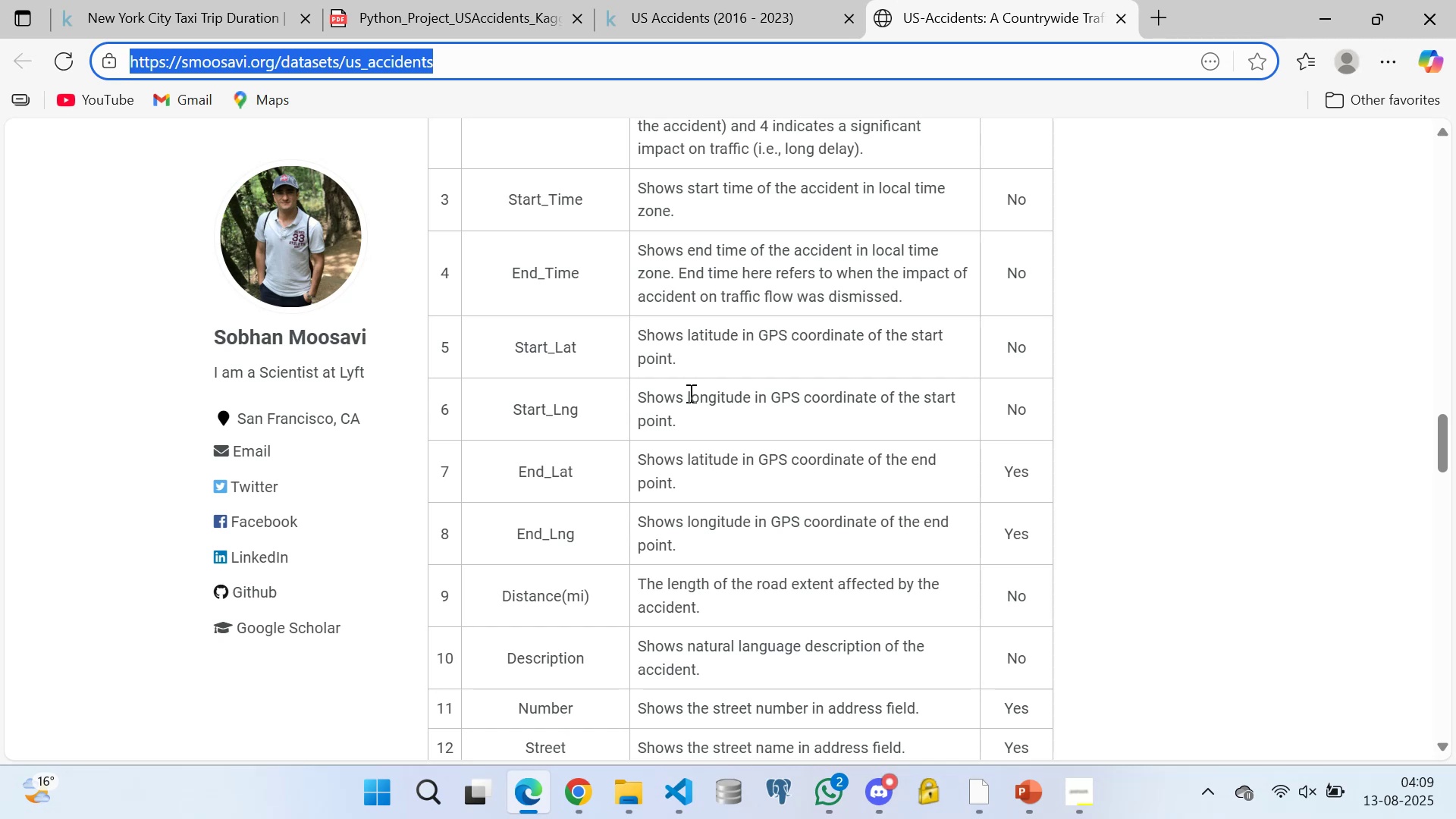 
left_click([490, 11])
 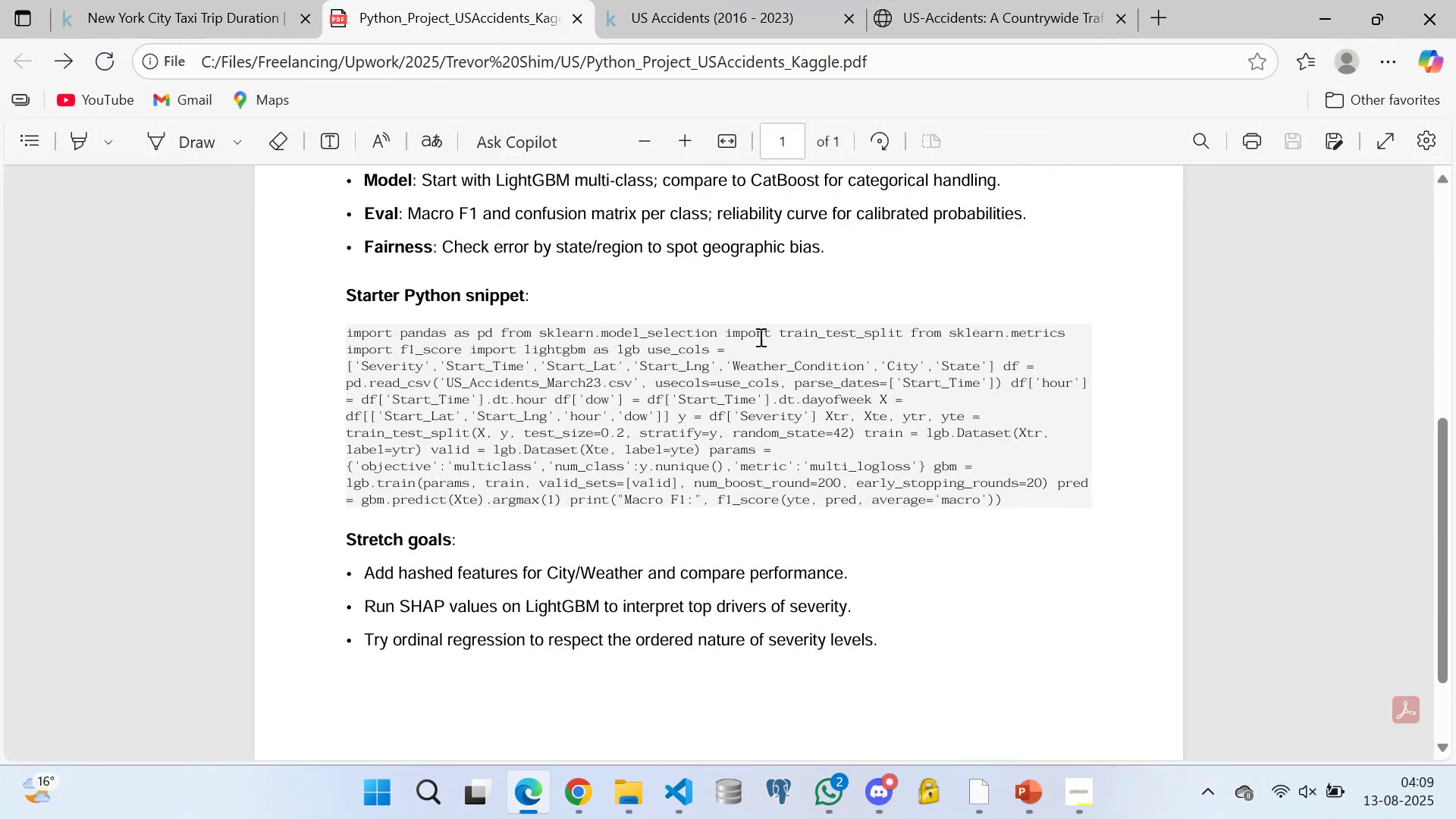 
left_click([937, 11])
 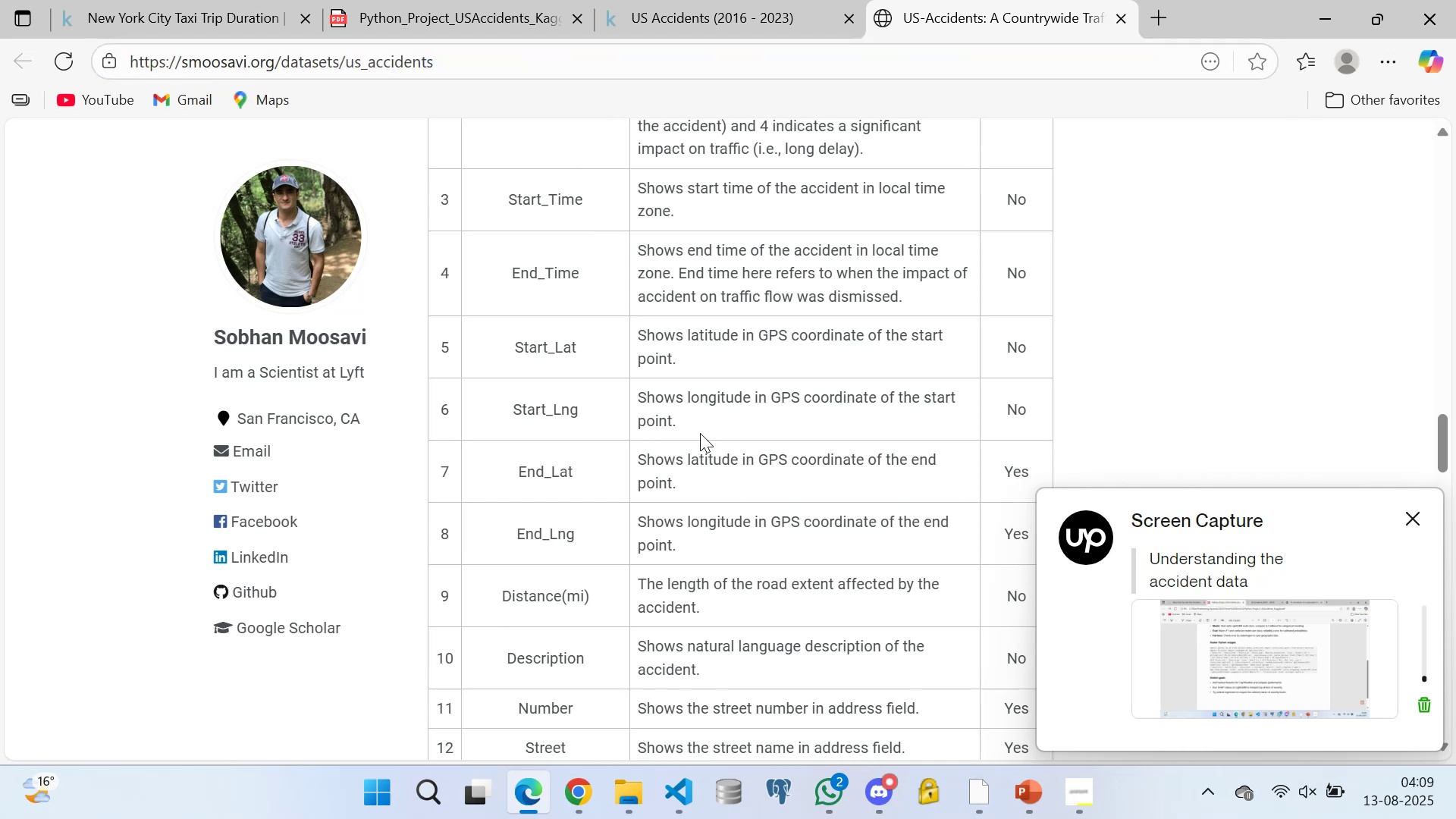 
double_click([631, 376])
 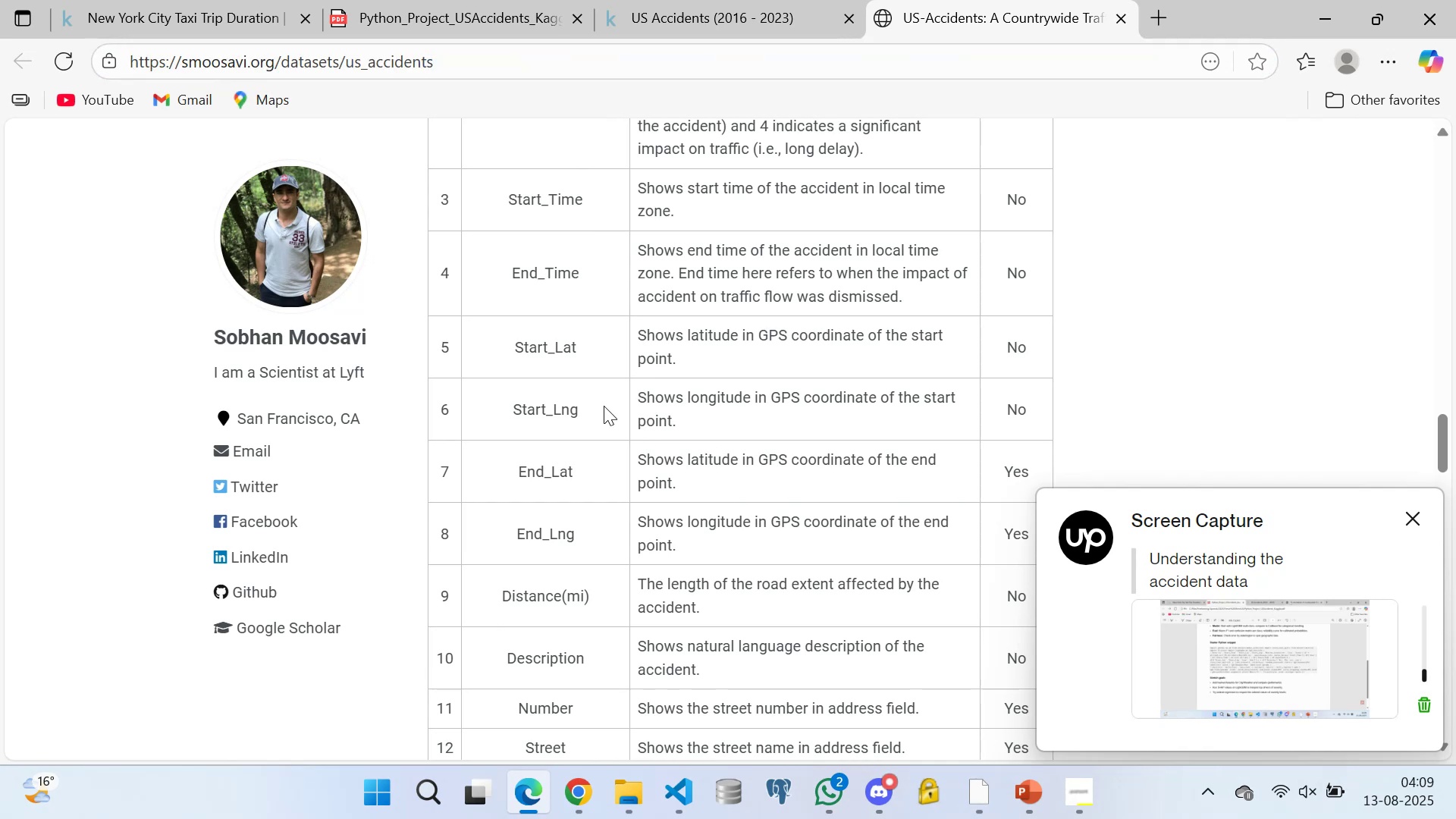 
triple_click([604, 406])
 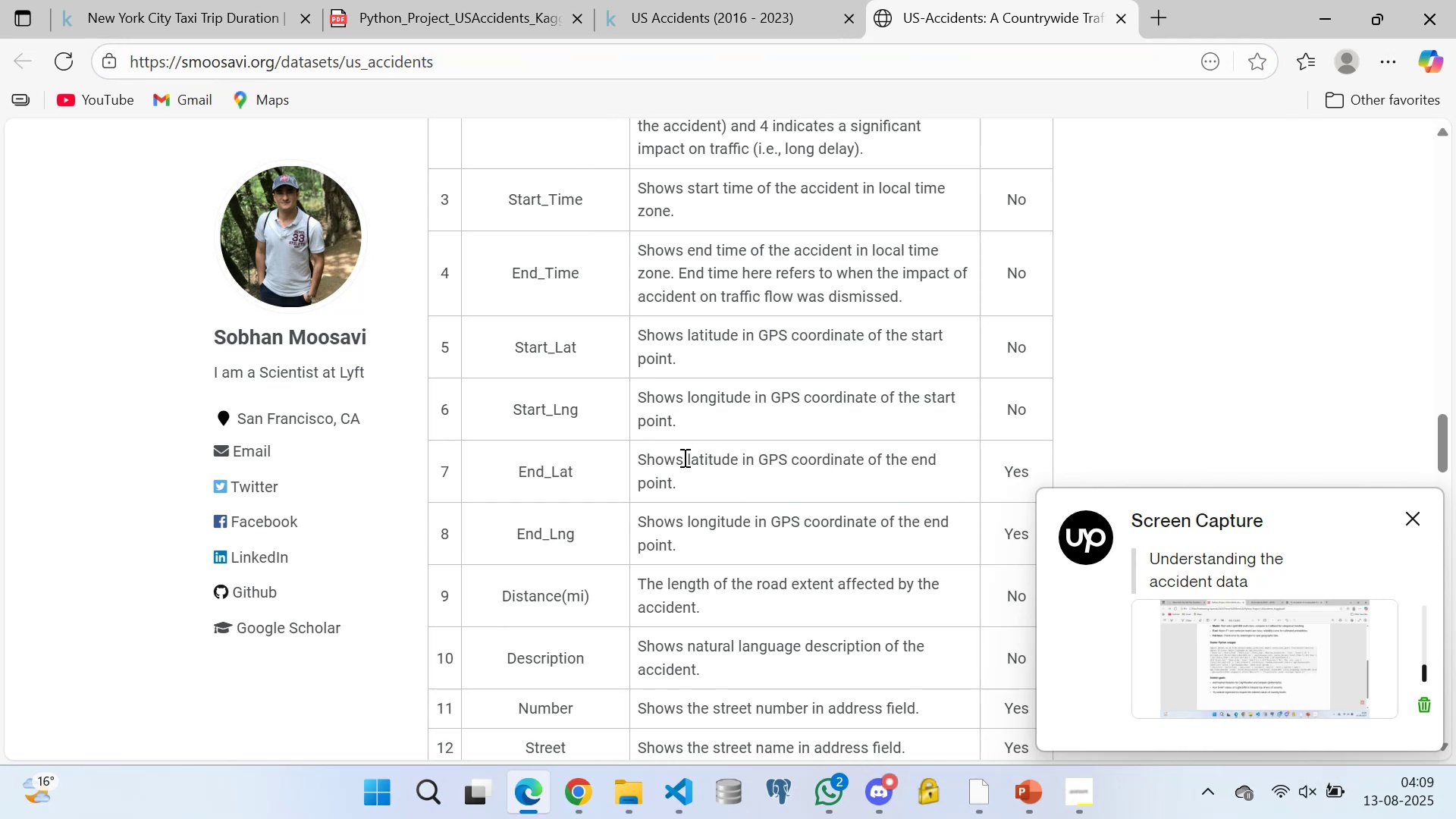 
triple_click([683, 457])
 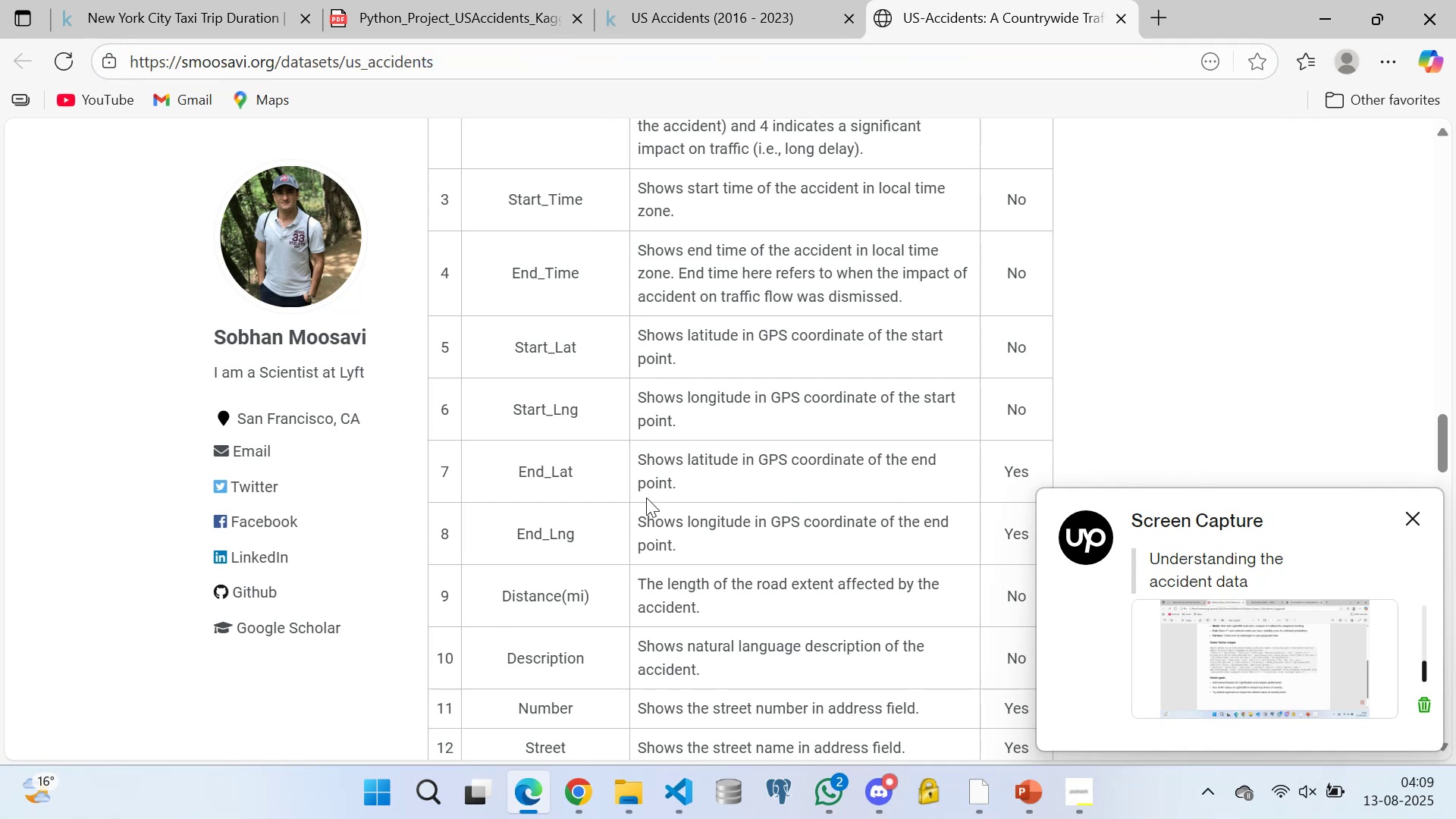 
triple_click([646, 497])
 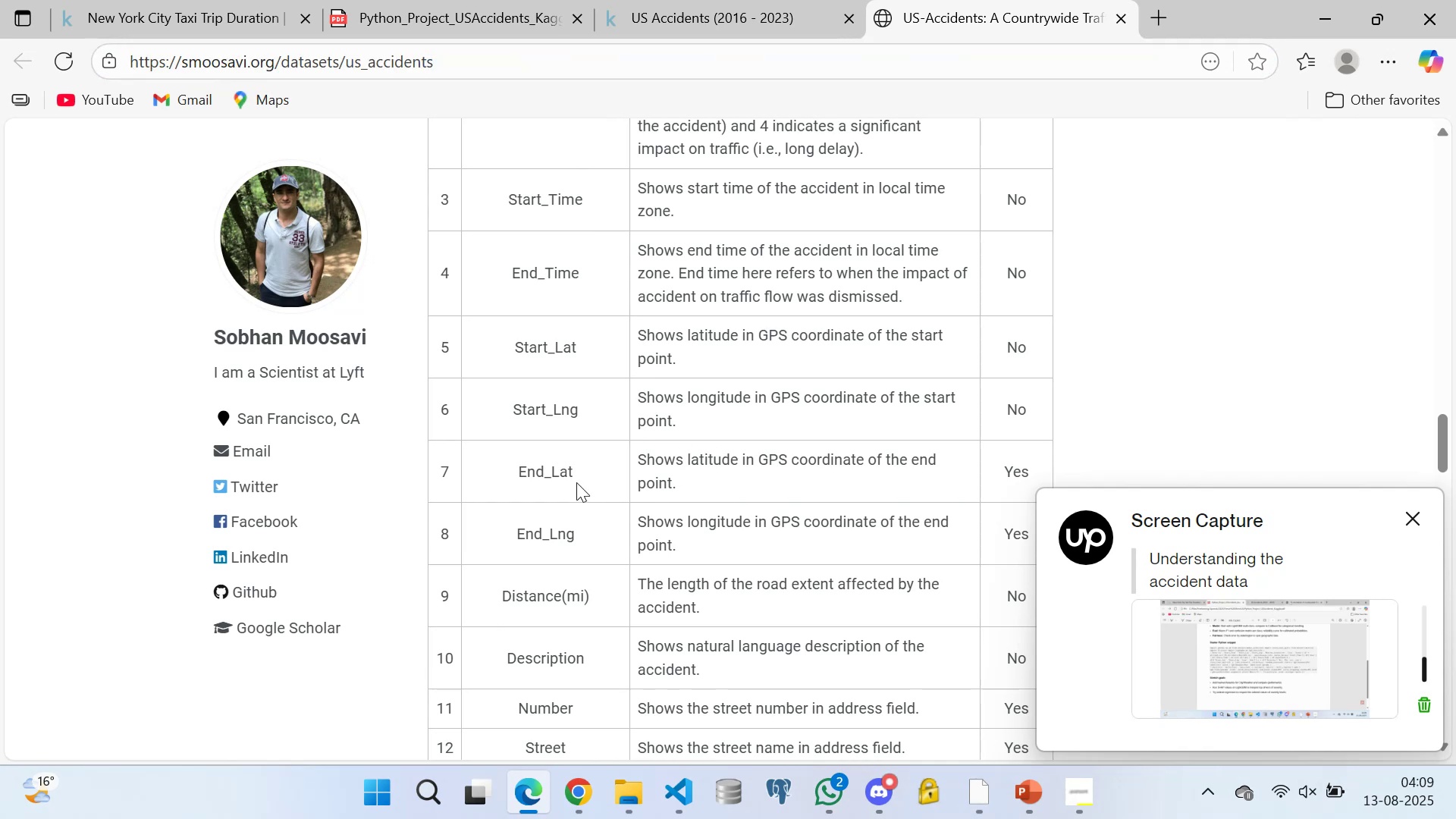 
triple_click([576, 482])
 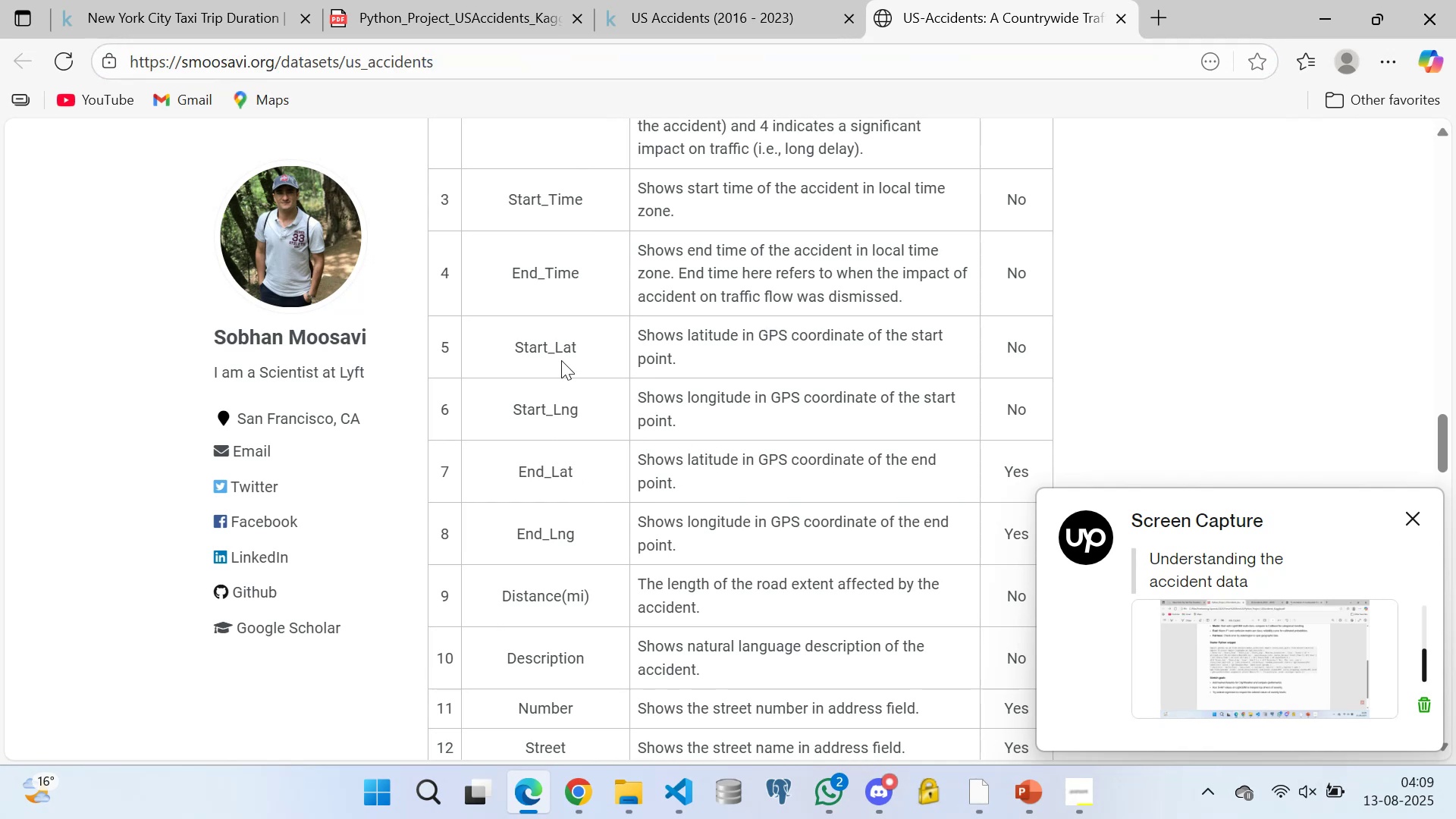 
left_click_drag(start_coordinate=[567, 318], to_coordinate=[566, 323])
 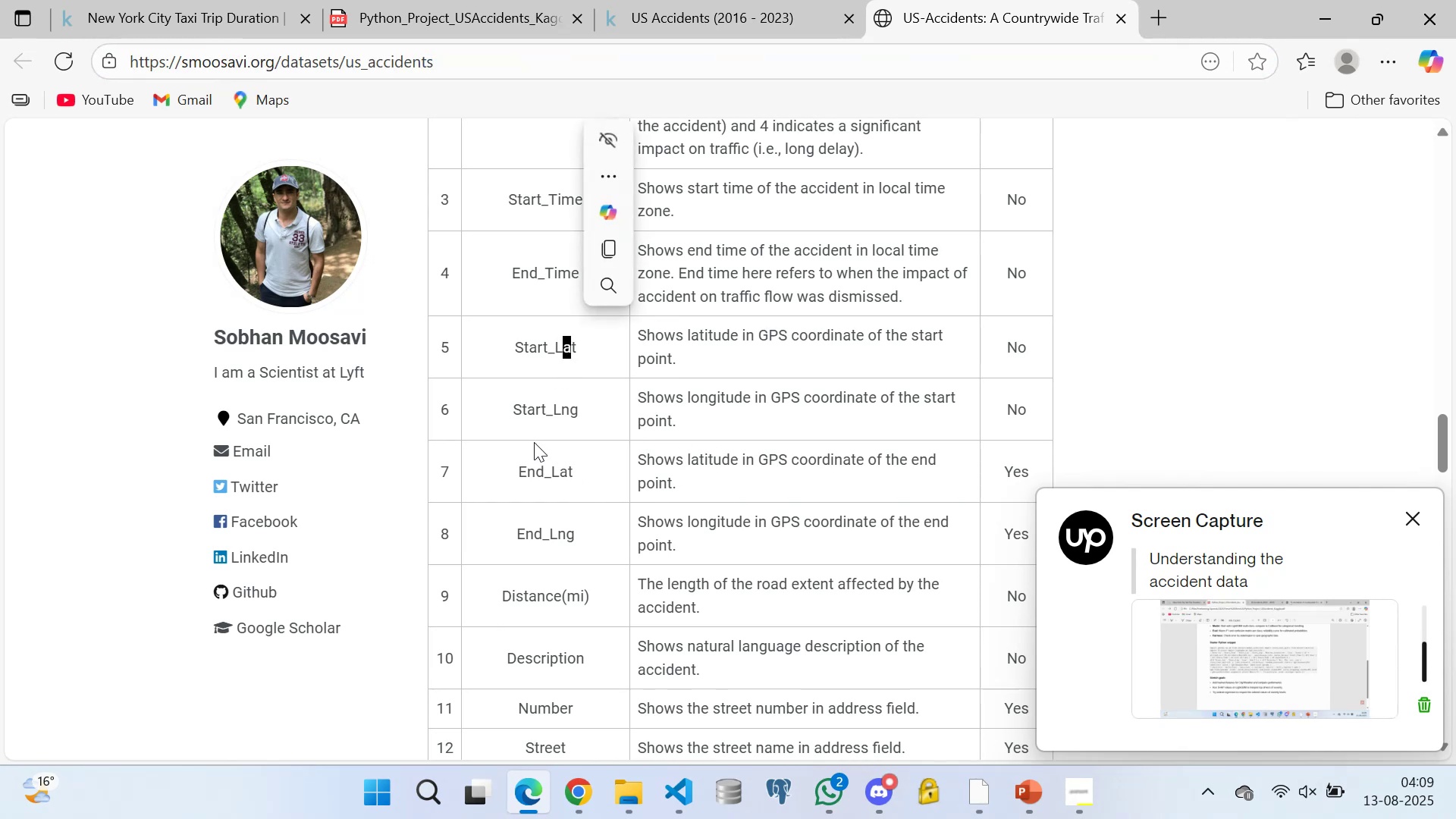 
triple_click([534, 442])
 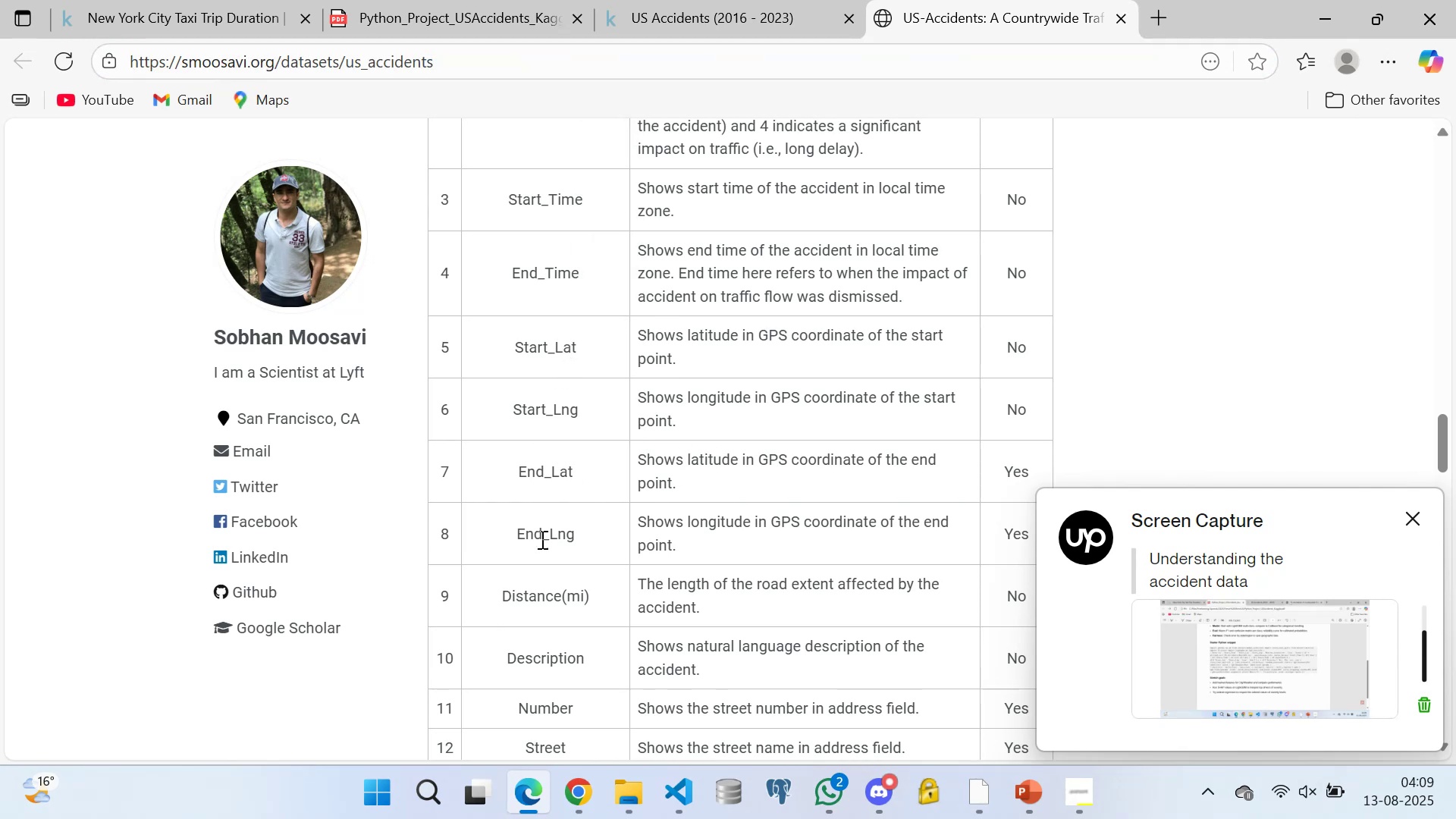 
triple_click([552, 577])
 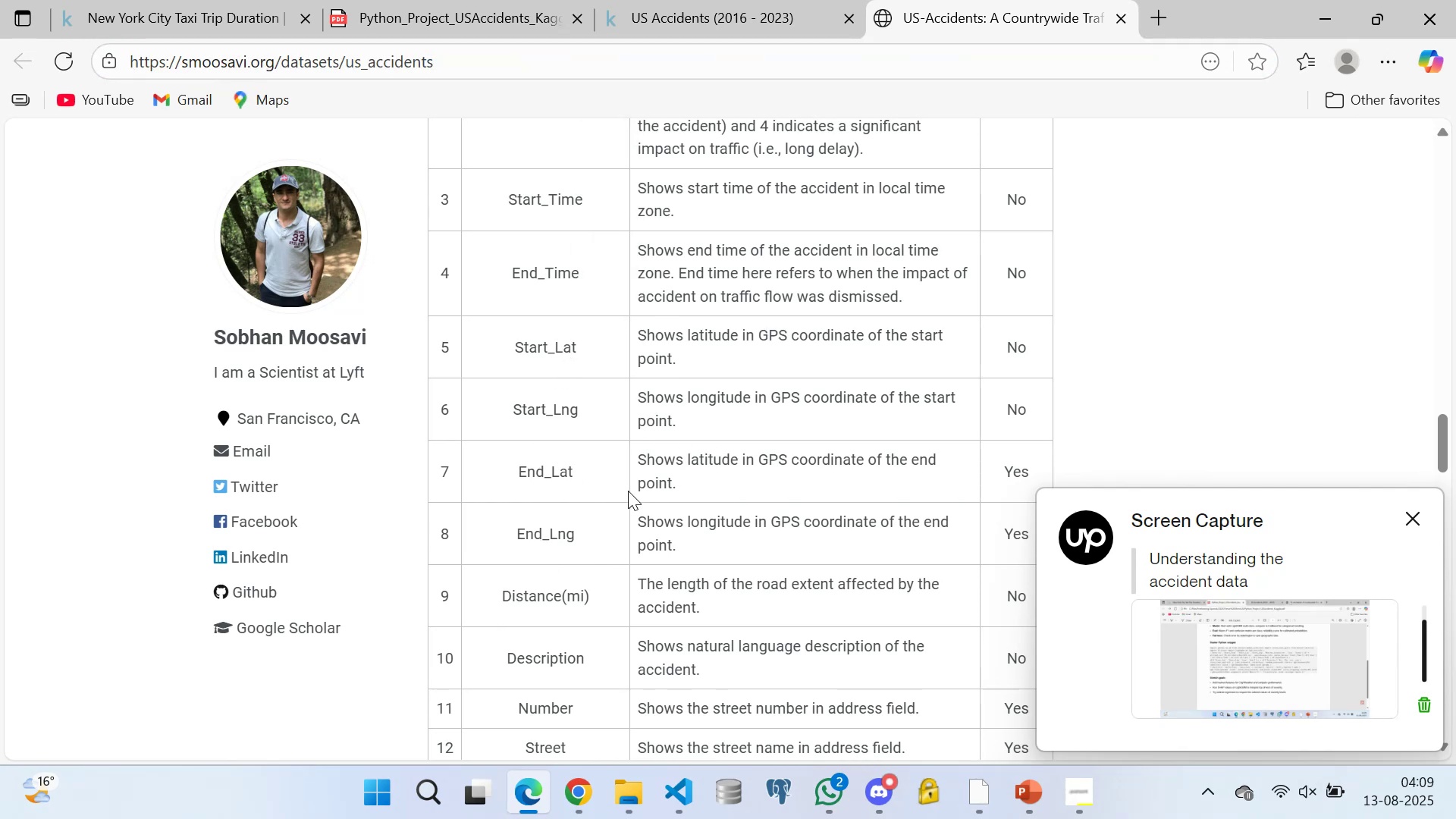 
triple_click([637, 470])
 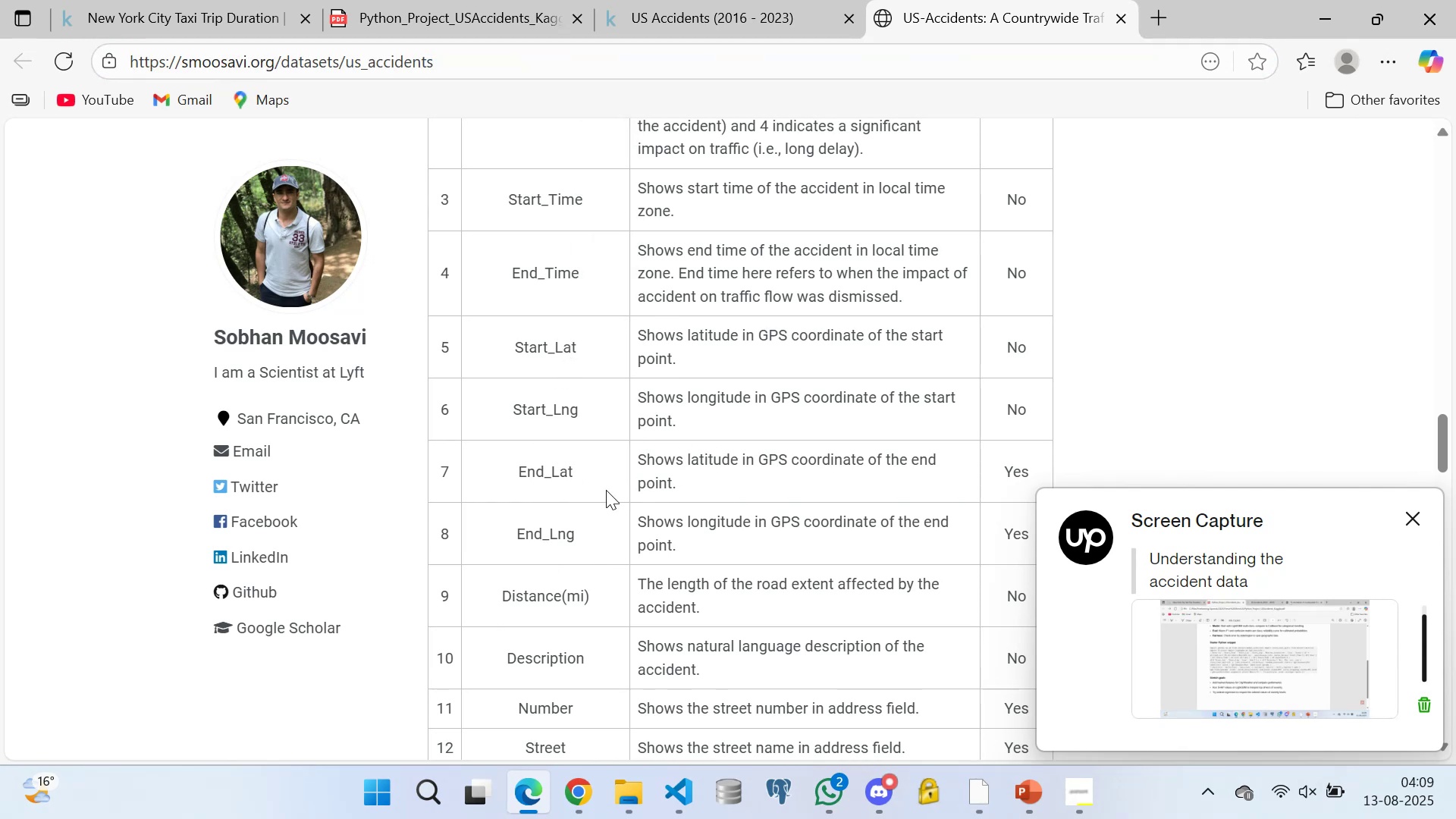 
scroll: coordinate [538, 480], scroll_direction: down, amount: 10.0
 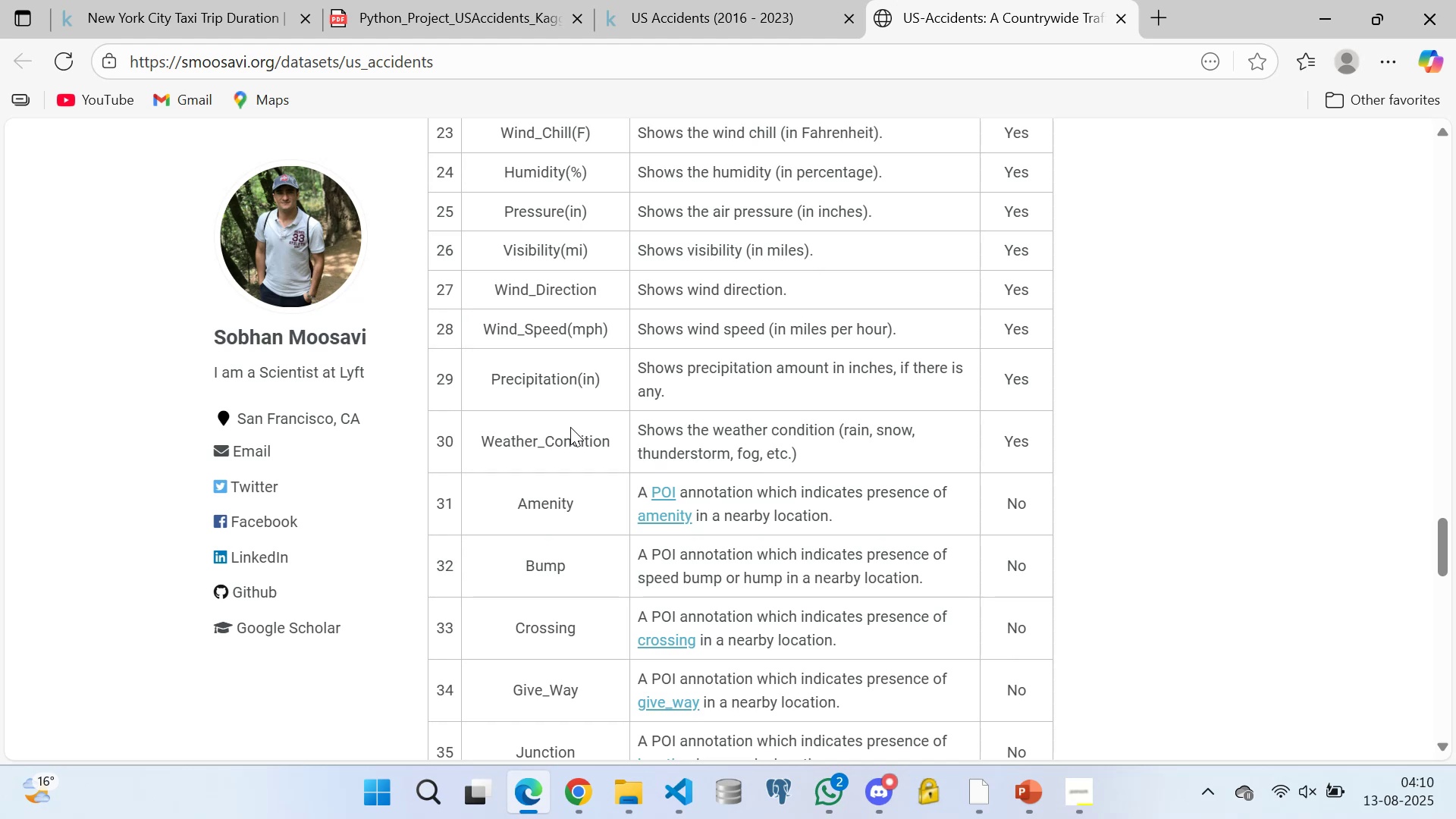 
wait(60.94)
 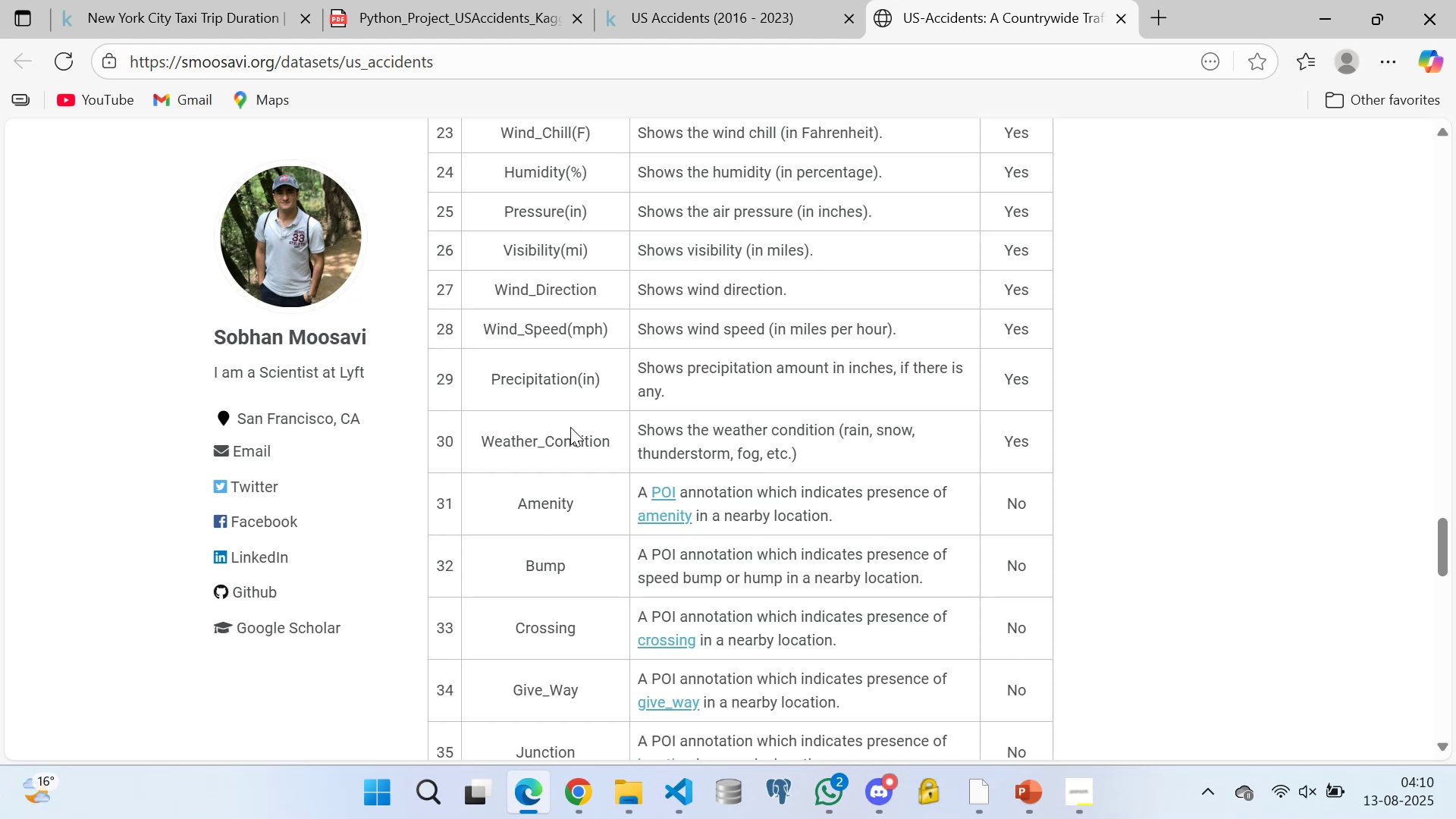 
left_click([484, 3])
 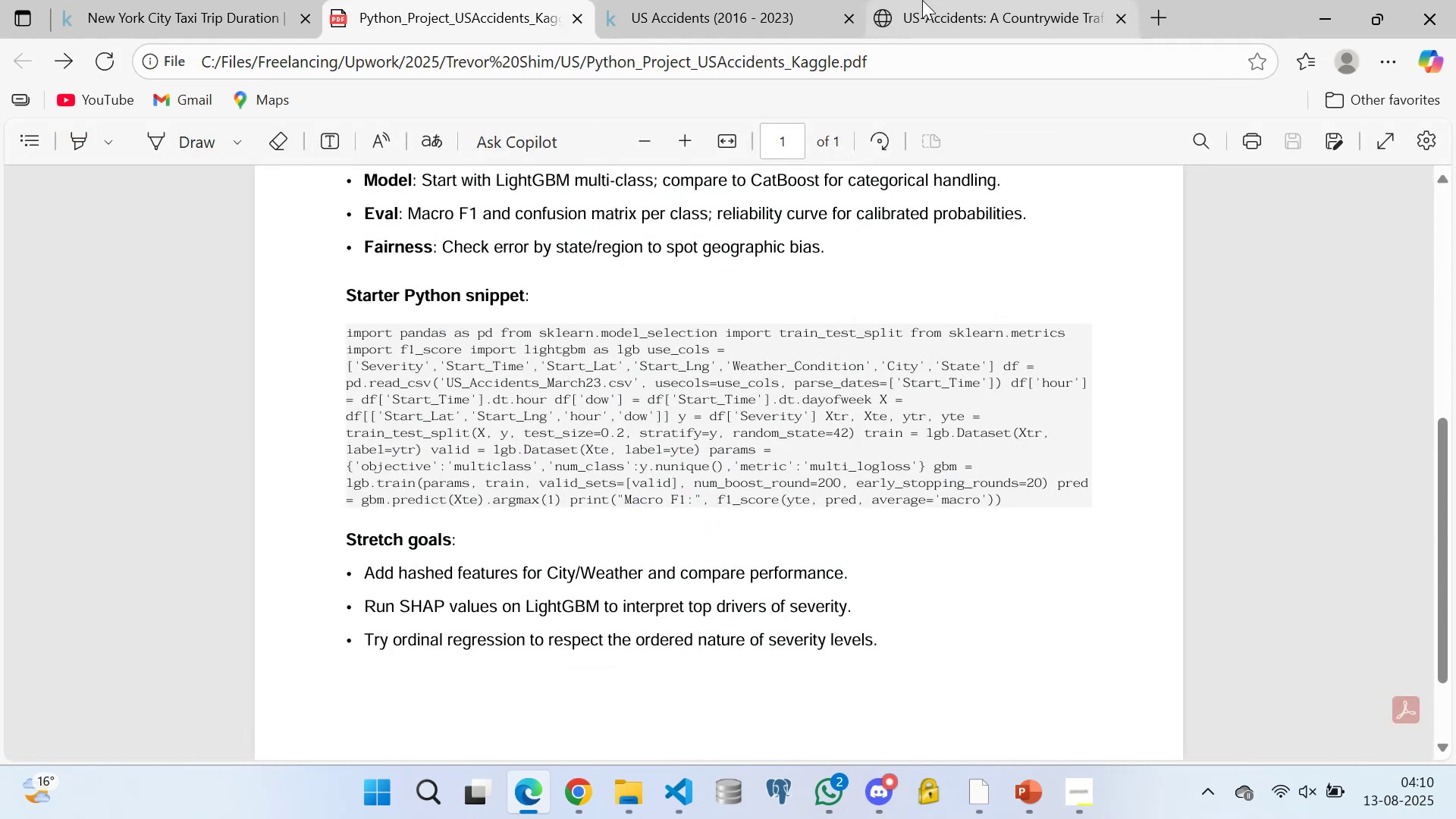 
left_click([948, 15])
 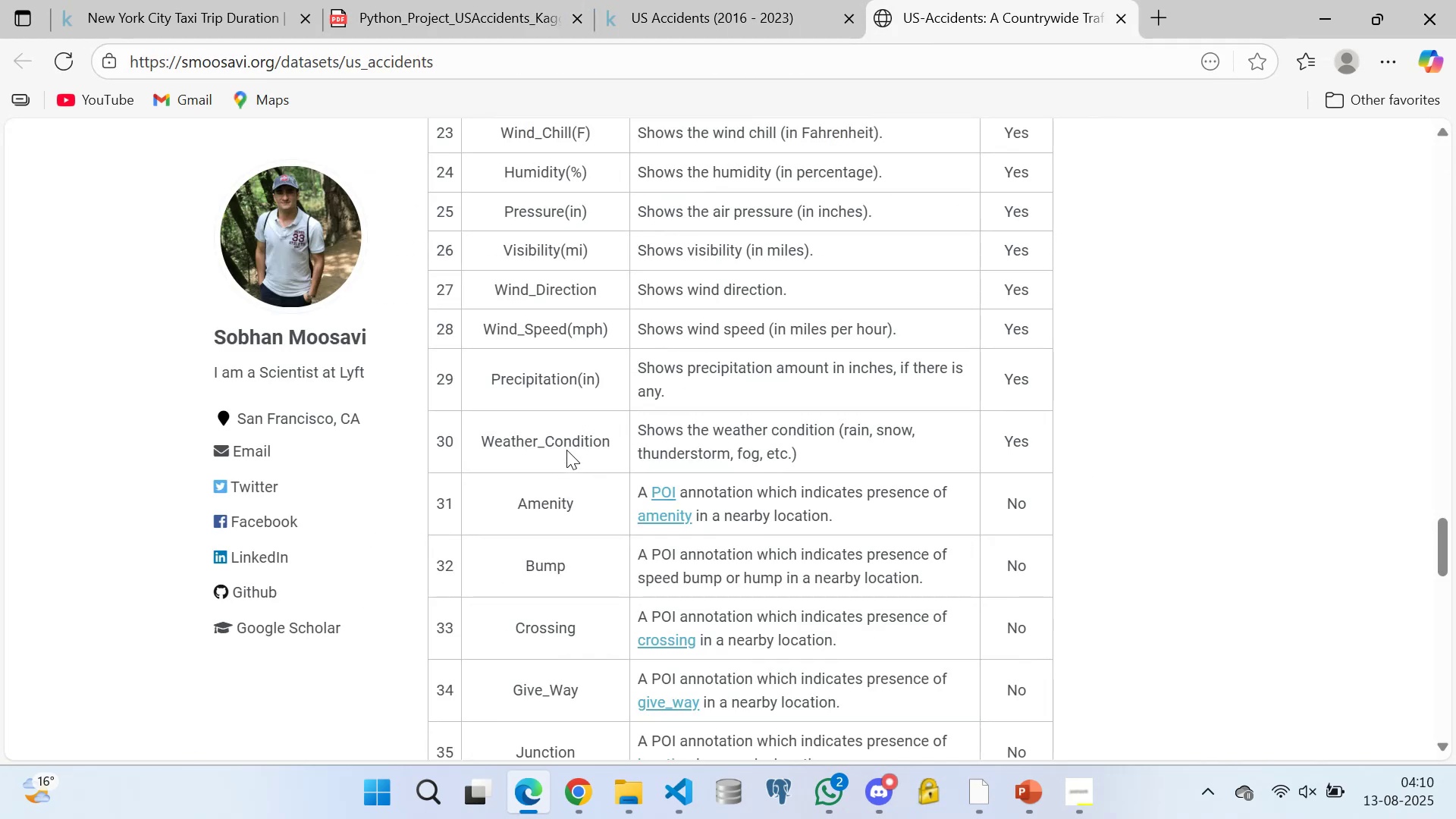 
scroll: coordinate [544, 503], scroll_direction: down, amount: 8.0
 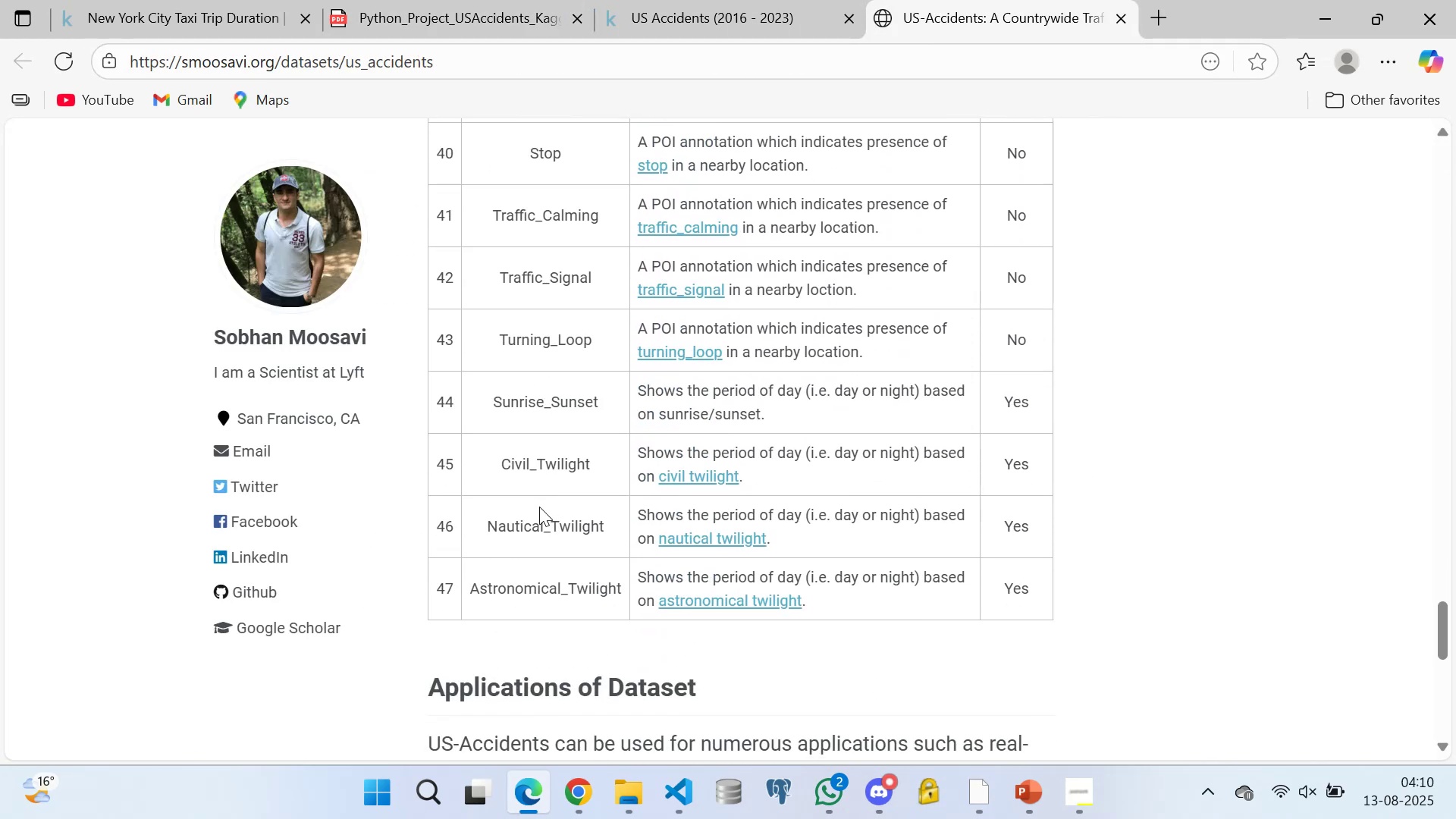 
scroll: coordinate [543, 399], scroll_direction: up, amount: 14.0
 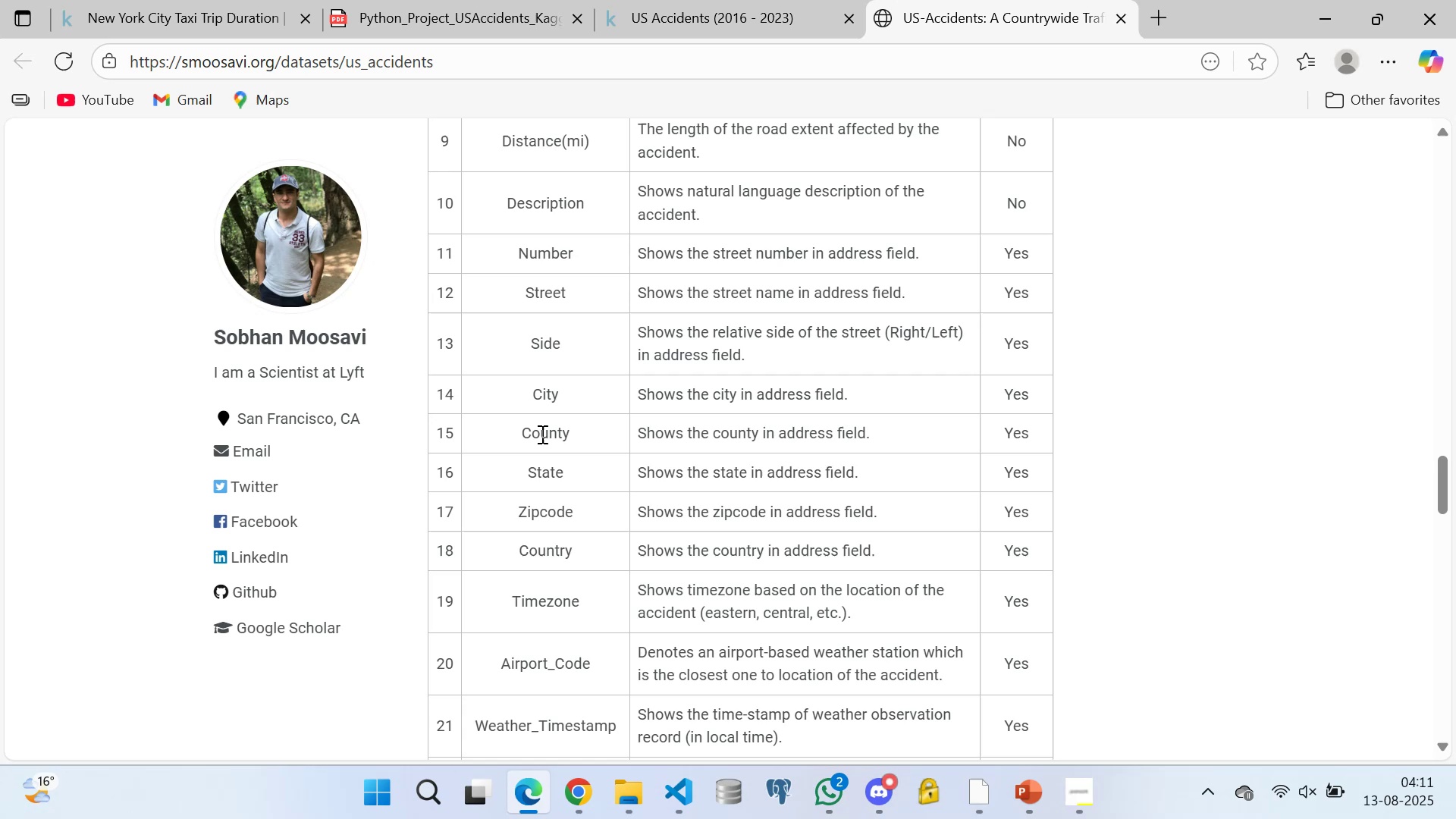 
wait(42.08)
 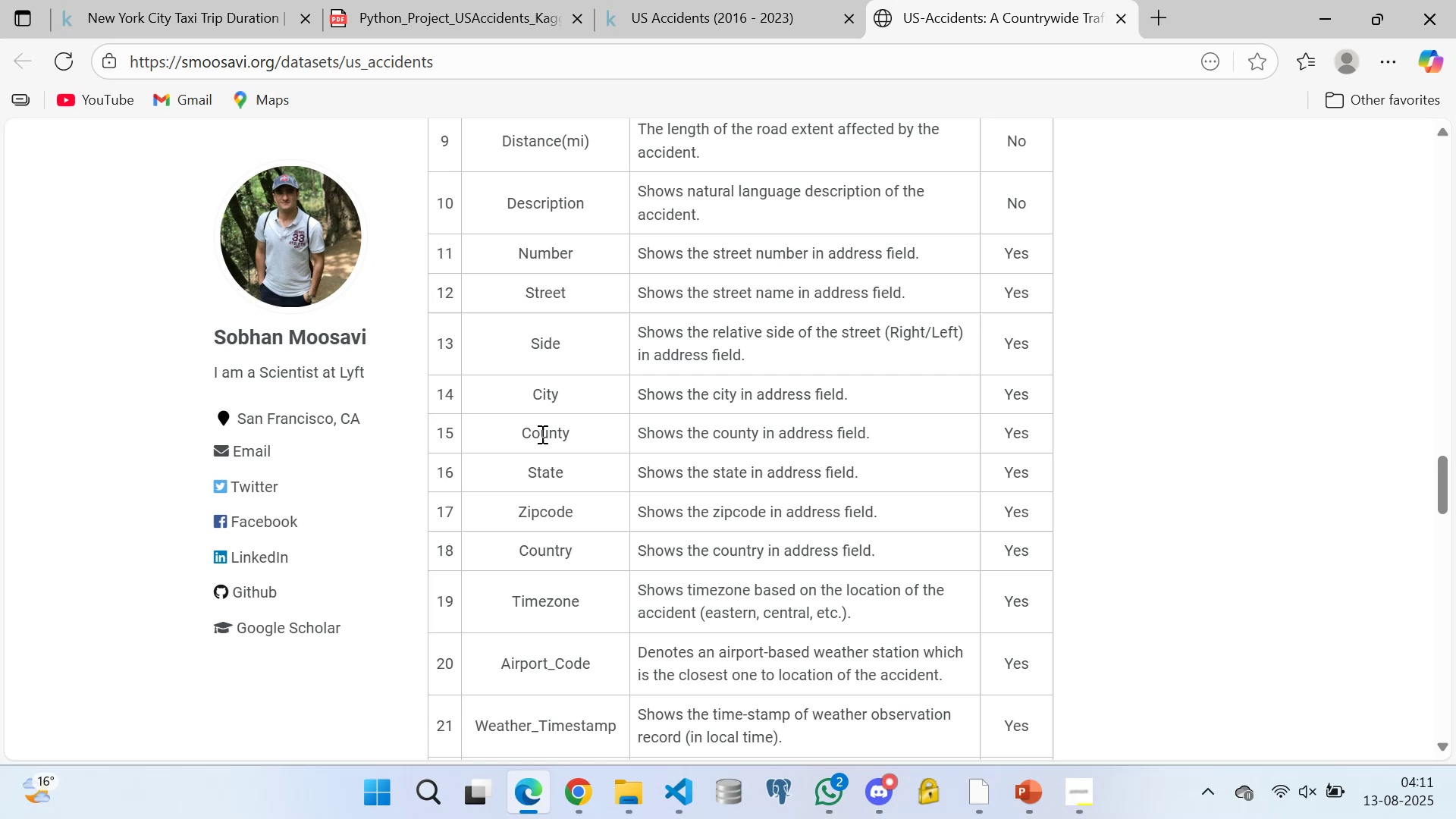 
left_click([694, 378])
 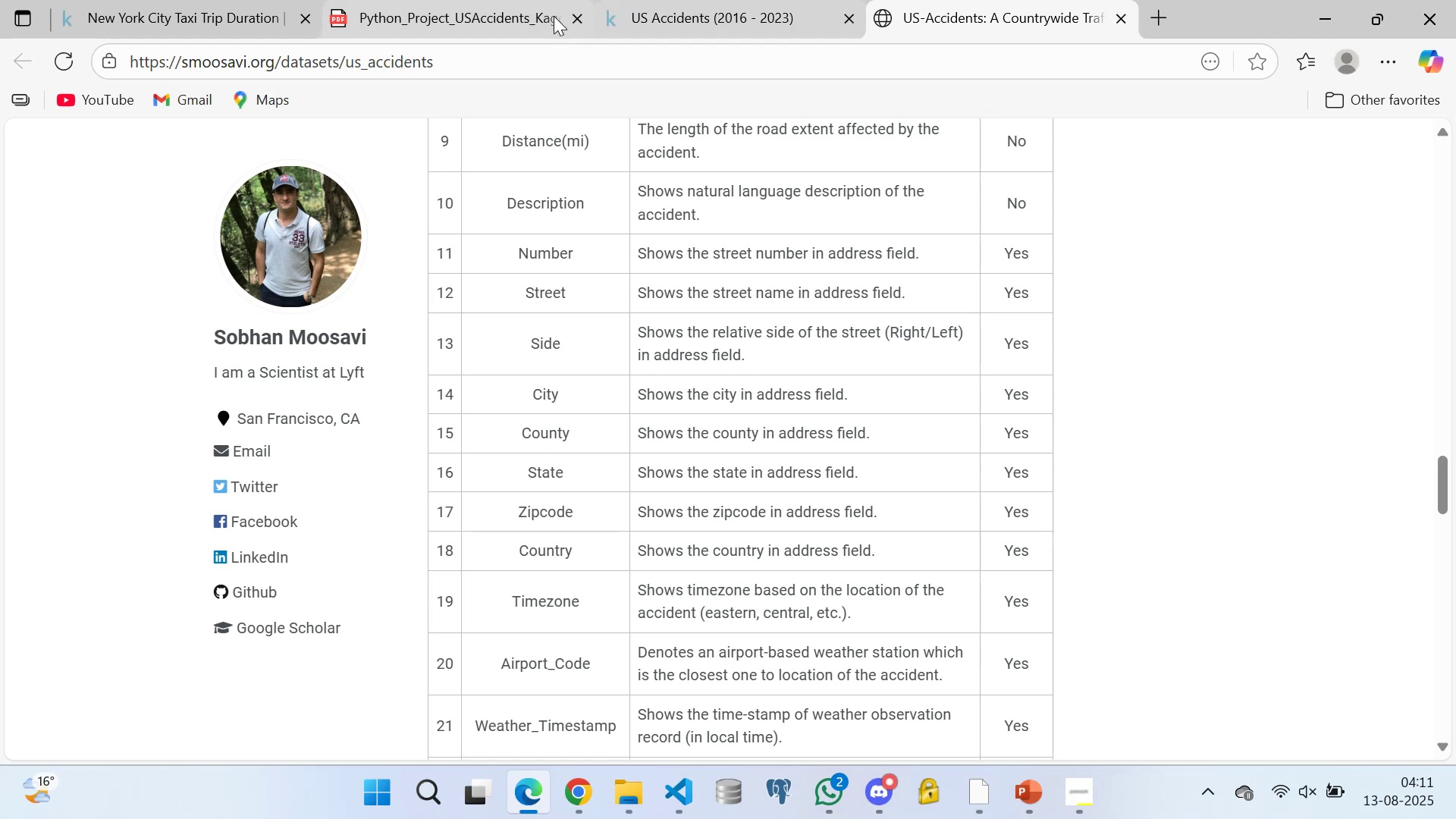 
left_click([511, 14])
 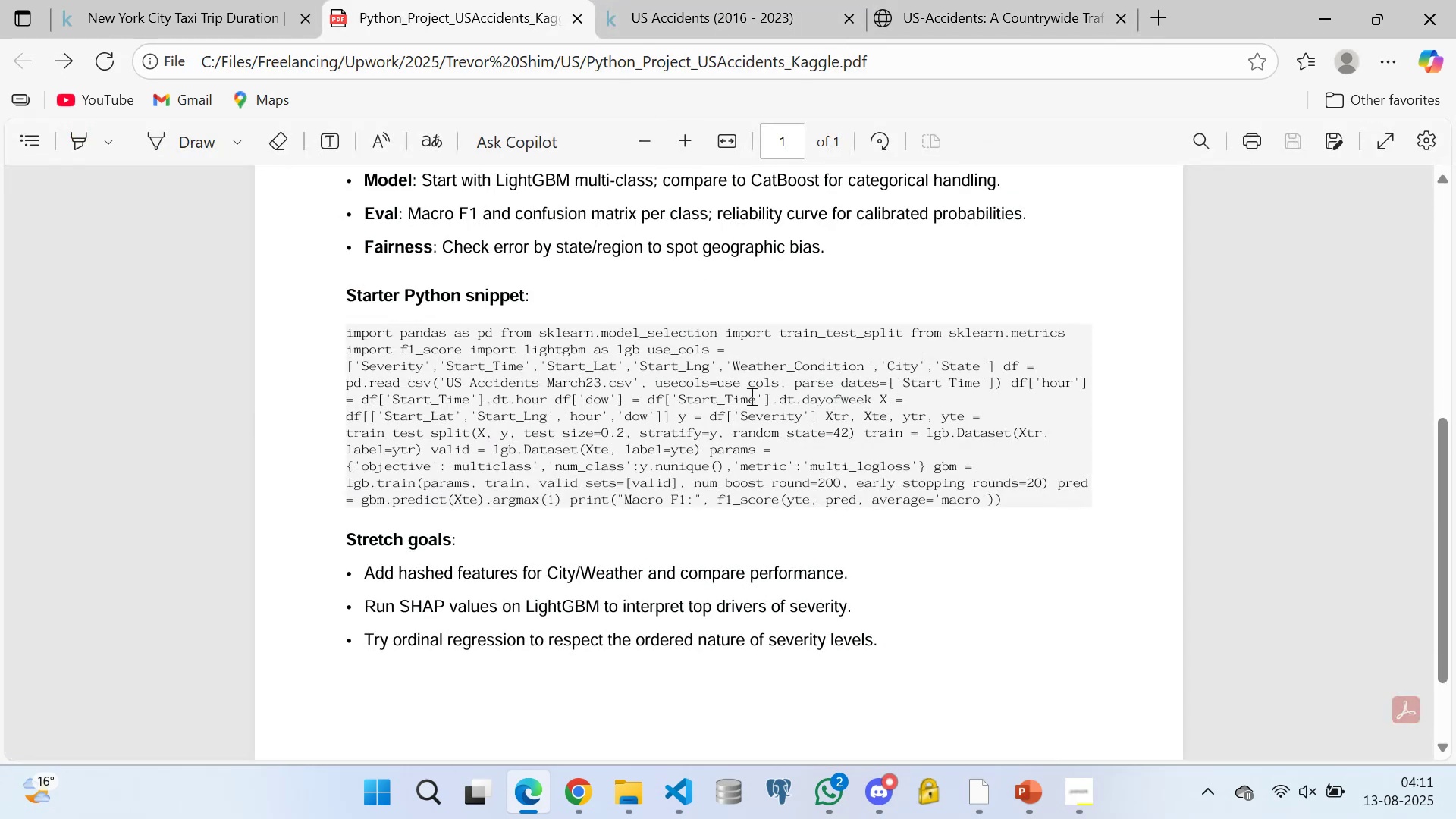 
scroll: coordinate [729, 410], scroll_direction: down, amount: 1.0
 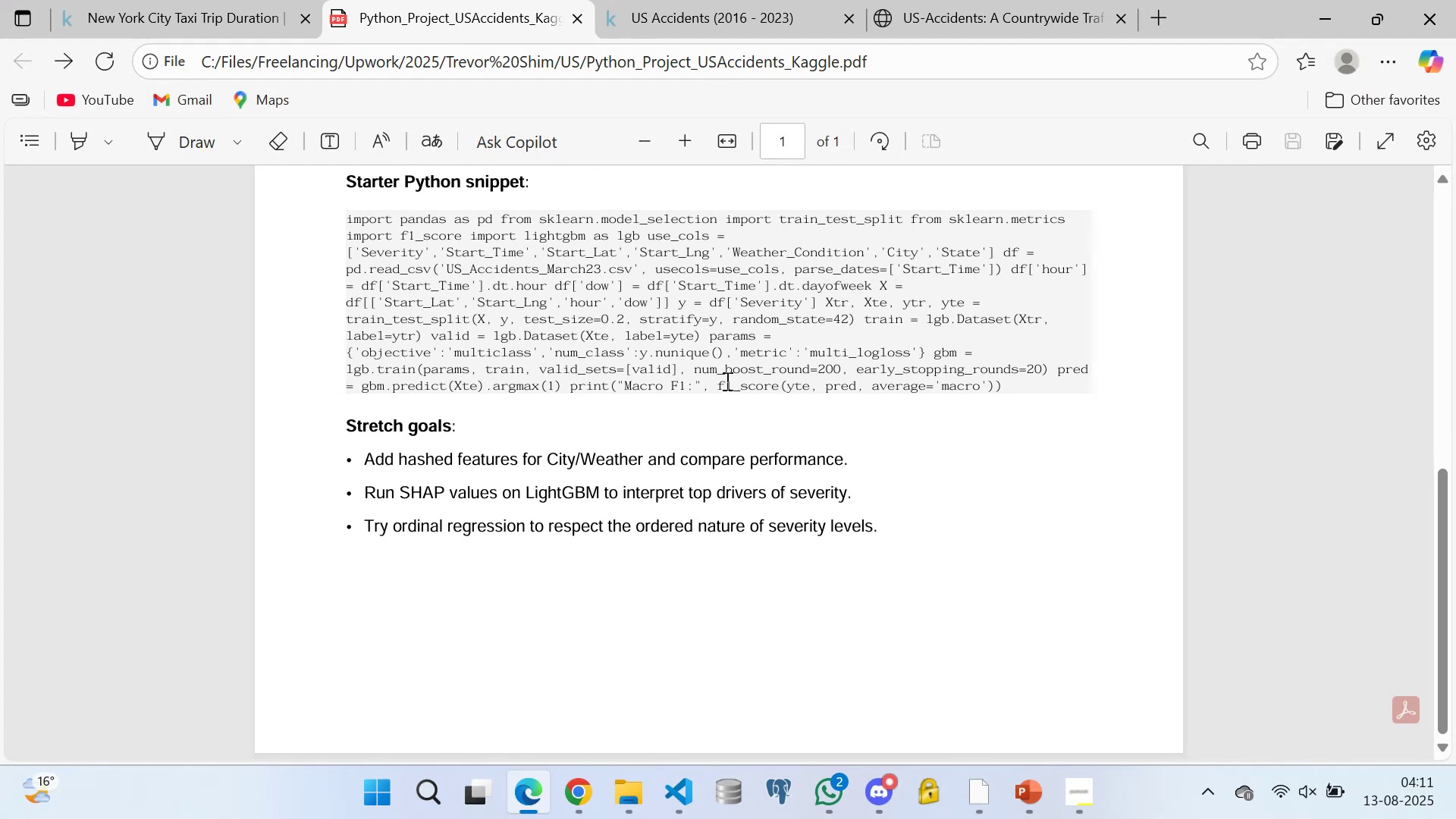 
scroll: coordinate [731, 371], scroll_direction: up, amount: 1.0
 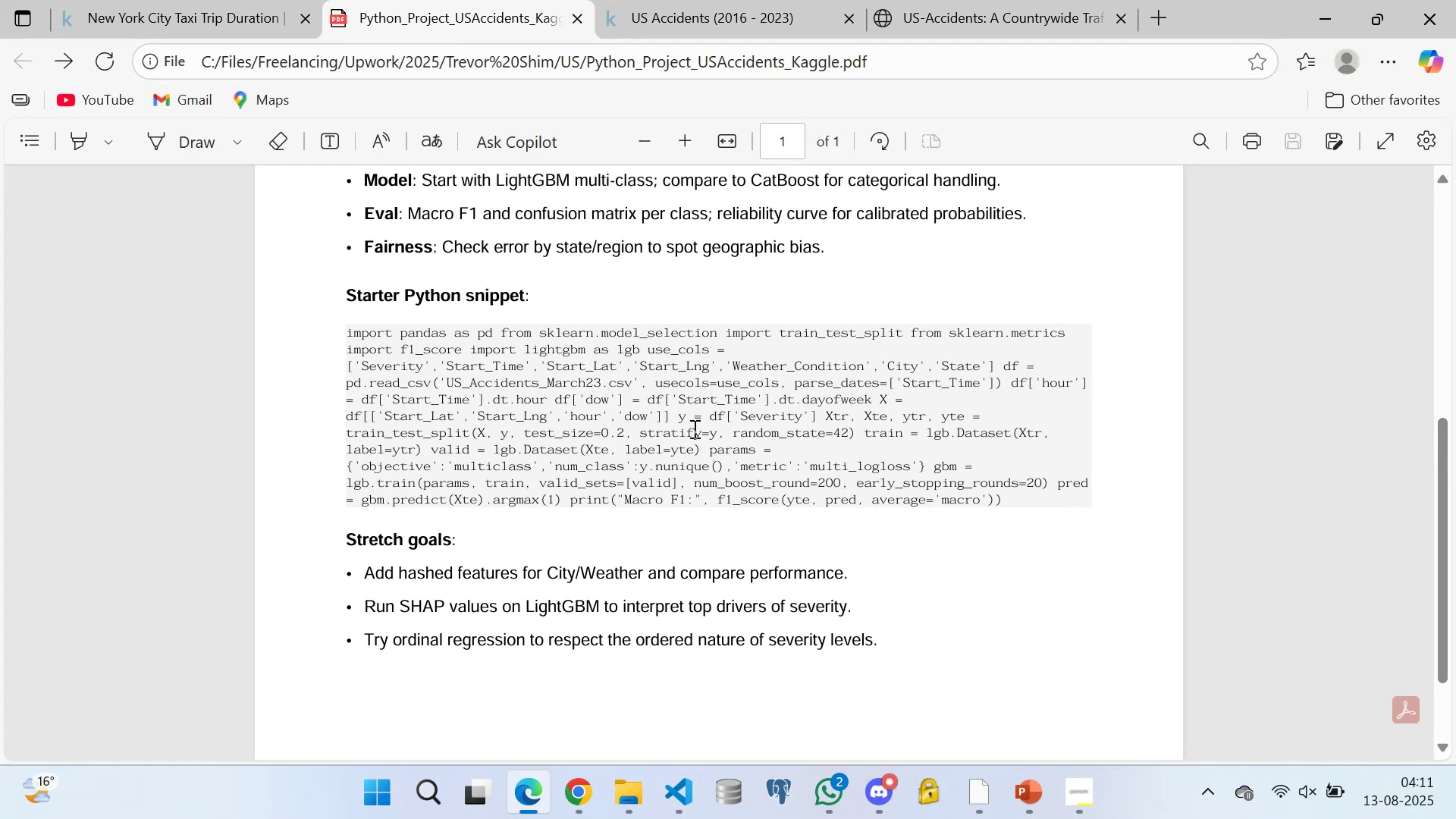 
left_click([693, 428])
 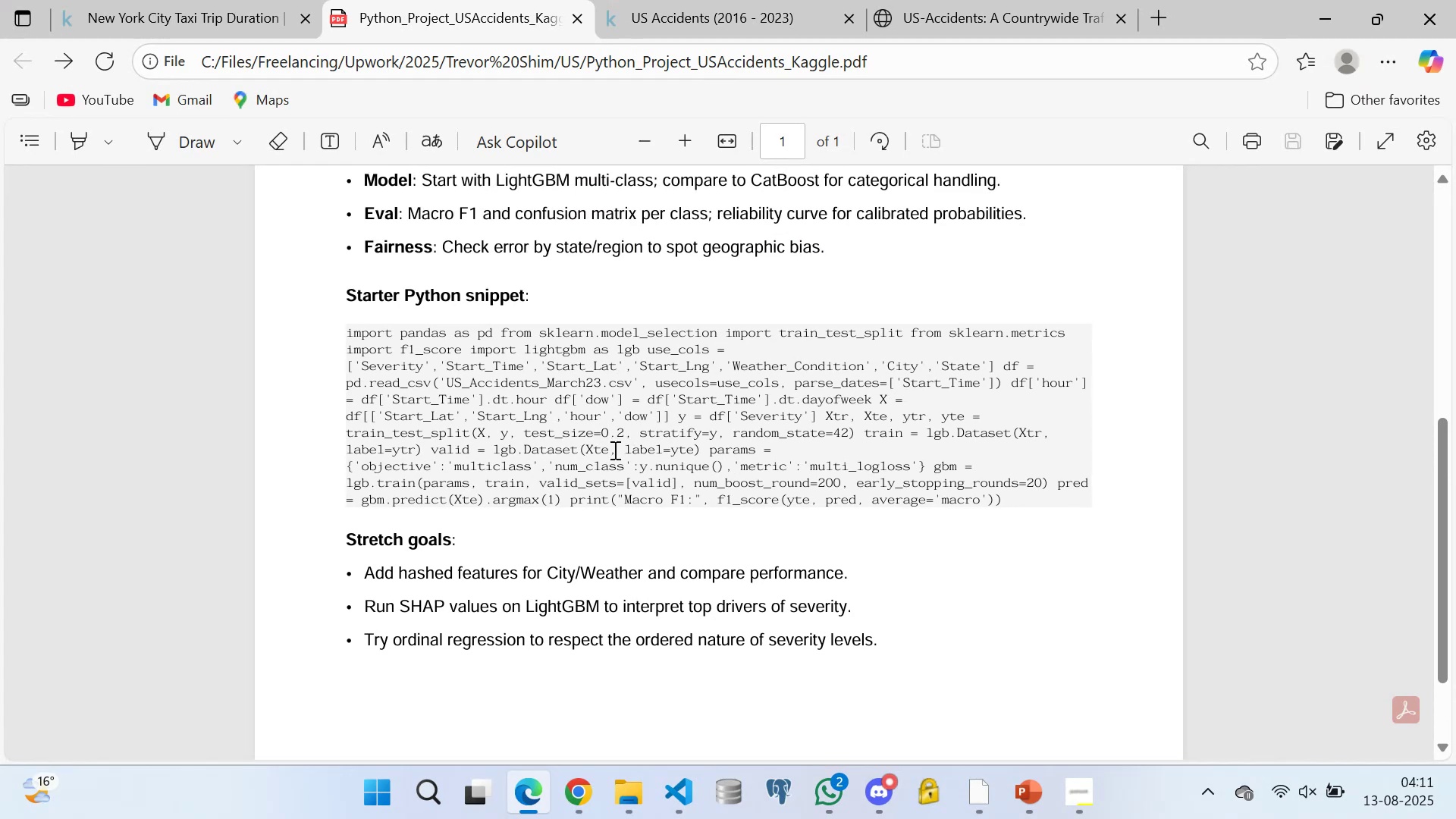 
left_click([565, 452])
 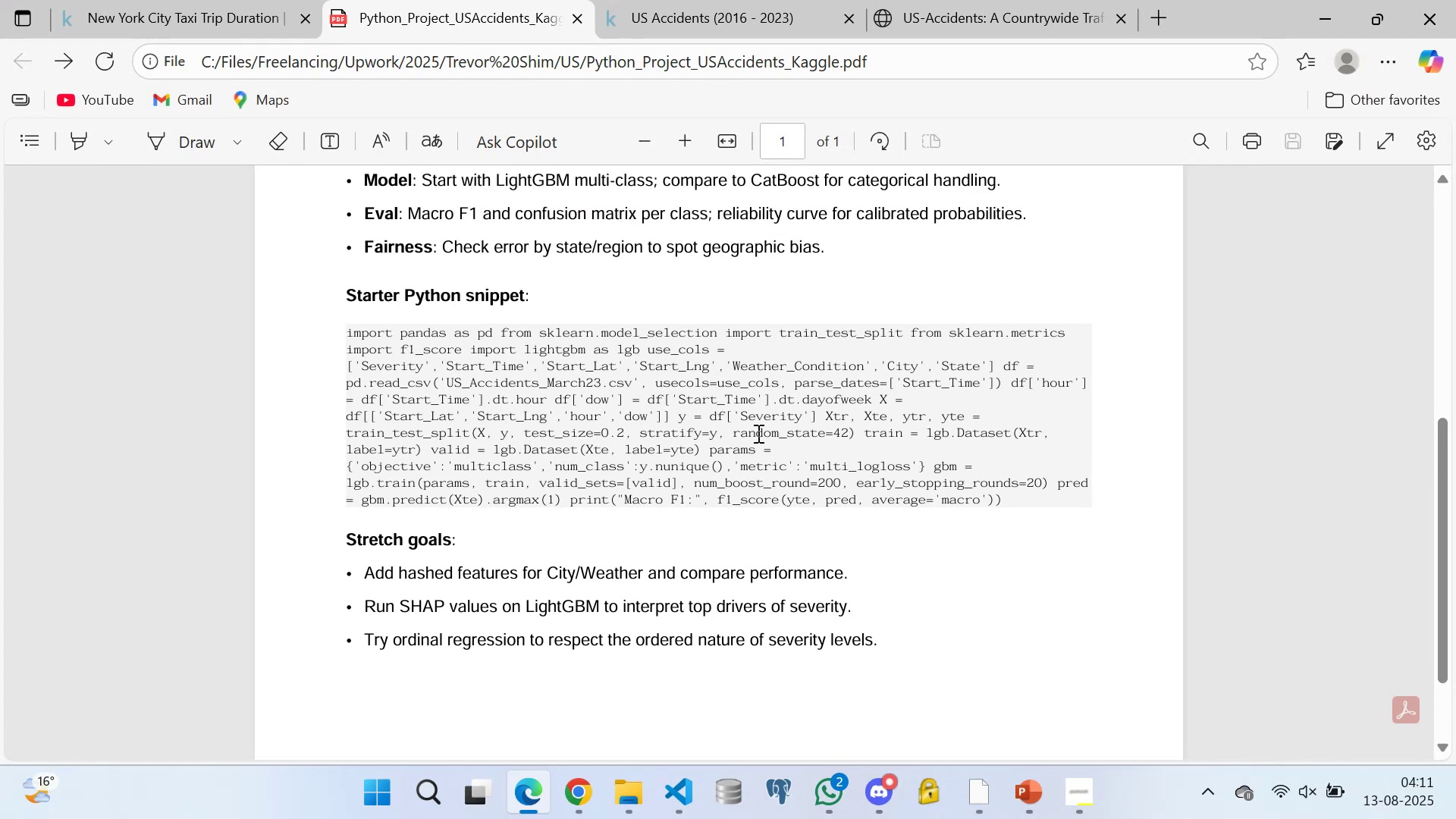 
left_click([757, 431])
 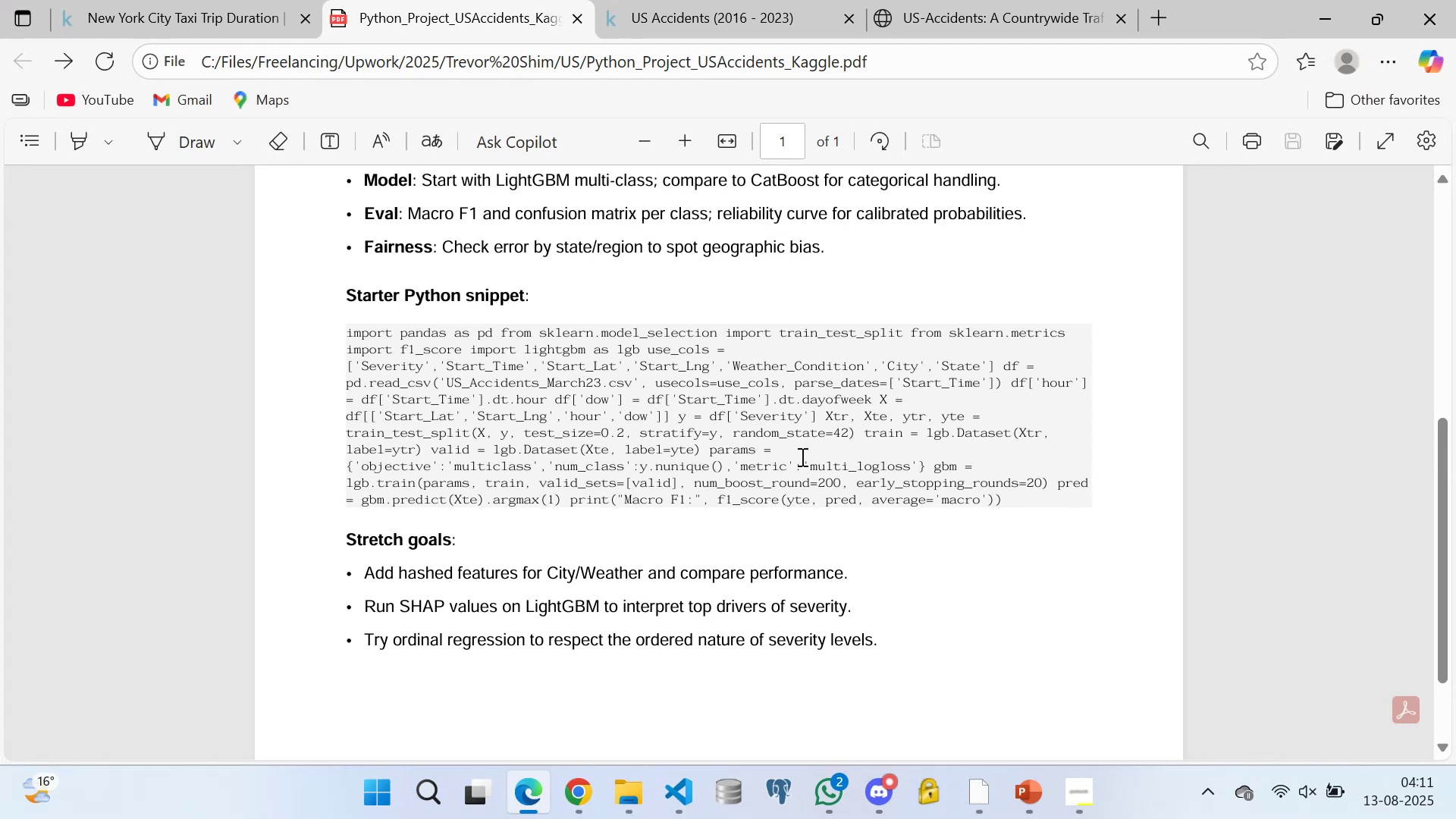 
scroll: coordinate [801, 457], scroll_direction: up, amount: 2.0
 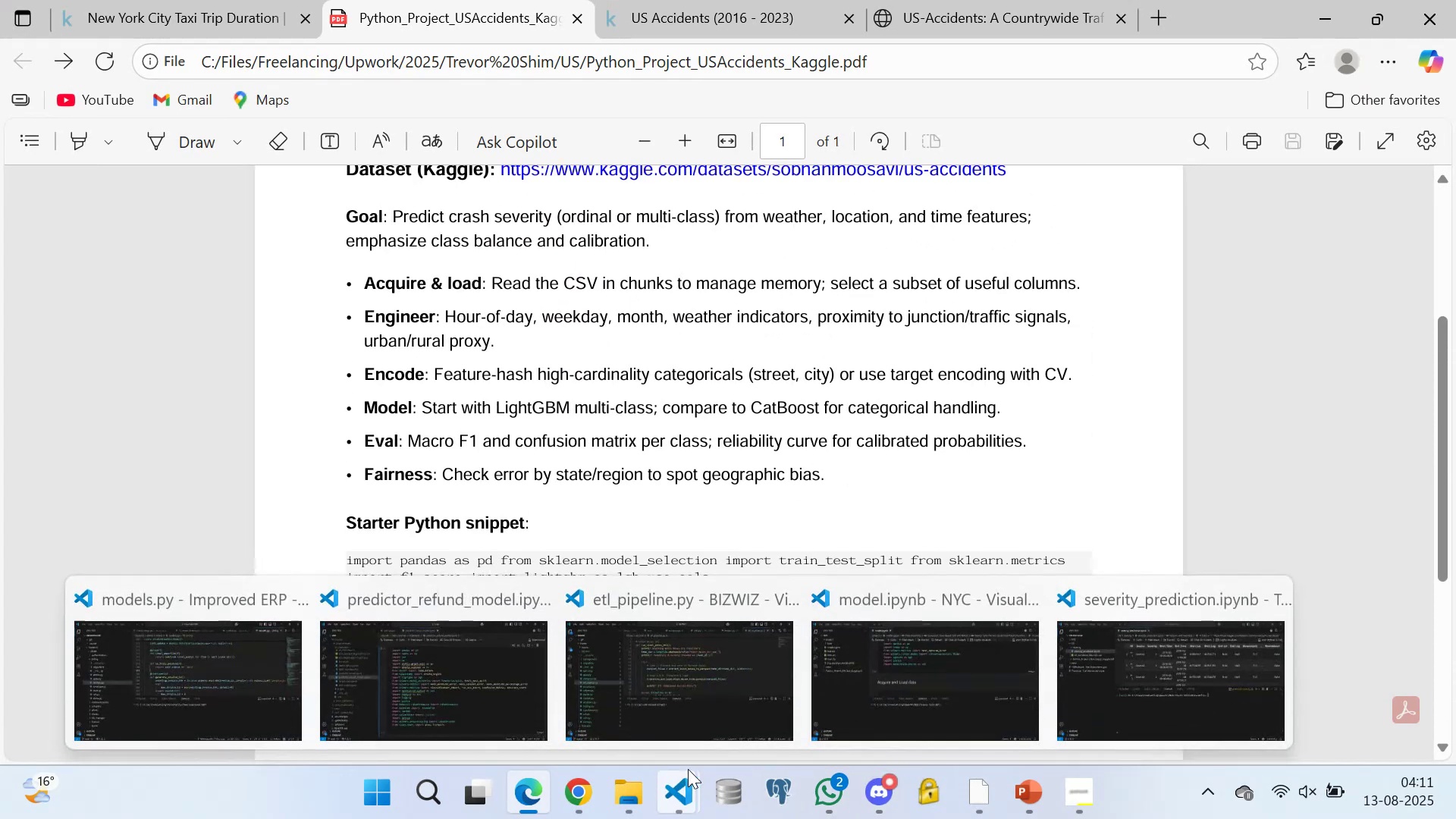 
left_click([1154, 647])
 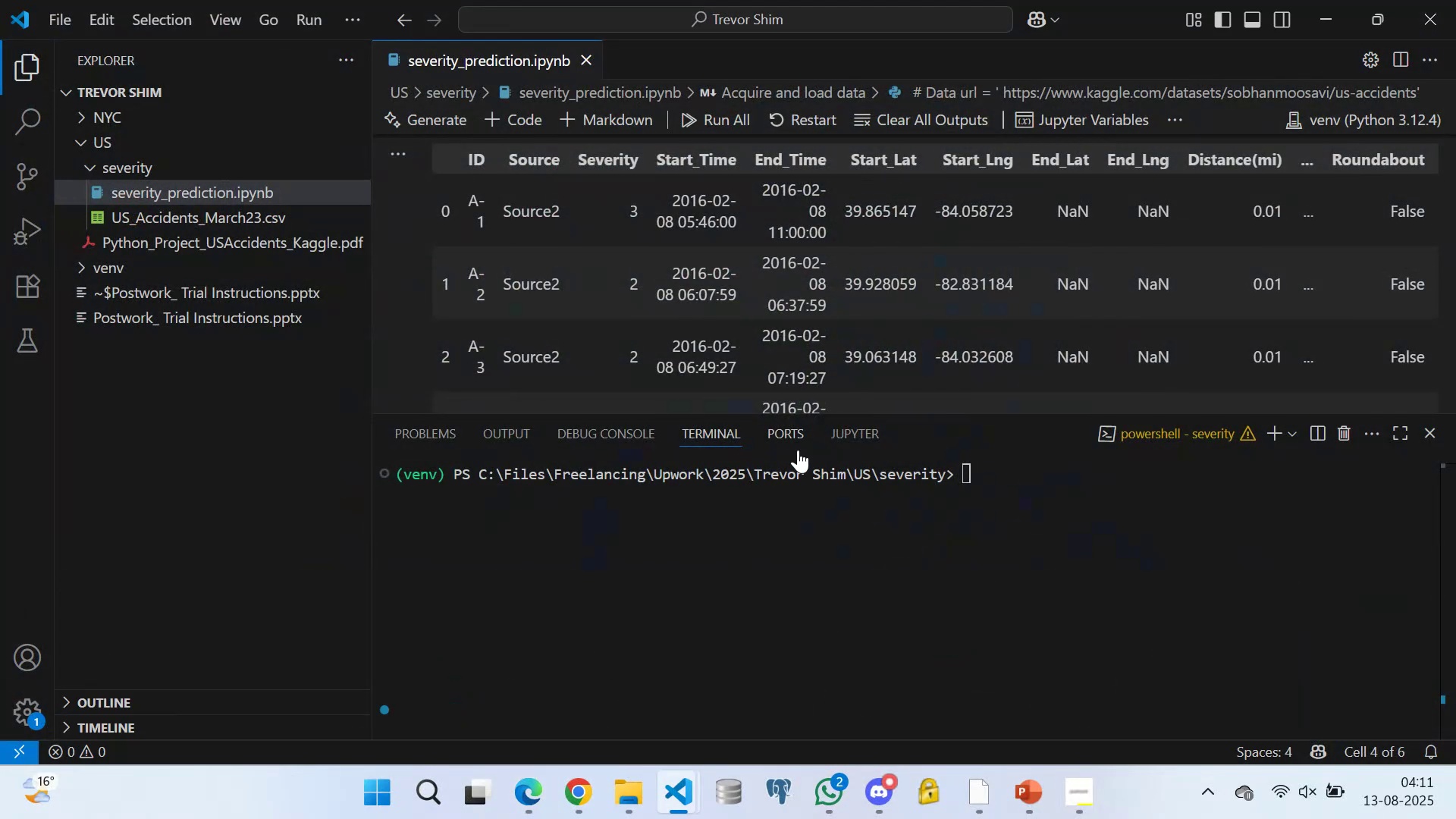 
scroll: coordinate [564, 300], scroll_direction: up, amount: 10.0
 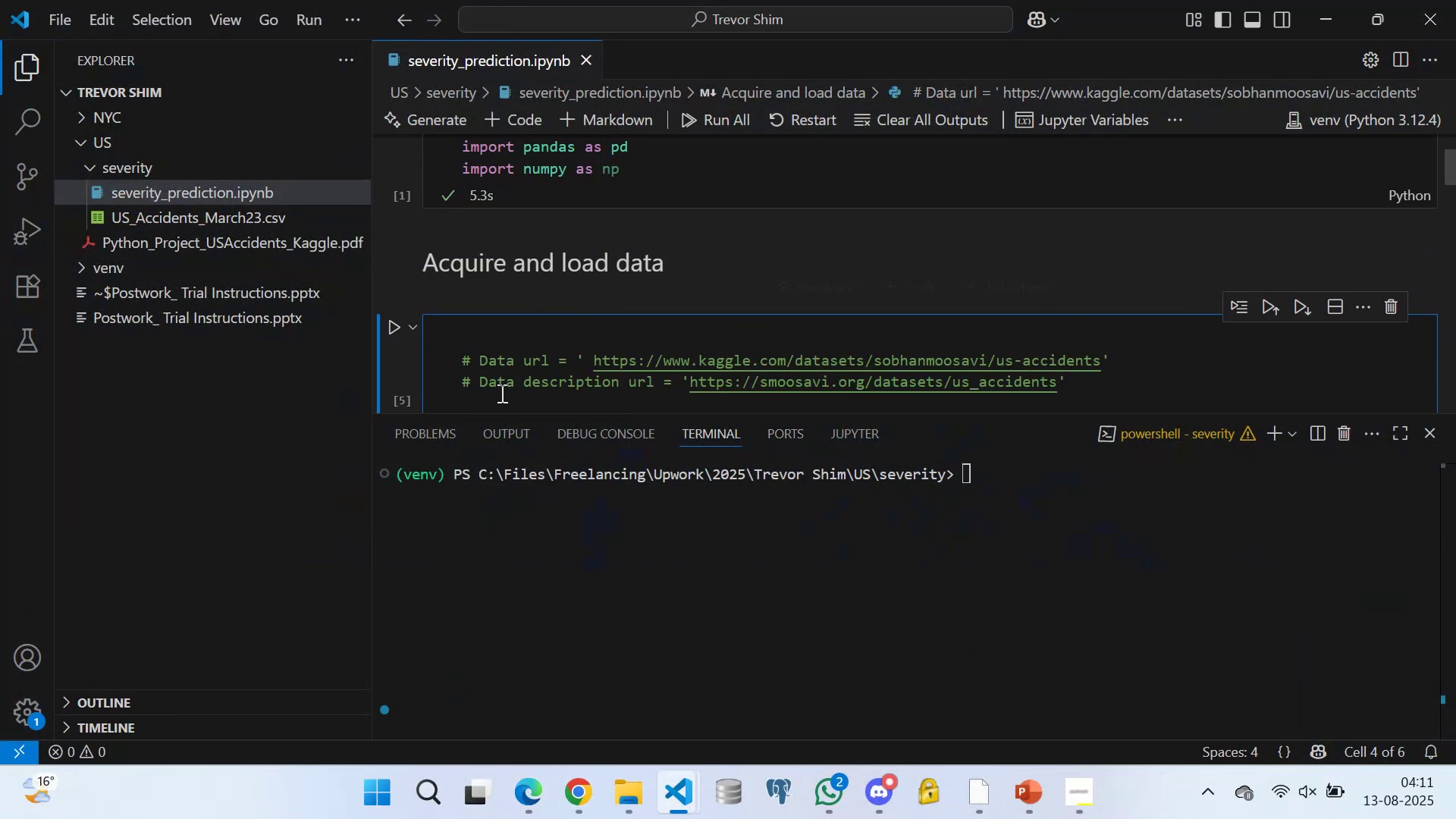 
scroll: coordinate [500, 391], scroll_direction: down, amount: 1.0
 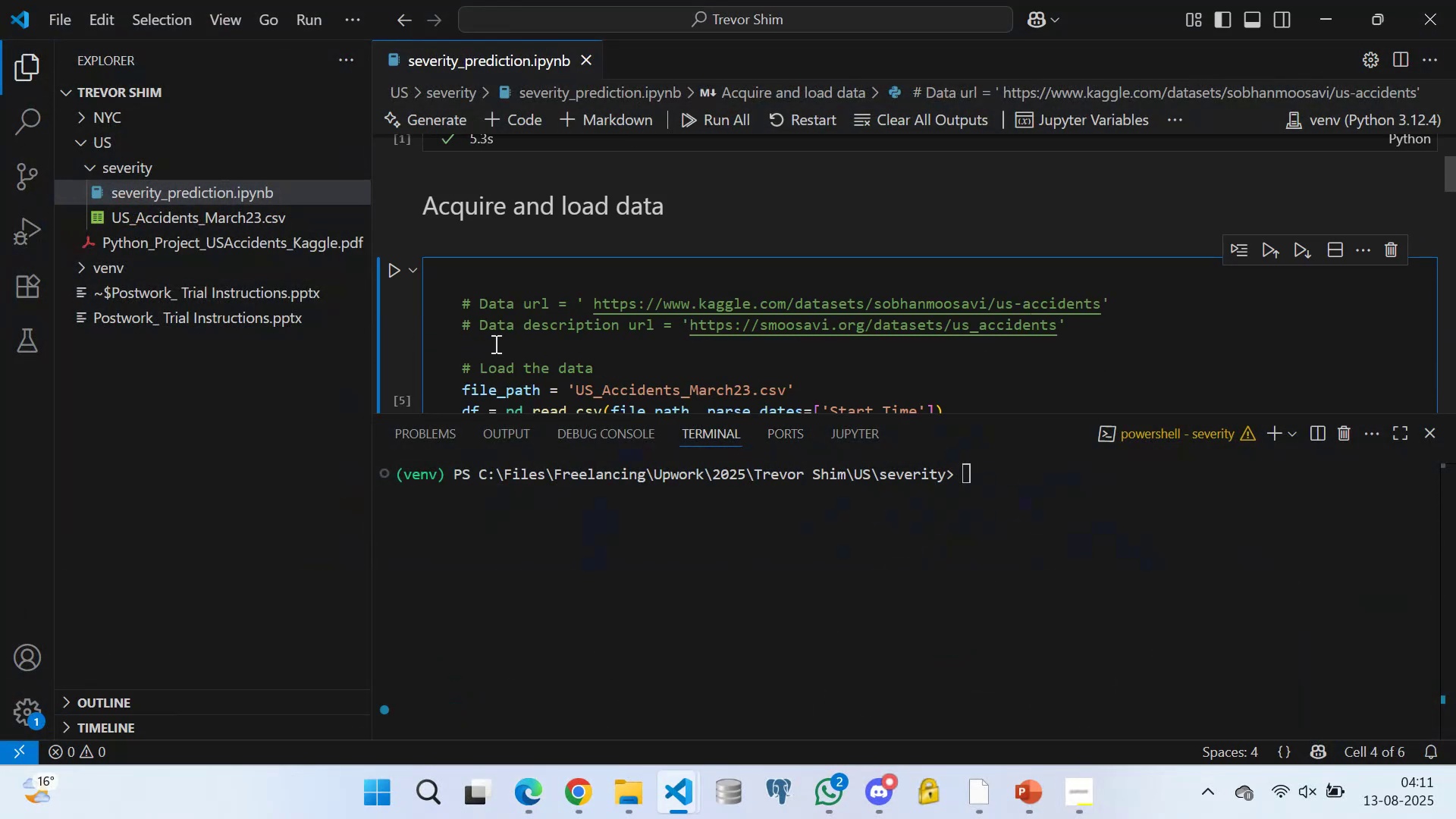 
left_click([494, 344])
 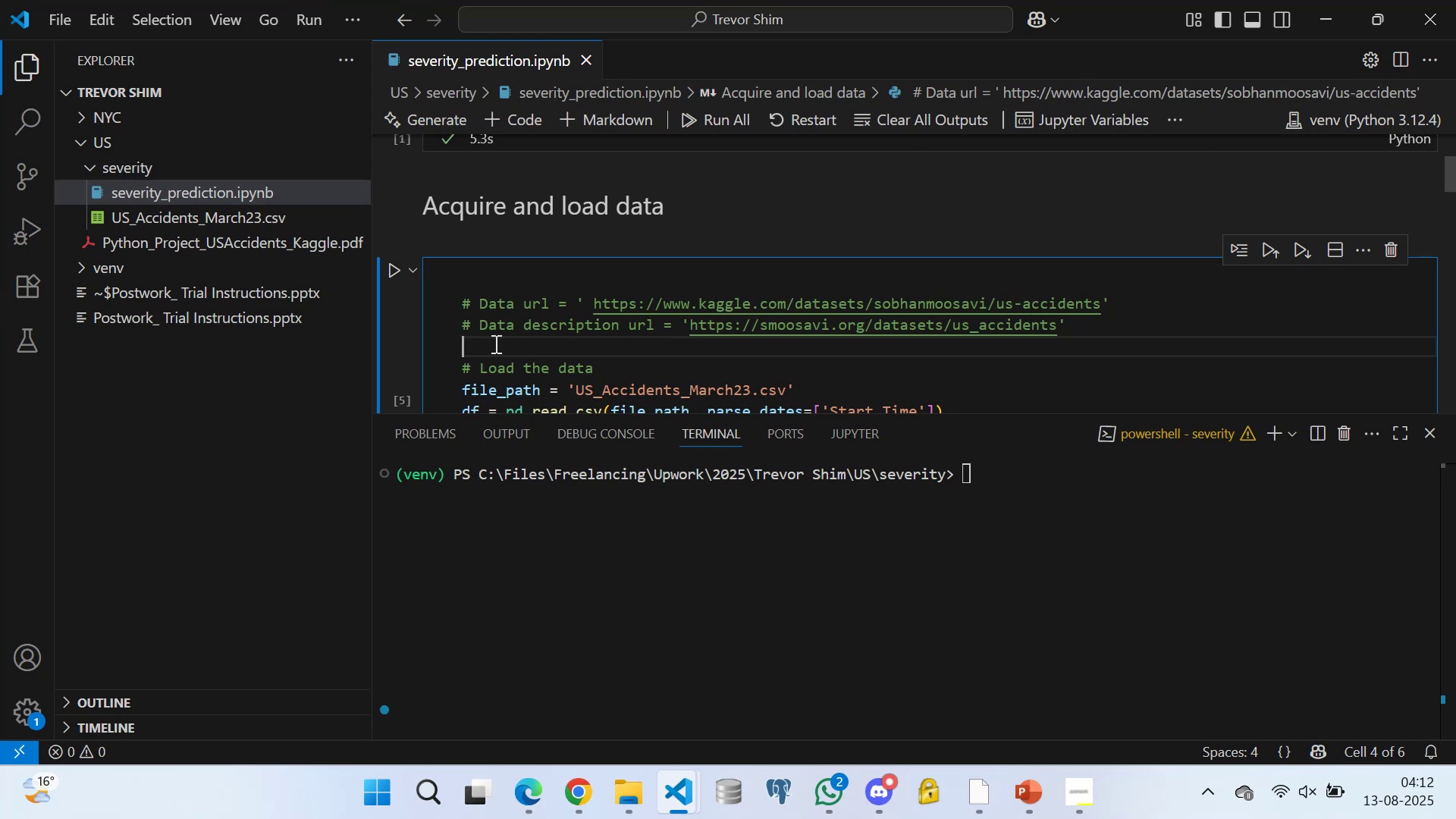 
wait(67.34)
 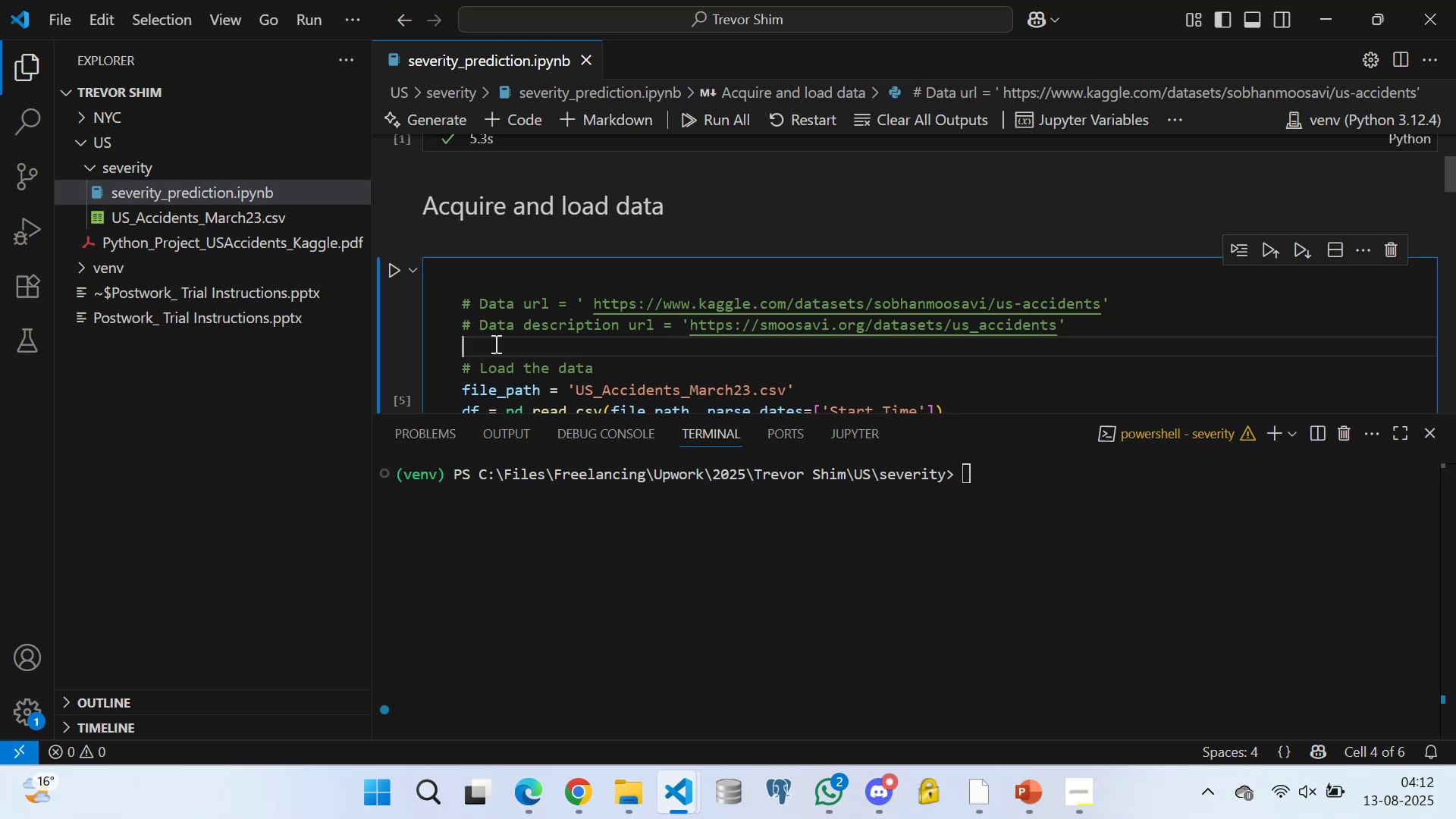 
double_click([591, 369])
 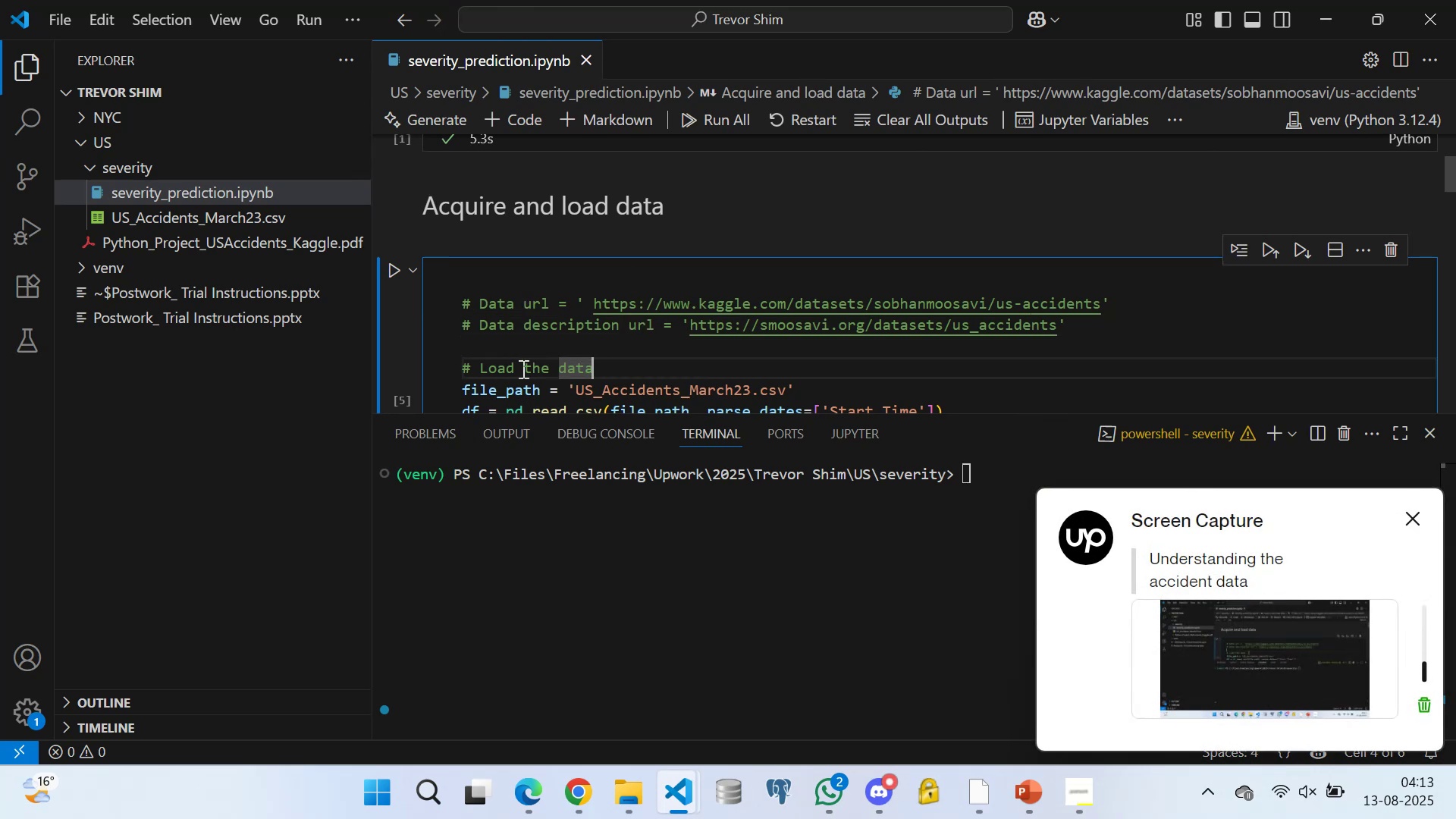 
triple_click([522, 369])
 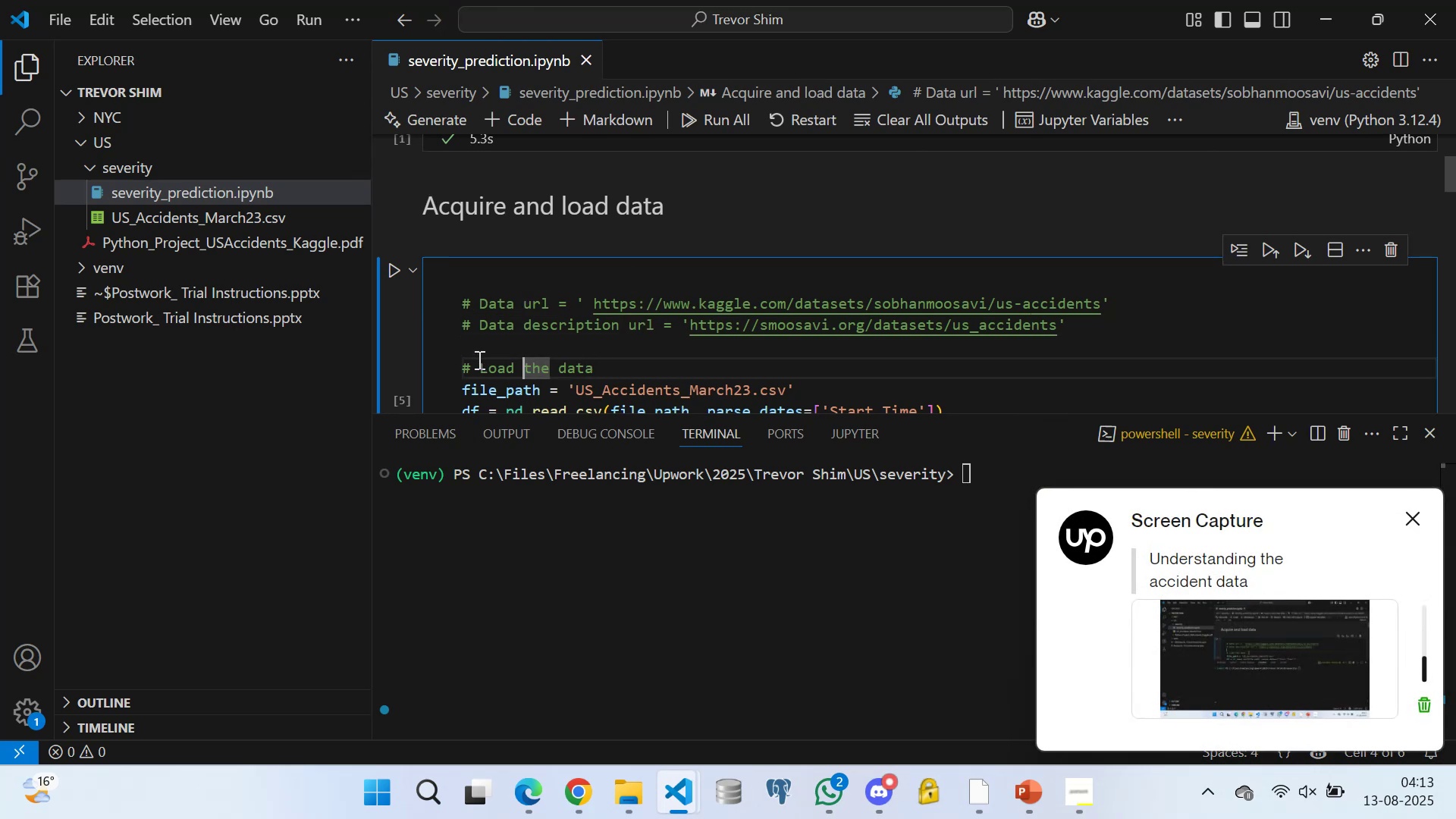 
triple_click([478, 359])
 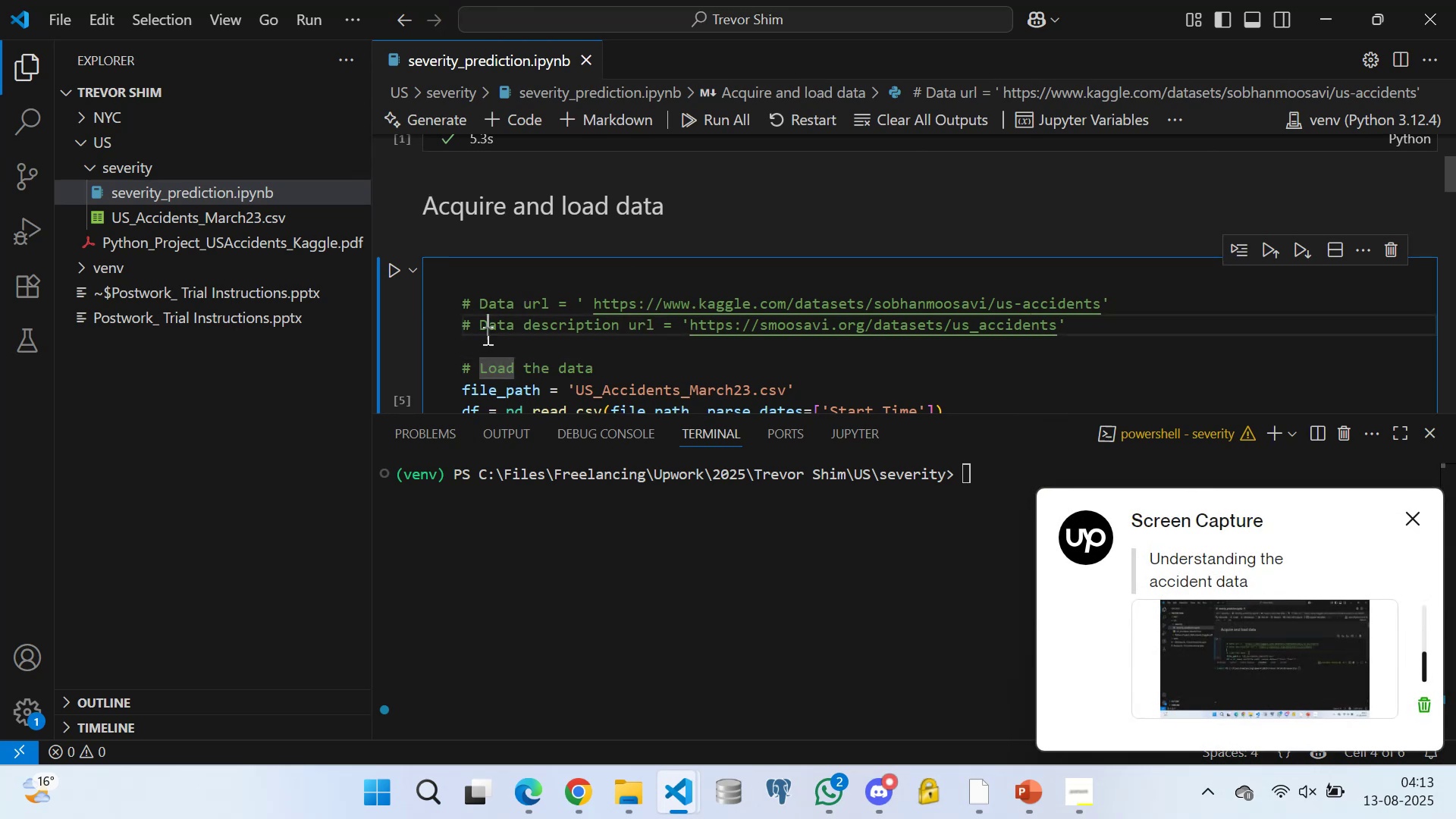 
triple_click([486, 335])
 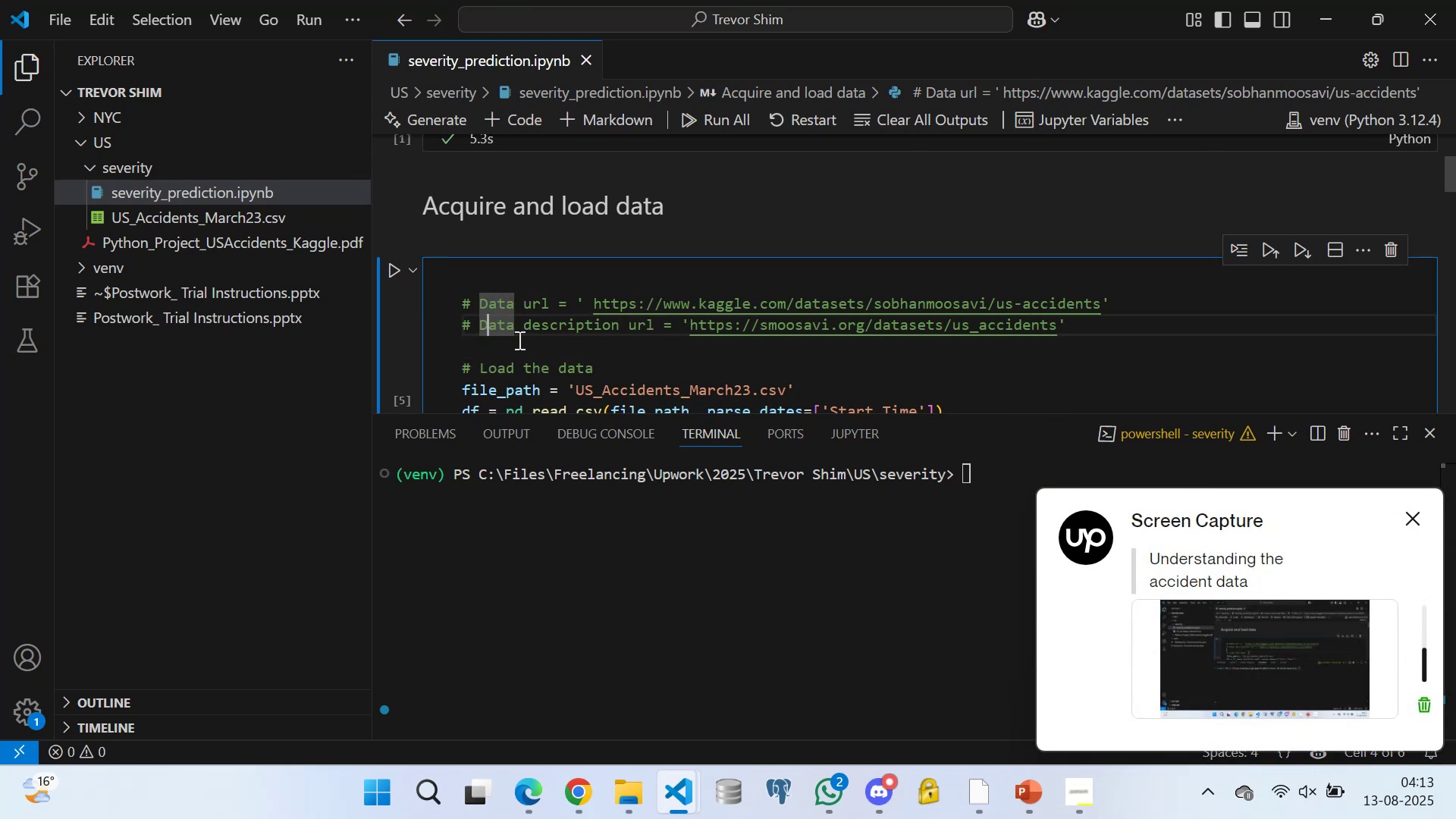 
triple_click([518, 340])
 